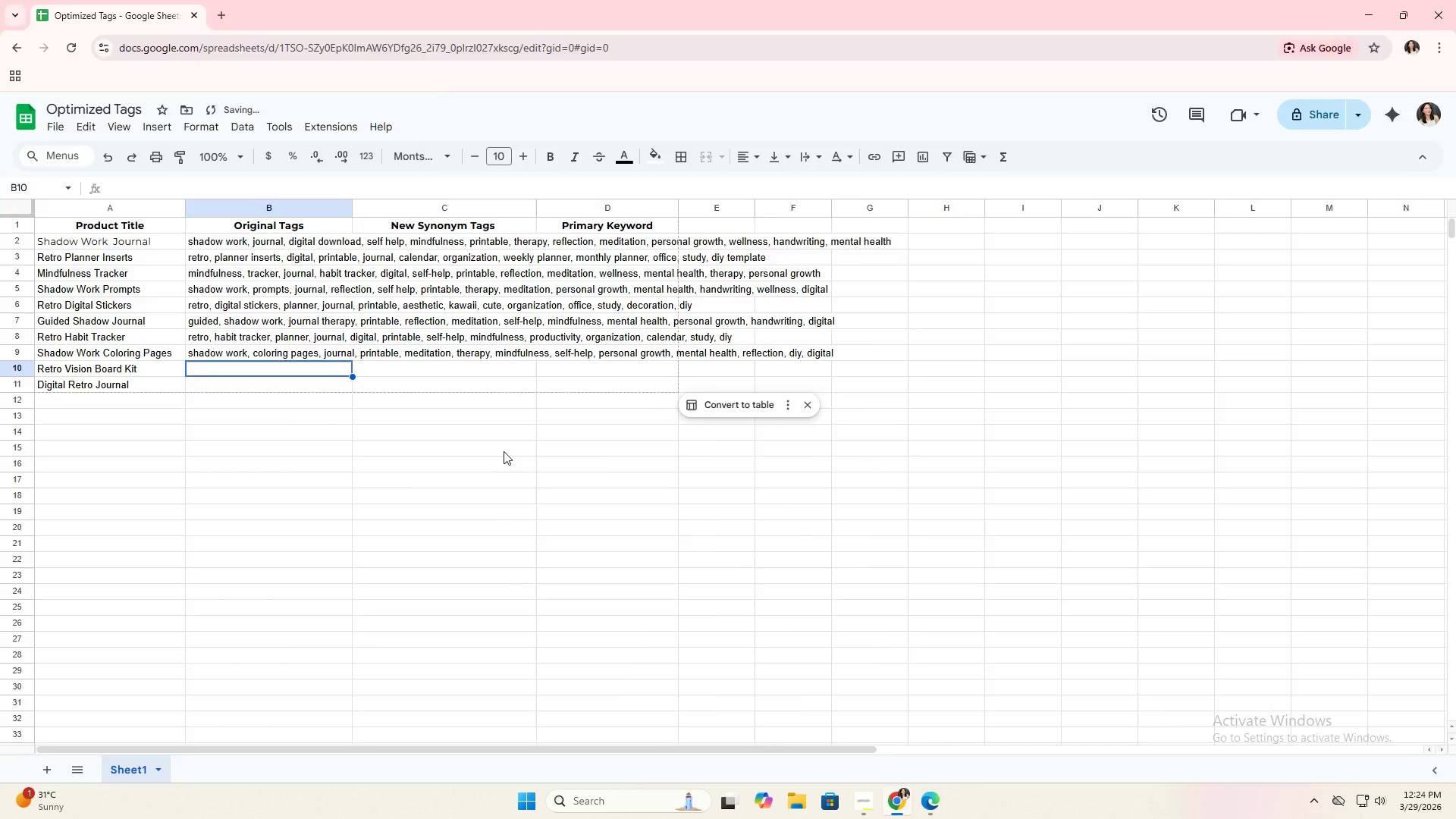 
key(Alt+Tab)
 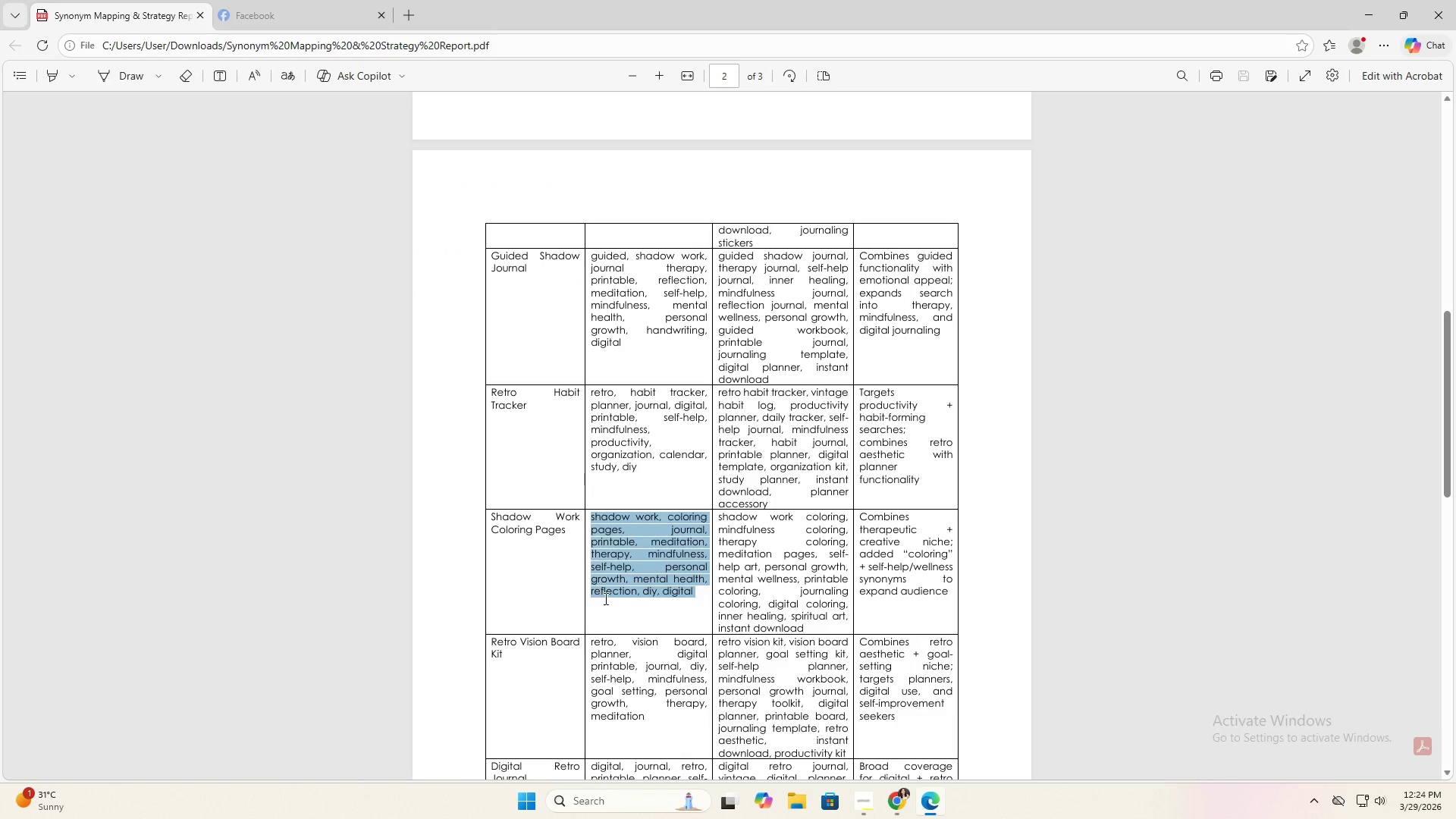 
scroll: coordinate [620, 591], scroll_direction: down, amount: 5.0
 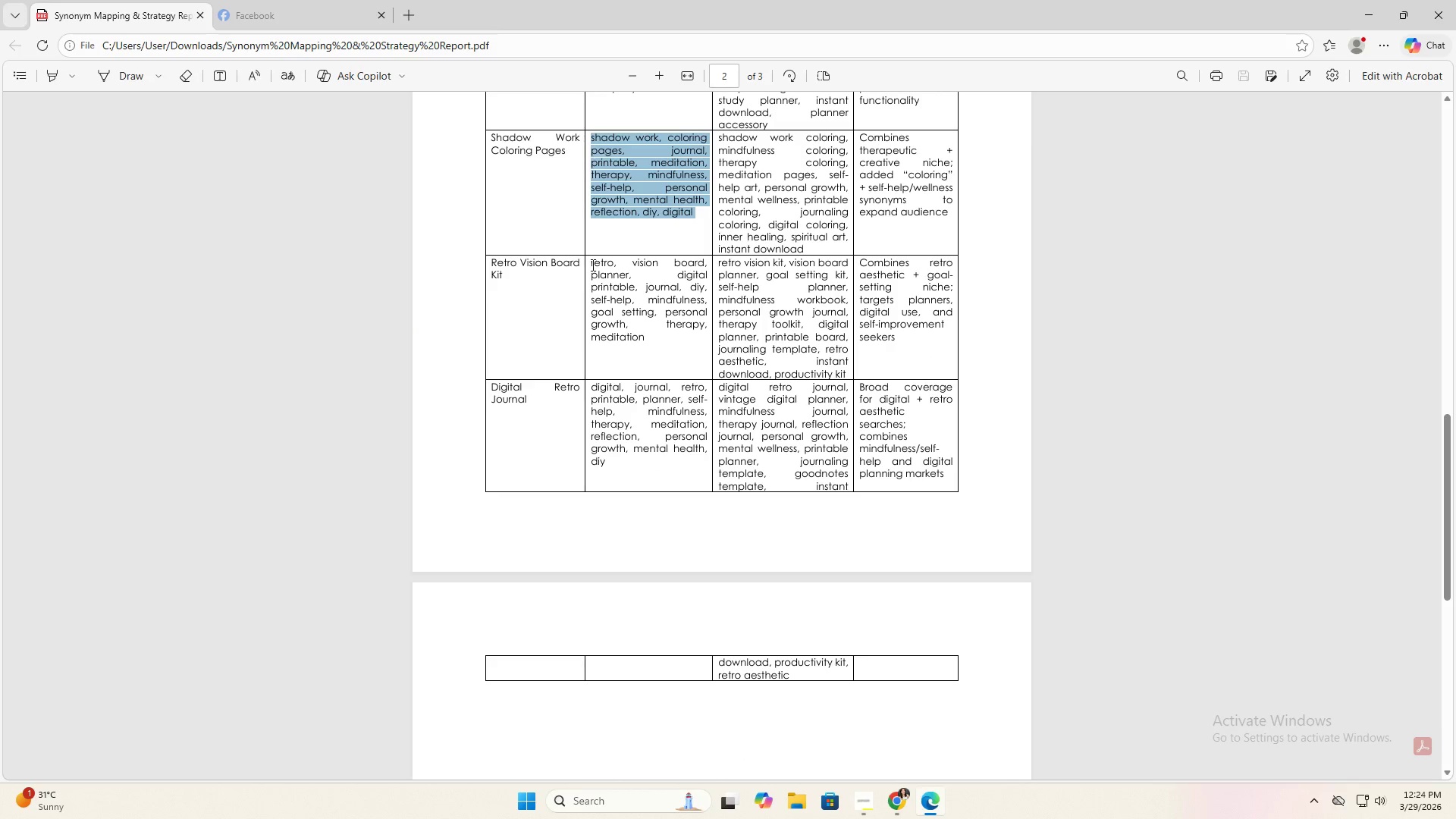 
left_click_drag(start_coordinate=[591, 263], to_coordinate=[678, 353])
 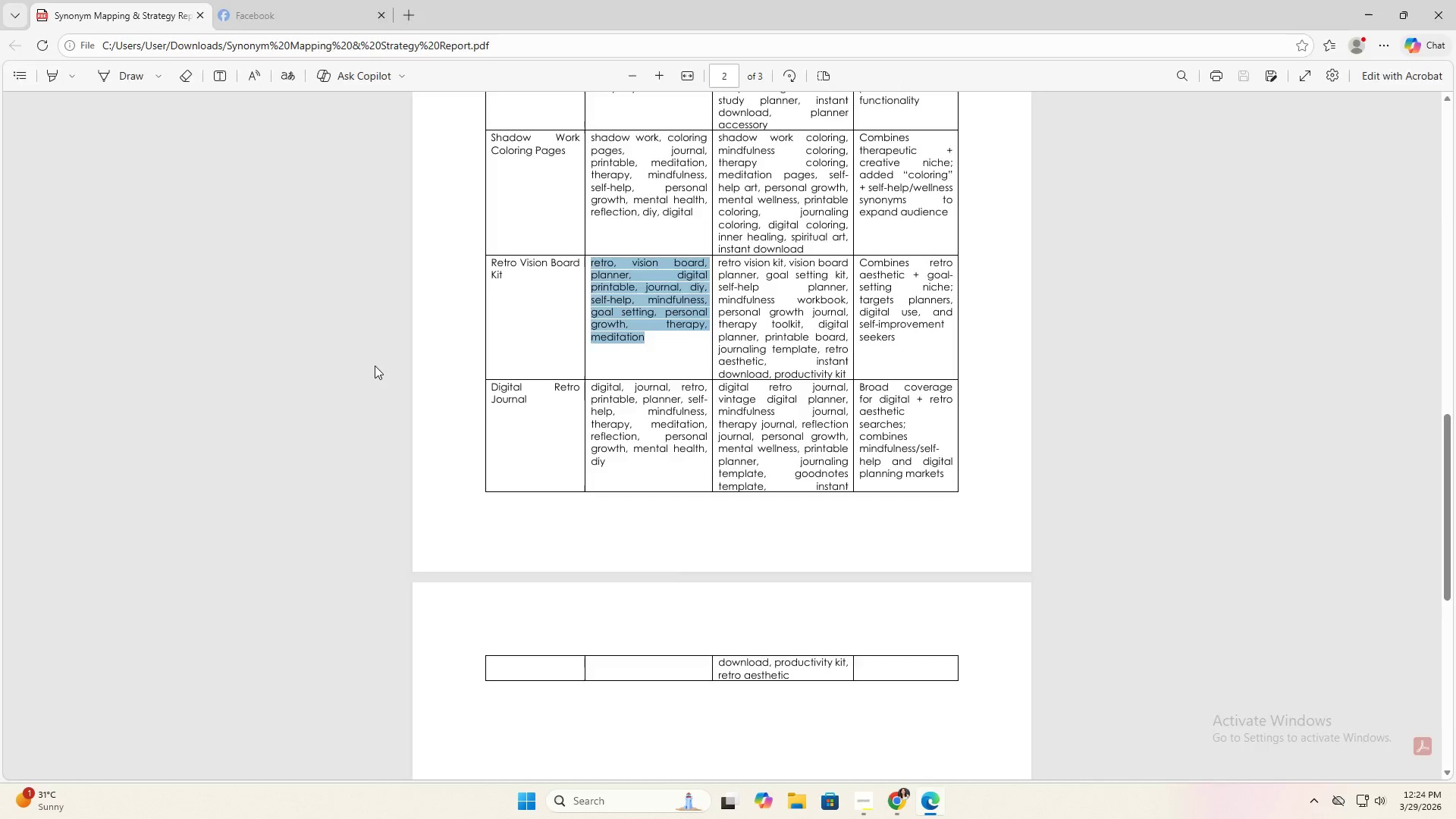 
key(Control+C)
 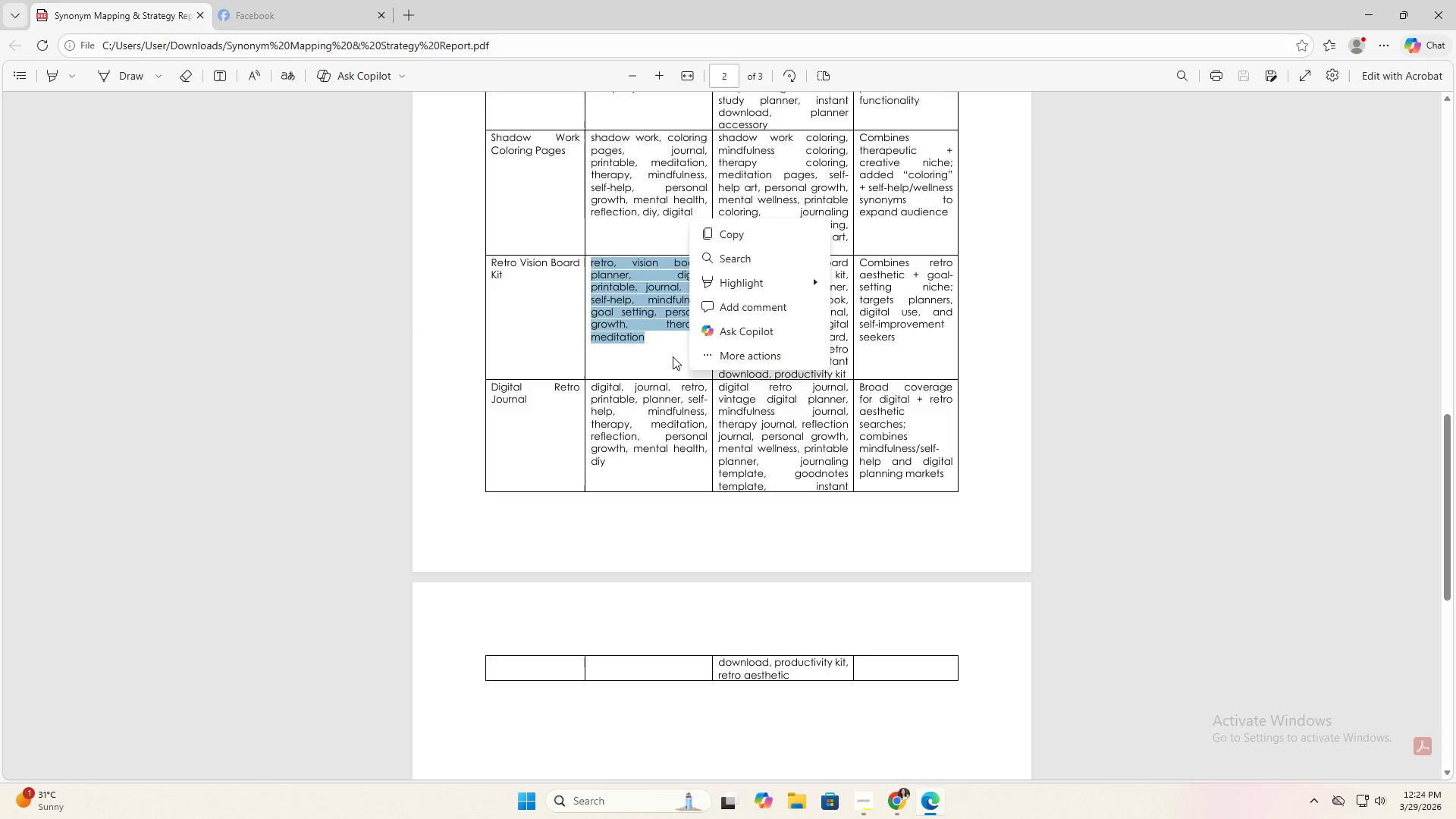 
key(Alt+AltLeft)
 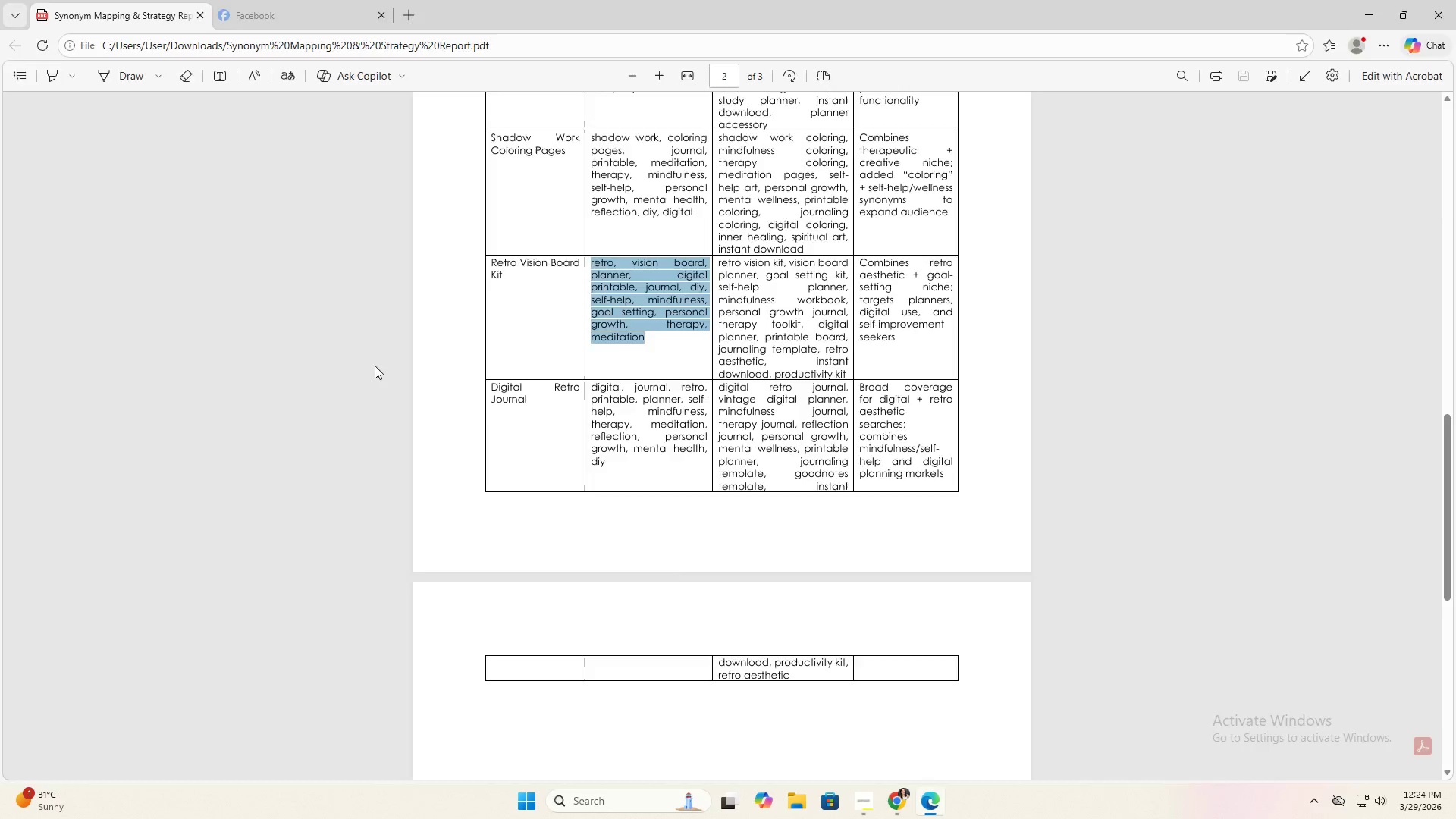 
key(Alt+Tab)
 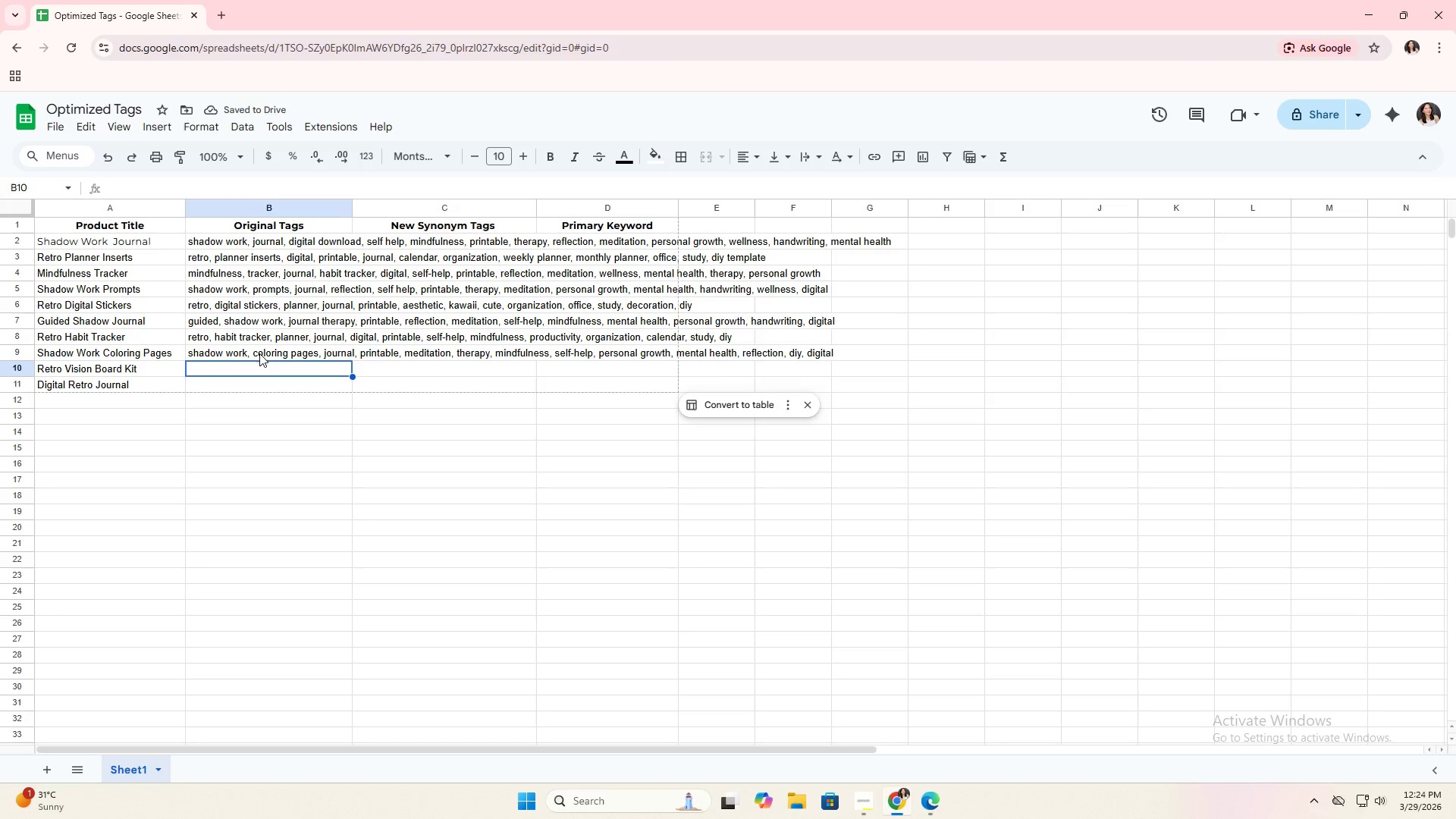 
key(Control+V)
 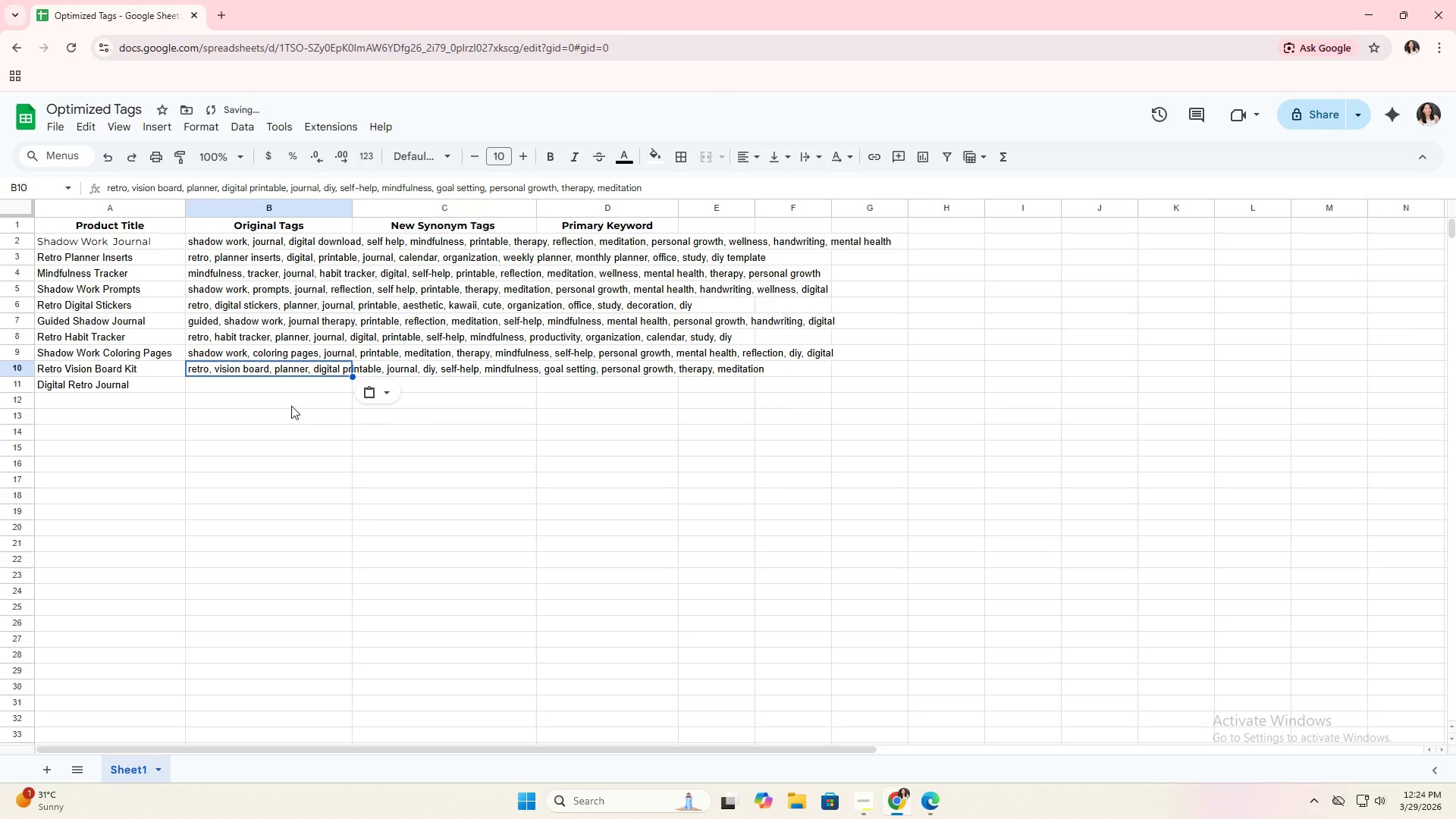 
key(Alt+AltLeft)
 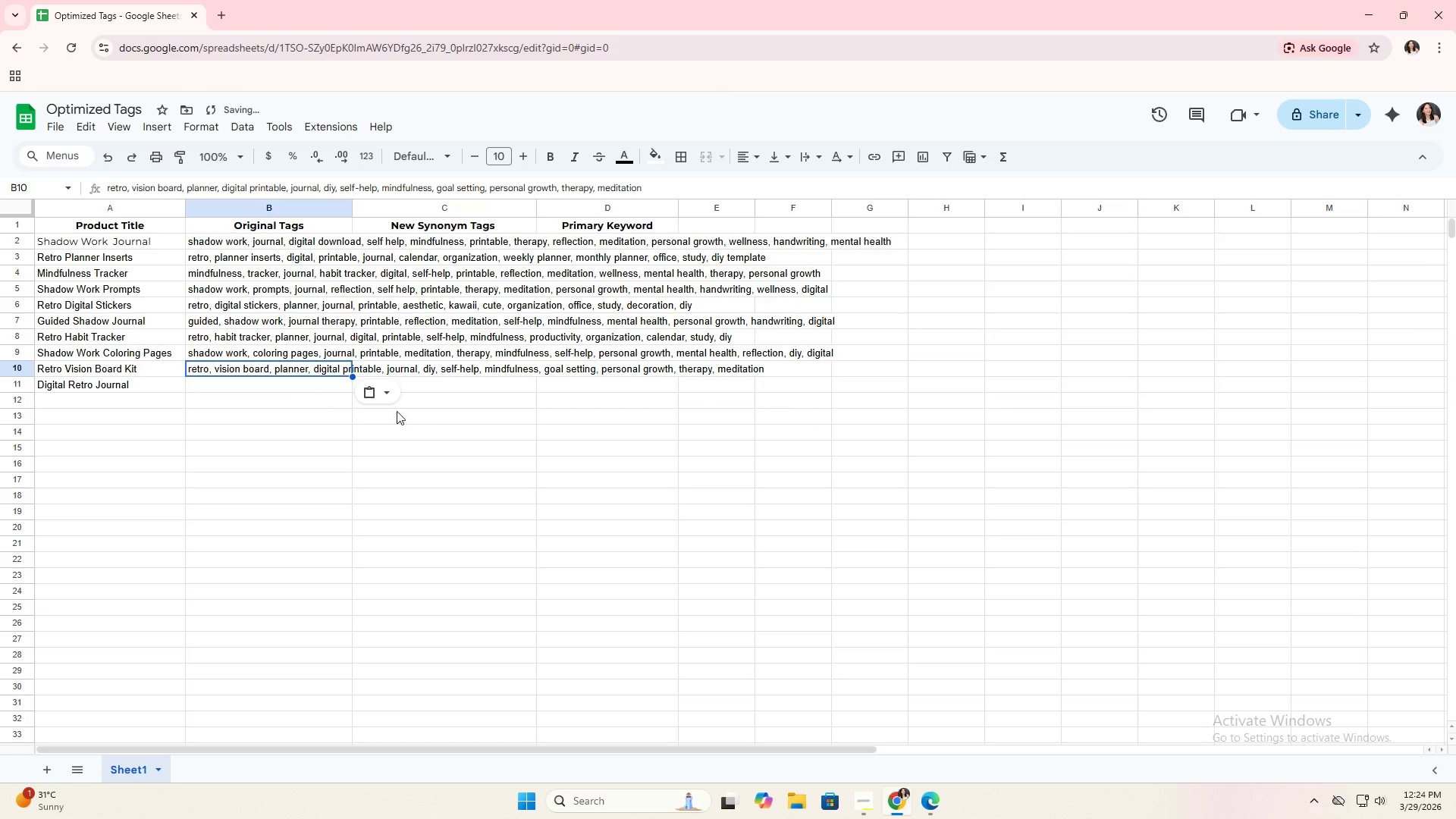 
key(Alt+Tab)
 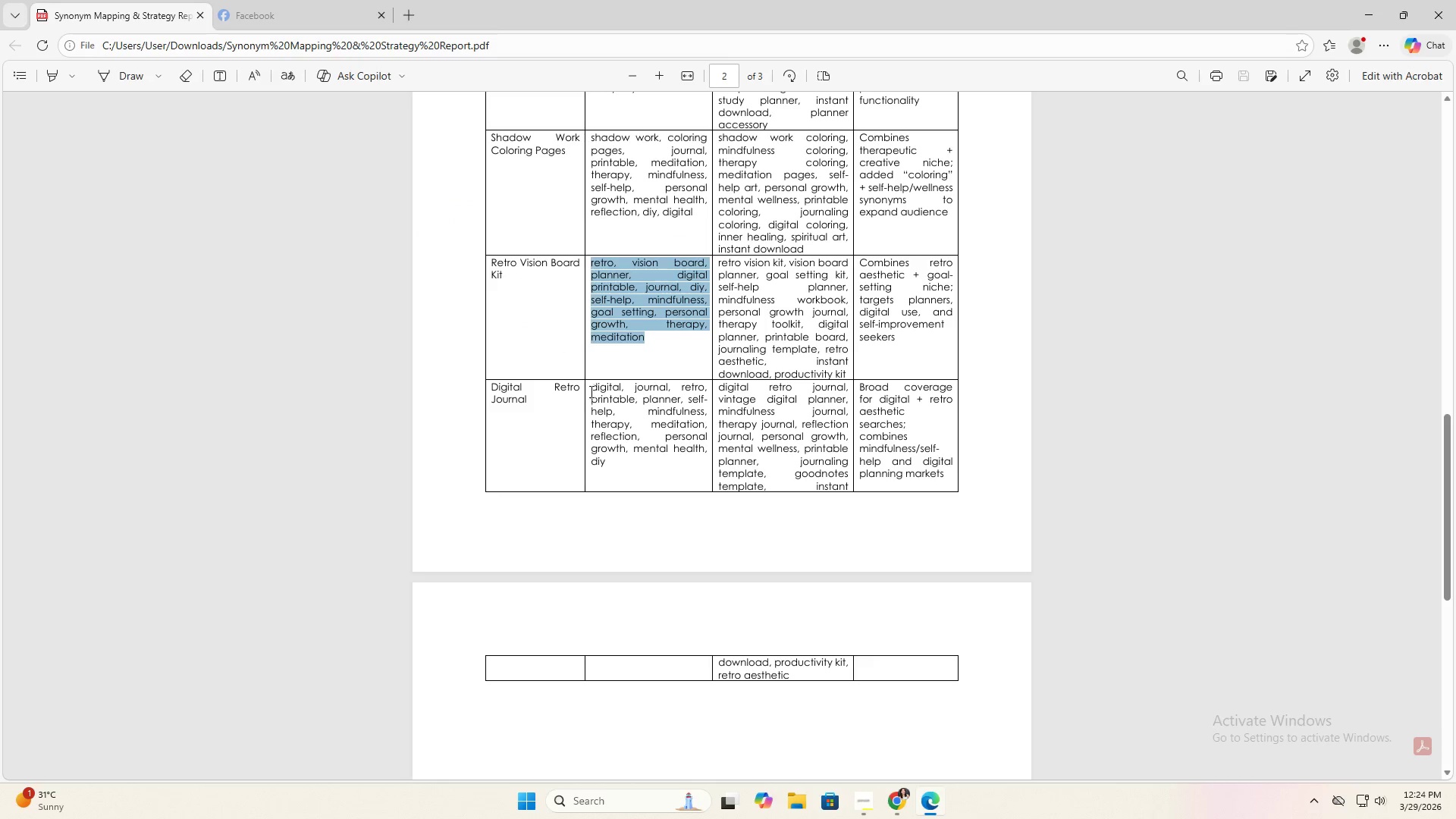 
left_click_drag(start_coordinate=[591, 390], to_coordinate=[664, 469])
 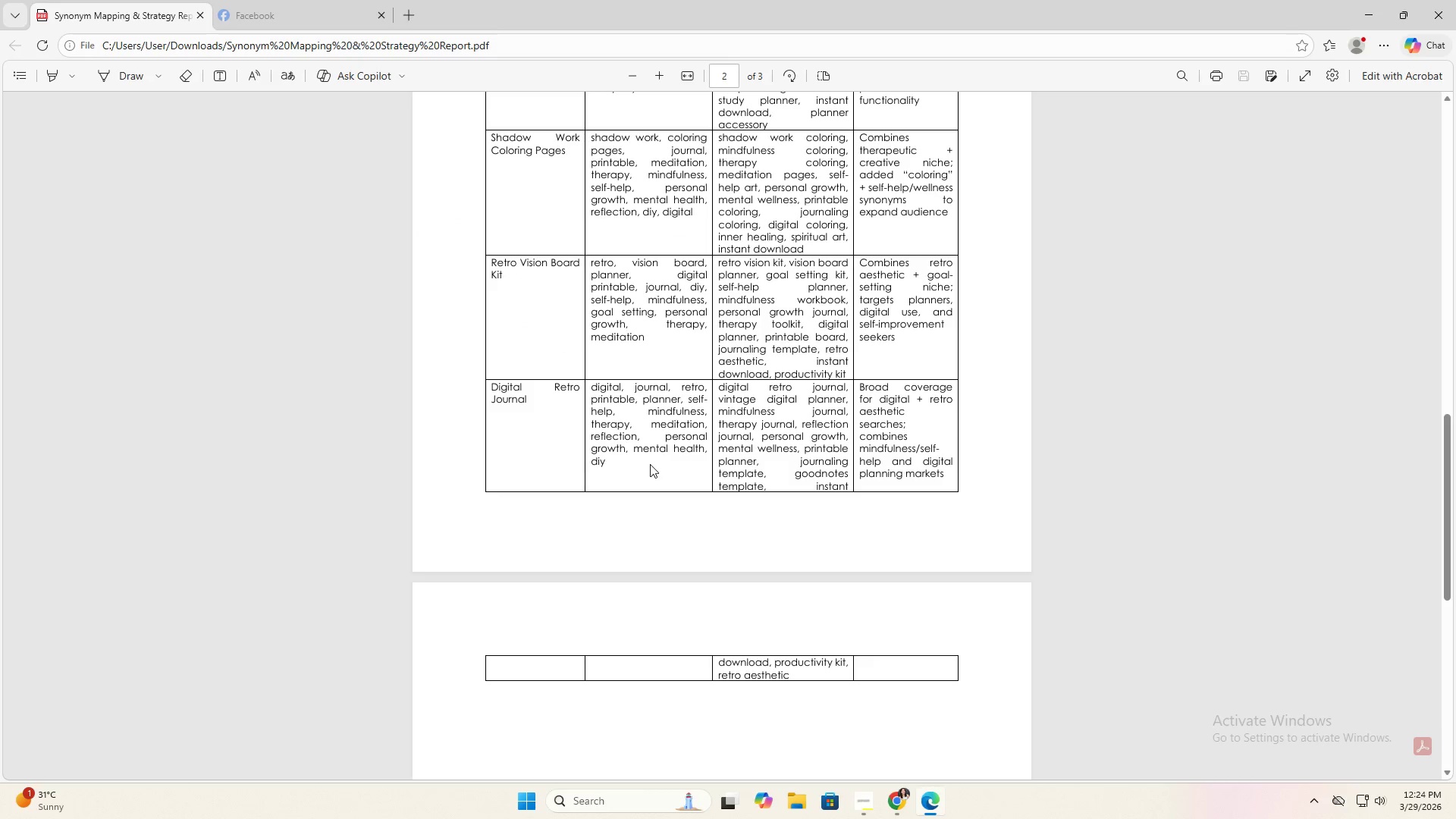 
hold_key(key=ControlLeft, duration=0.31)
left_click([664, 469])
 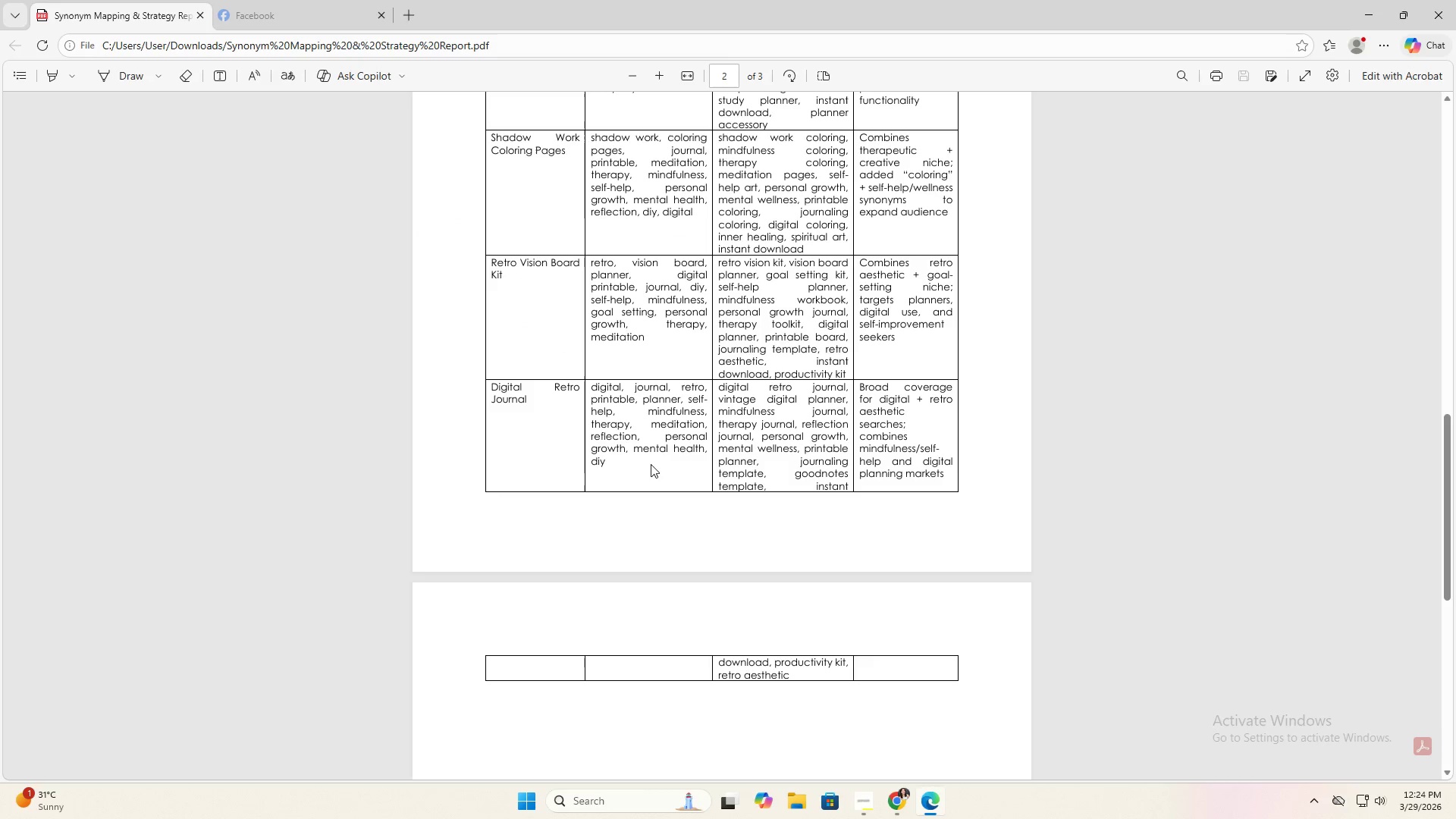 
left_click_drag(start_coordinate=[650, 464], to_coordinate=[588, 421])
 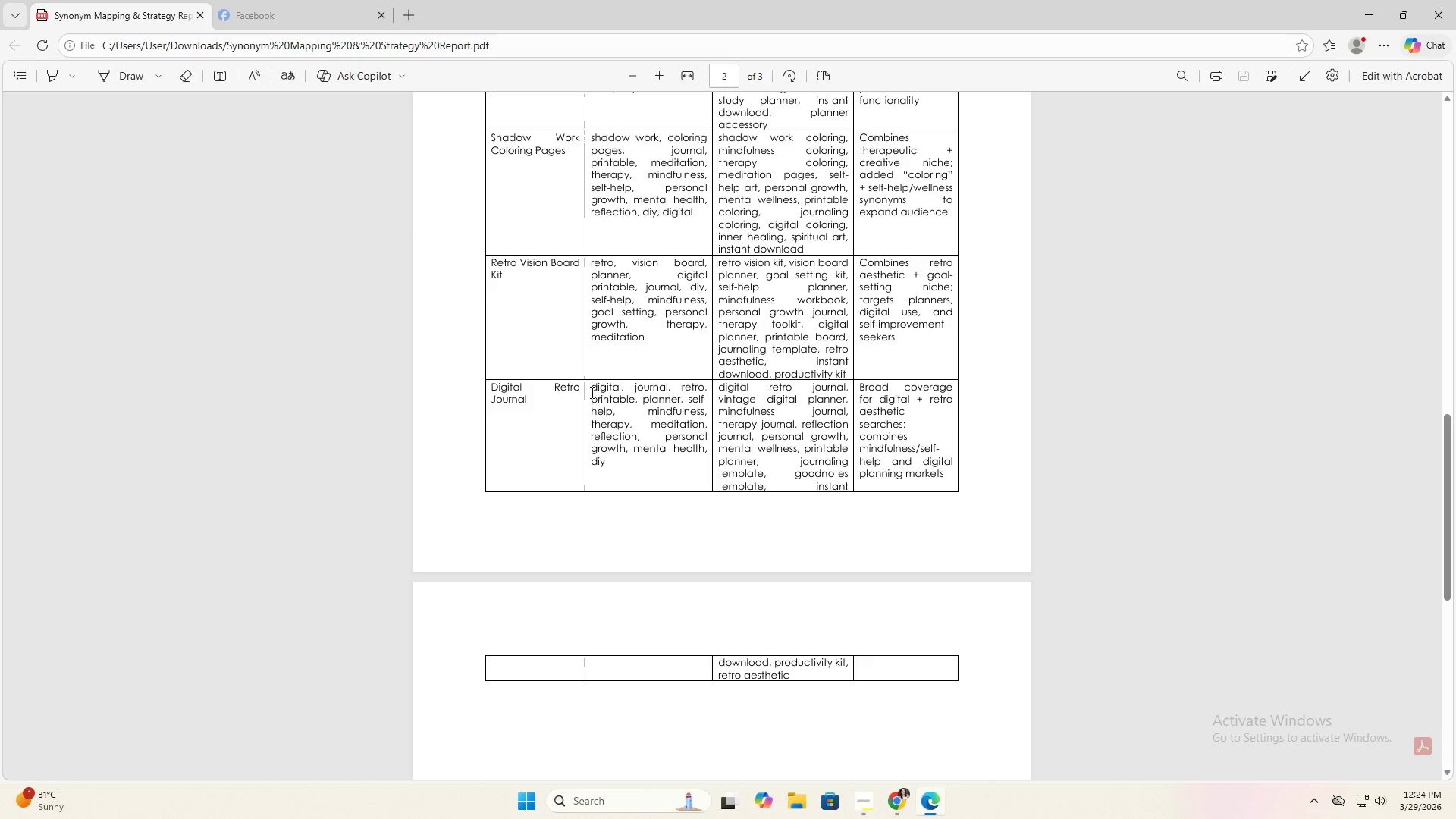 
left_click_drag(start_coordinate=[591, 391], to_coordinate=[628, 472])
 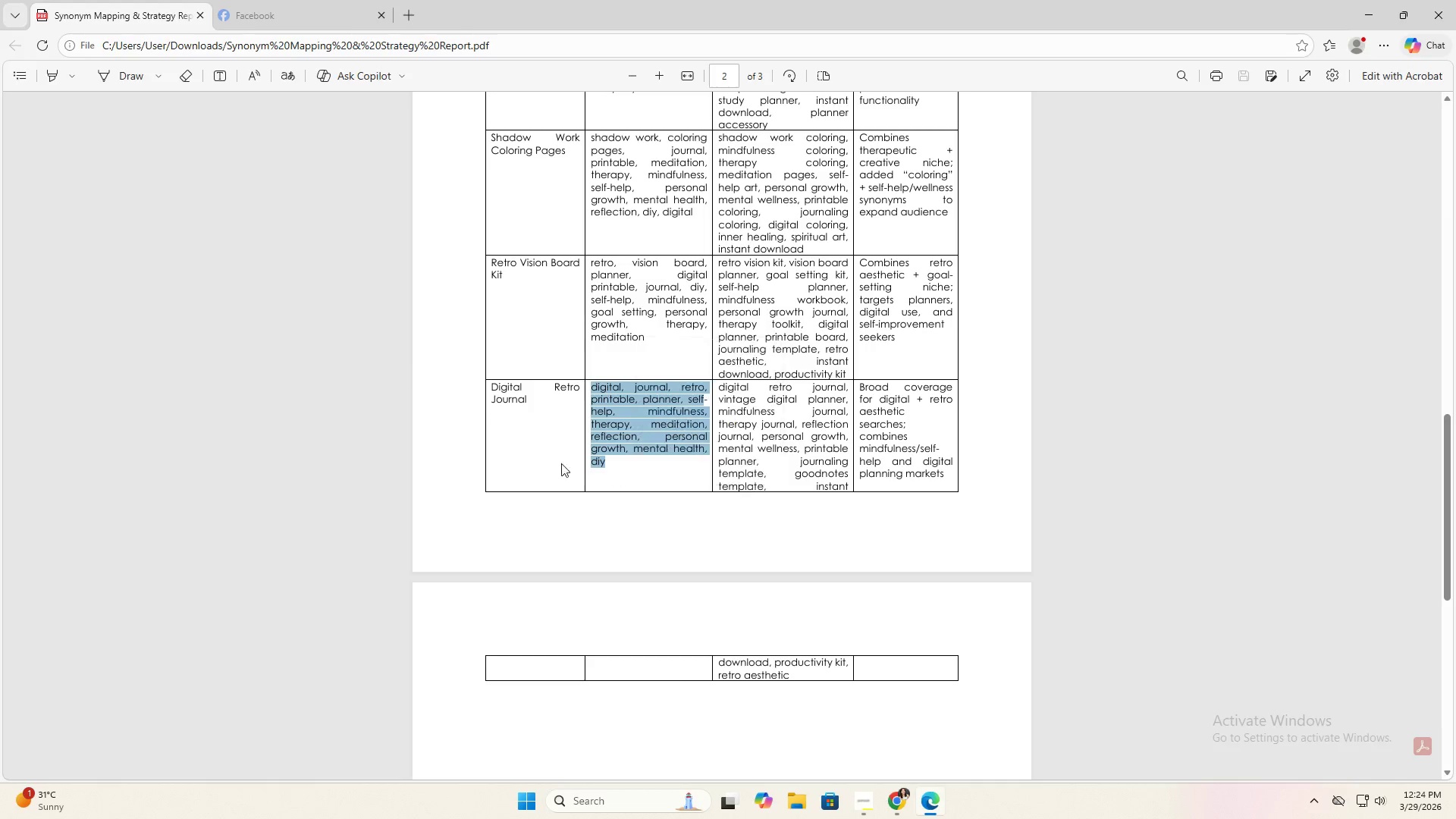 
key(Control+ControlLeft)
 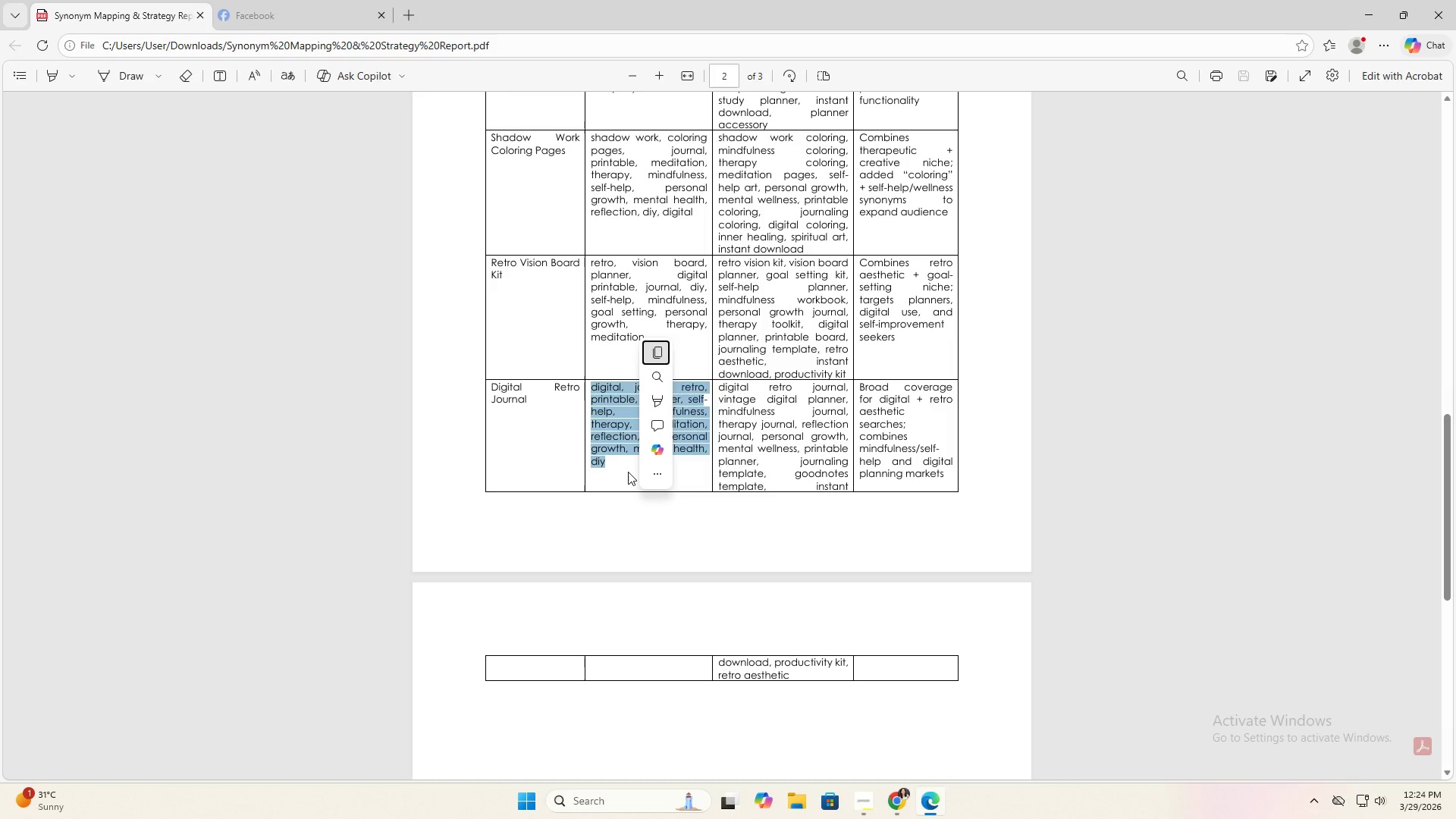 
key(Control+C)
 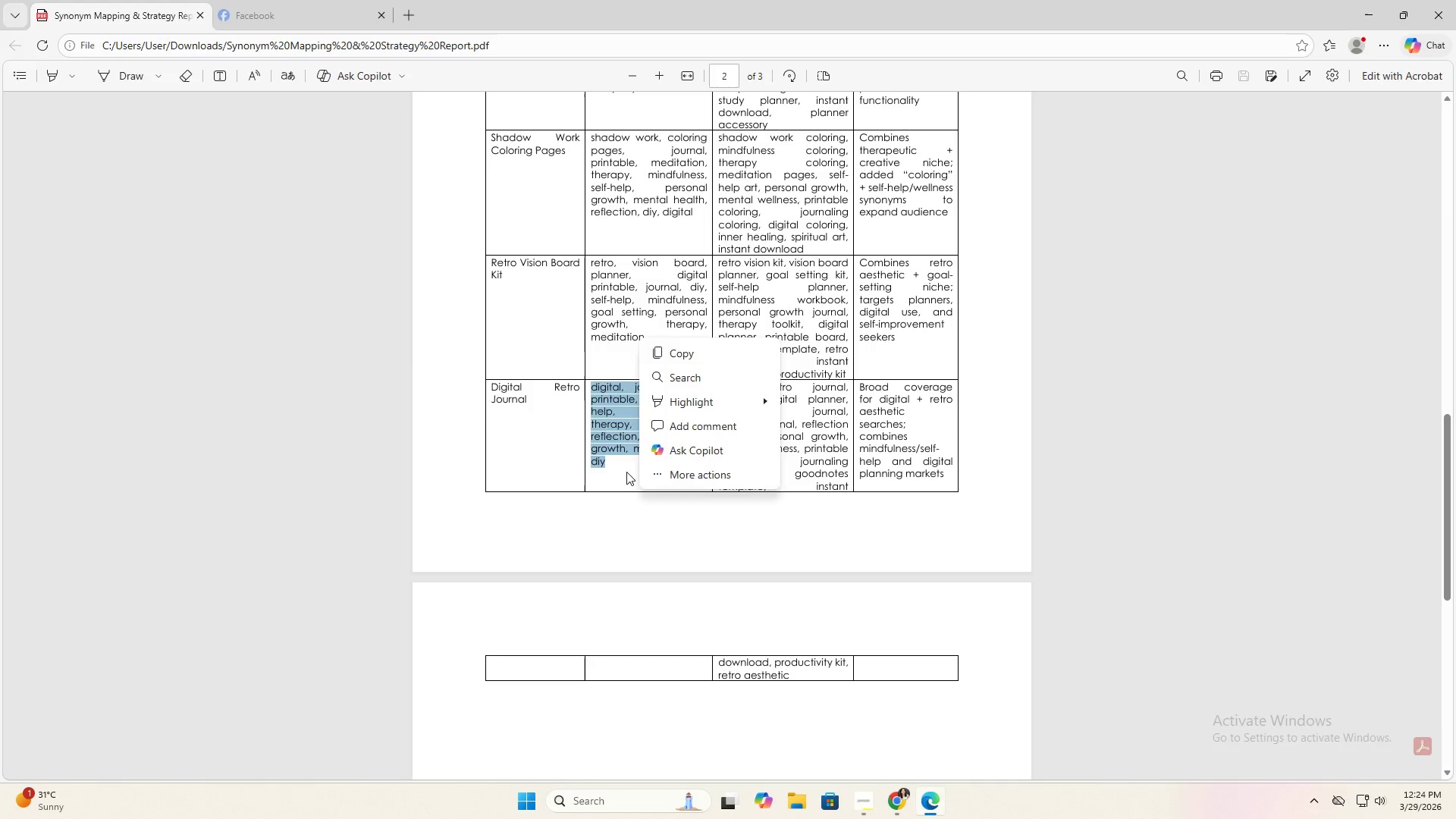 
key(Alt+AltLeft)
 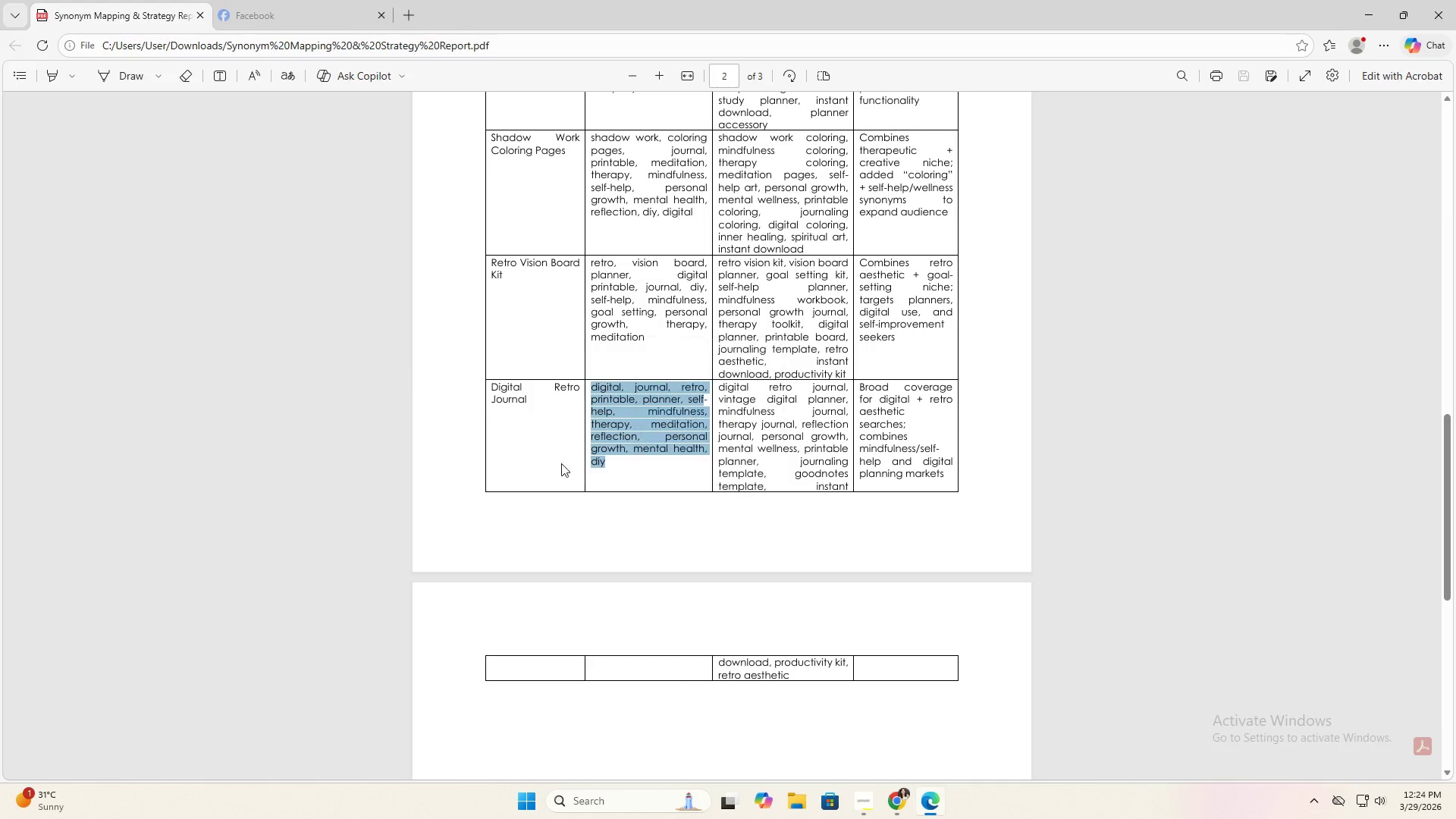 
key(Alt+Tab)
 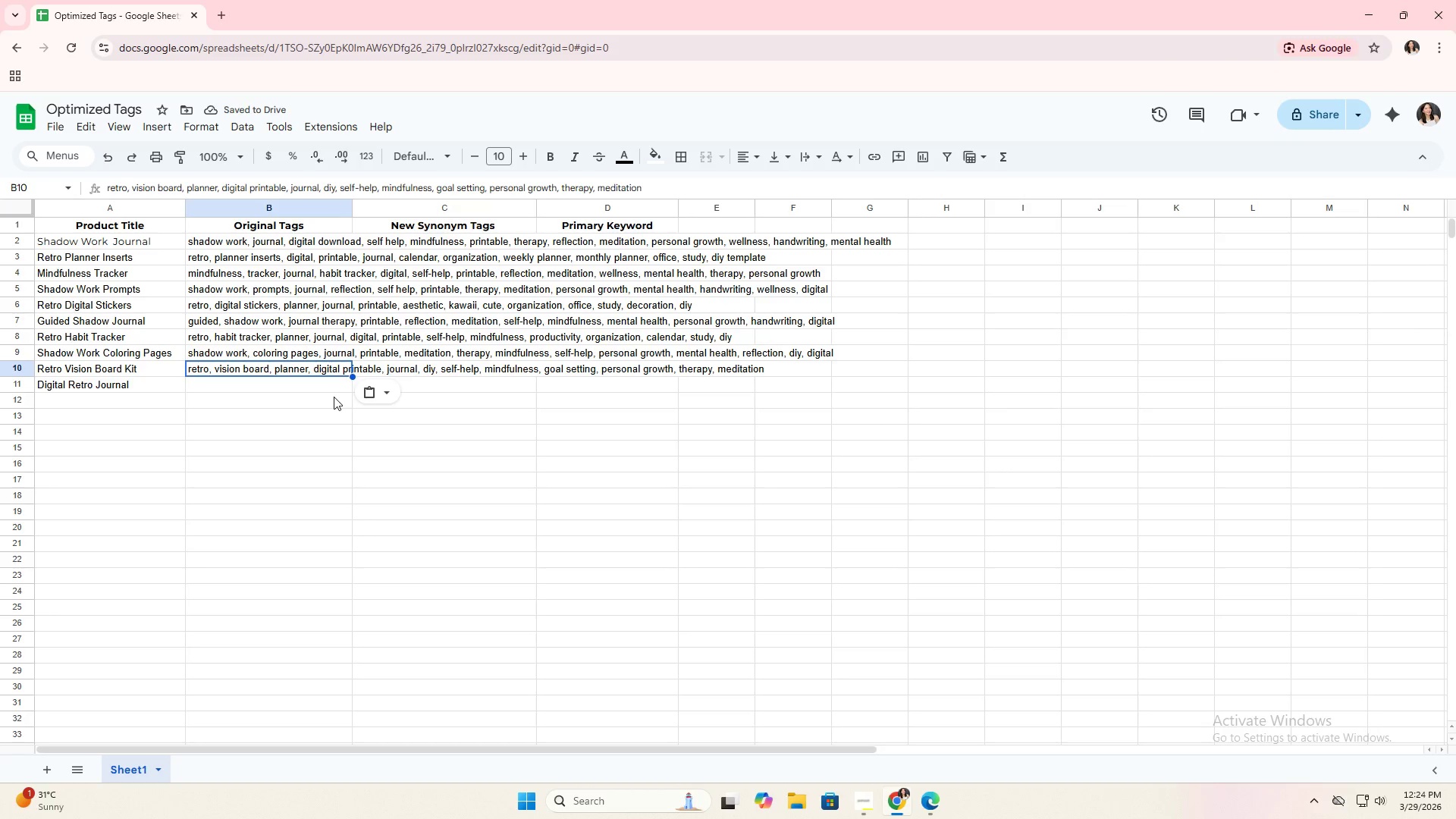 
left_click([328, 383])
 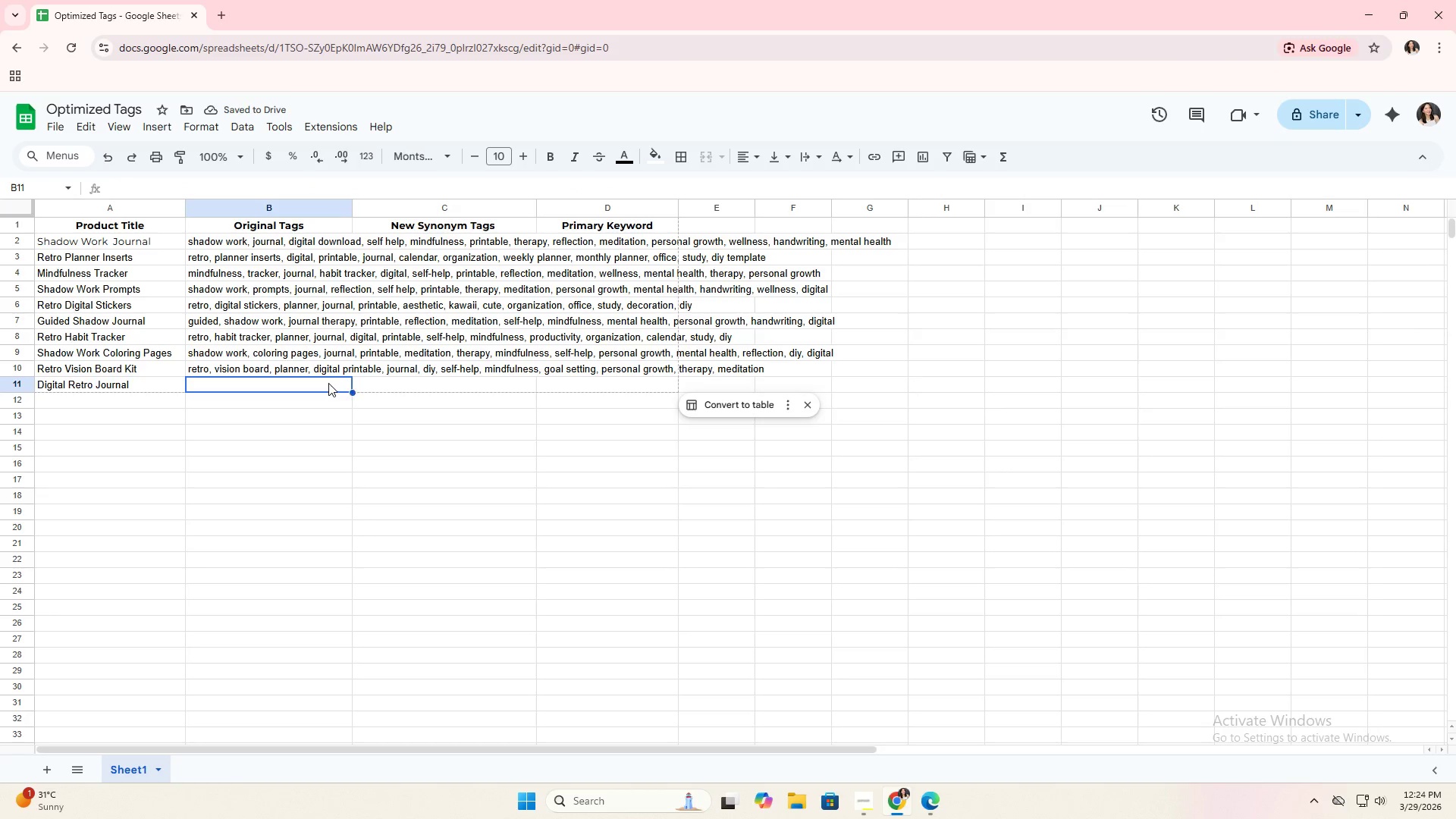 
key(Control+V)
 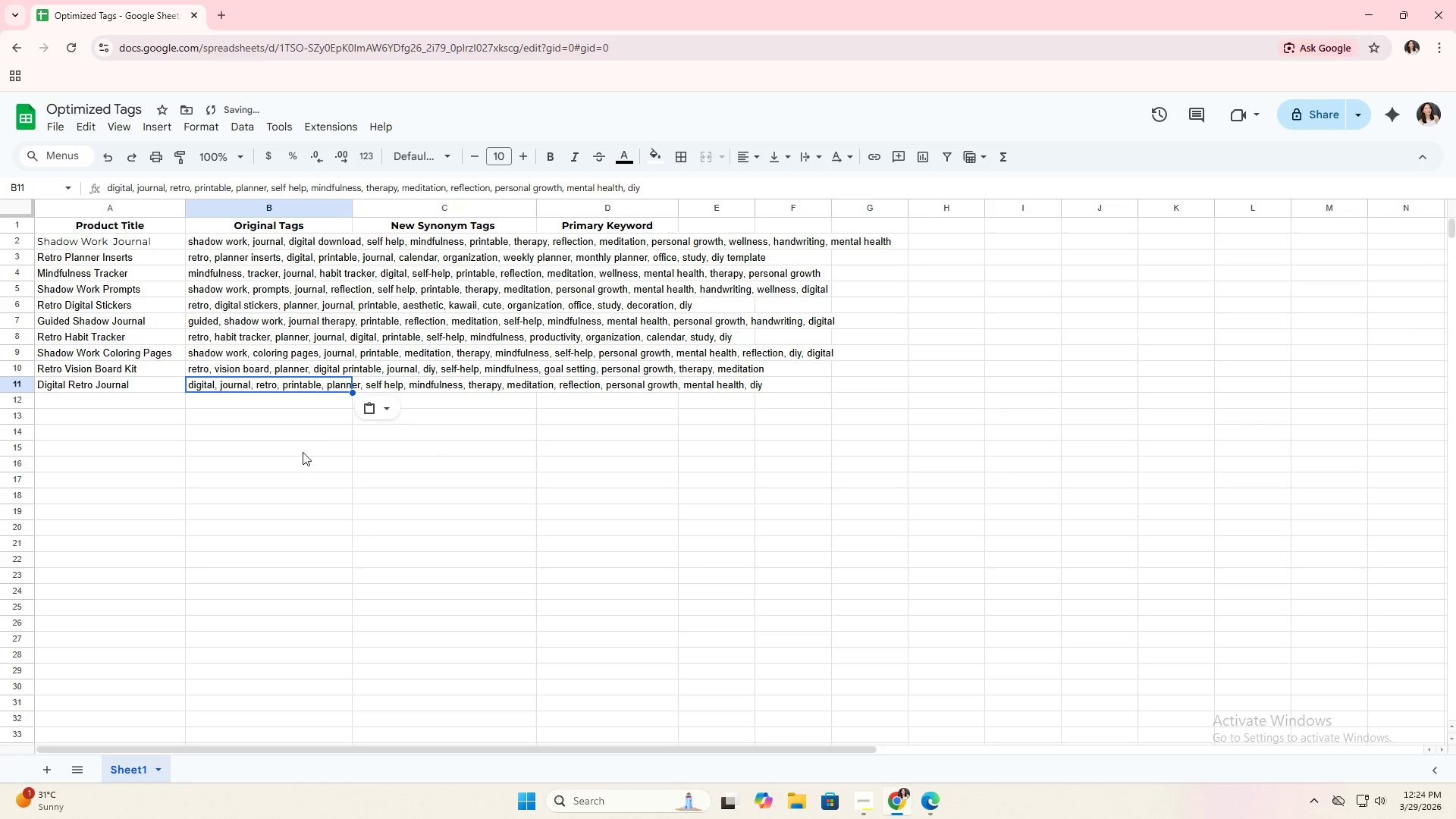 
left_click_drag(start_coordinate=[303, 452], to_coordinate=[303, 438])
 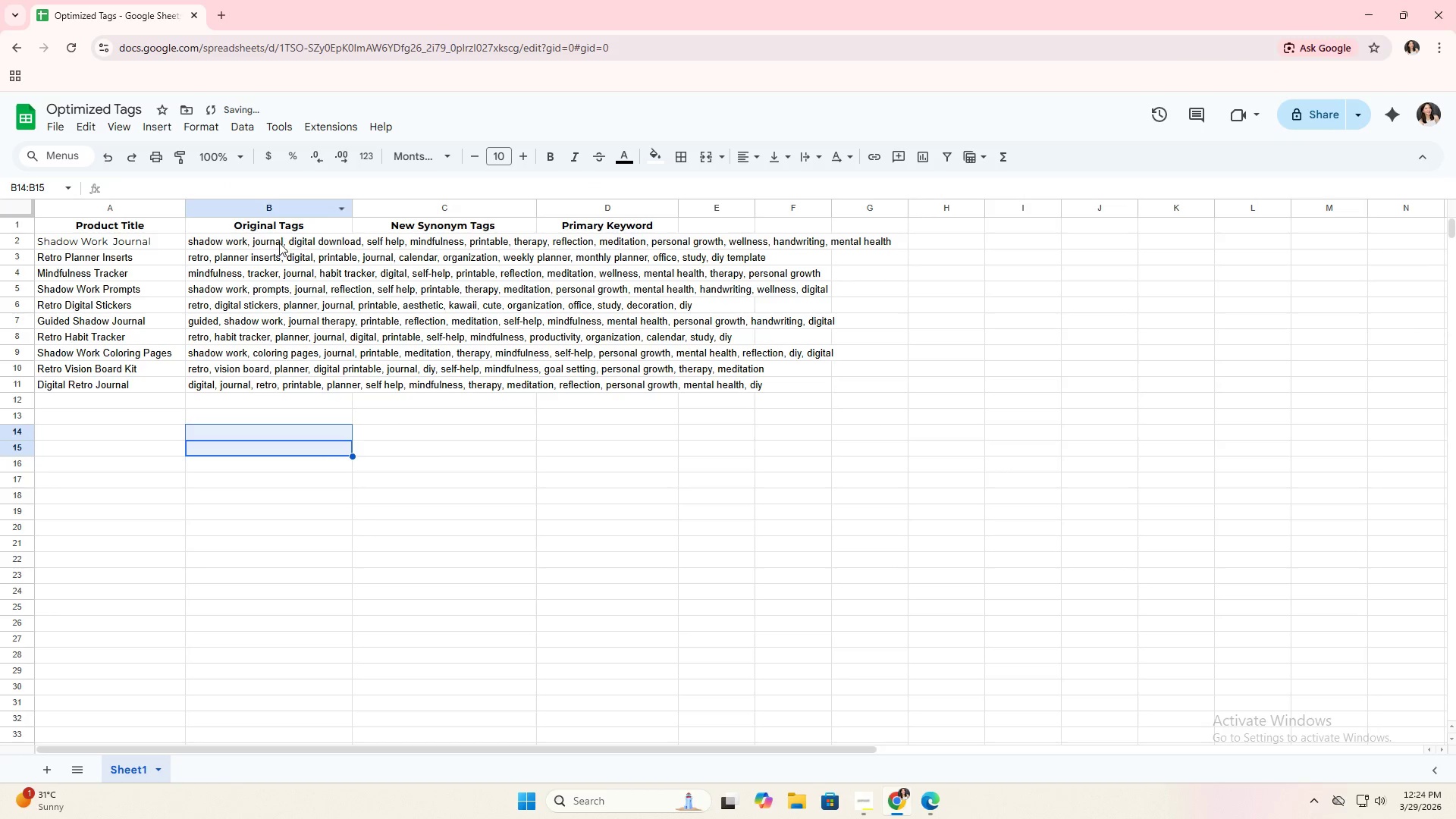 
left_click([279, 243])
 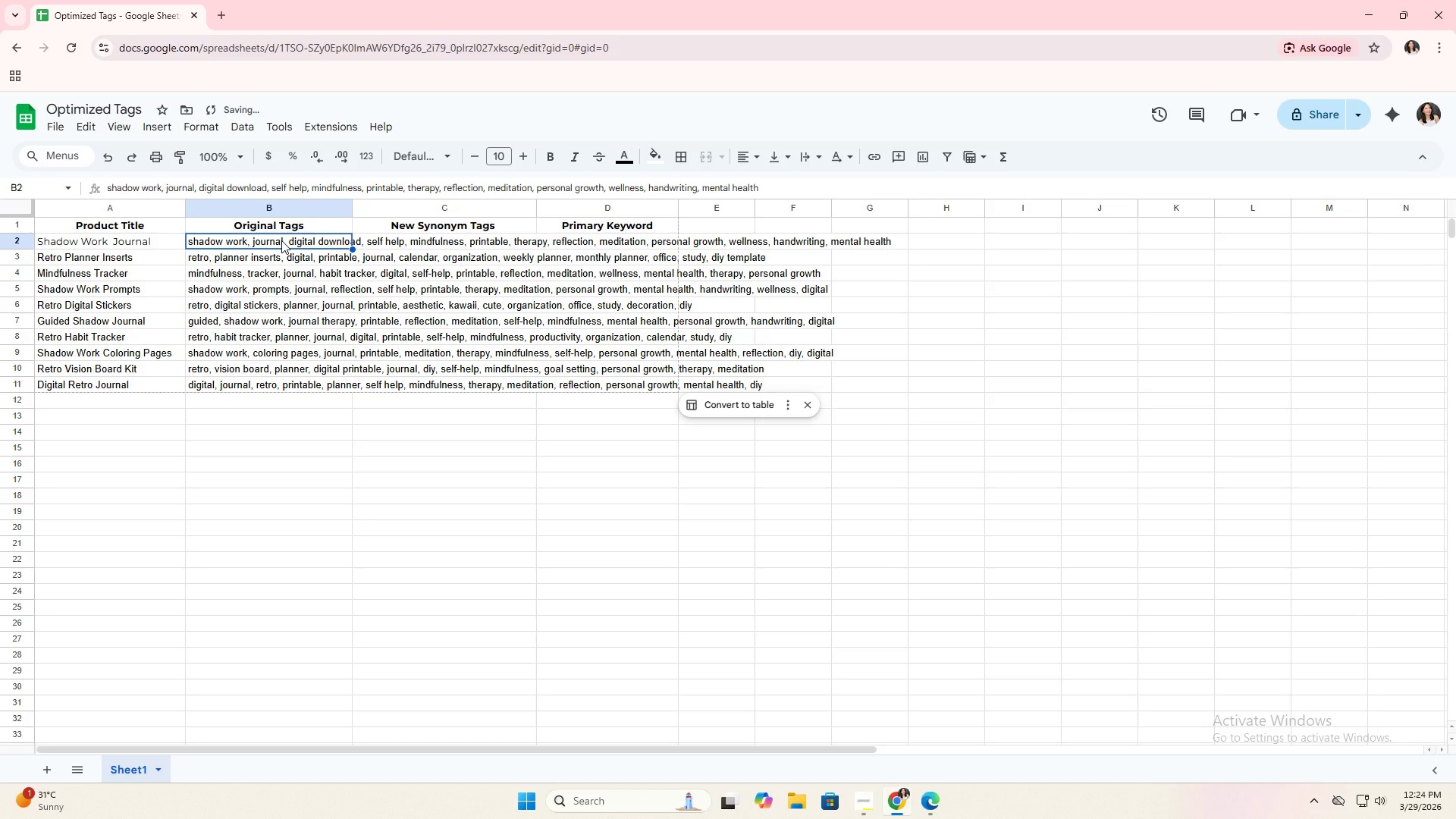 
left_click_drag(start_coordinate=[281, 240], to_coordinate=[290, 387])
 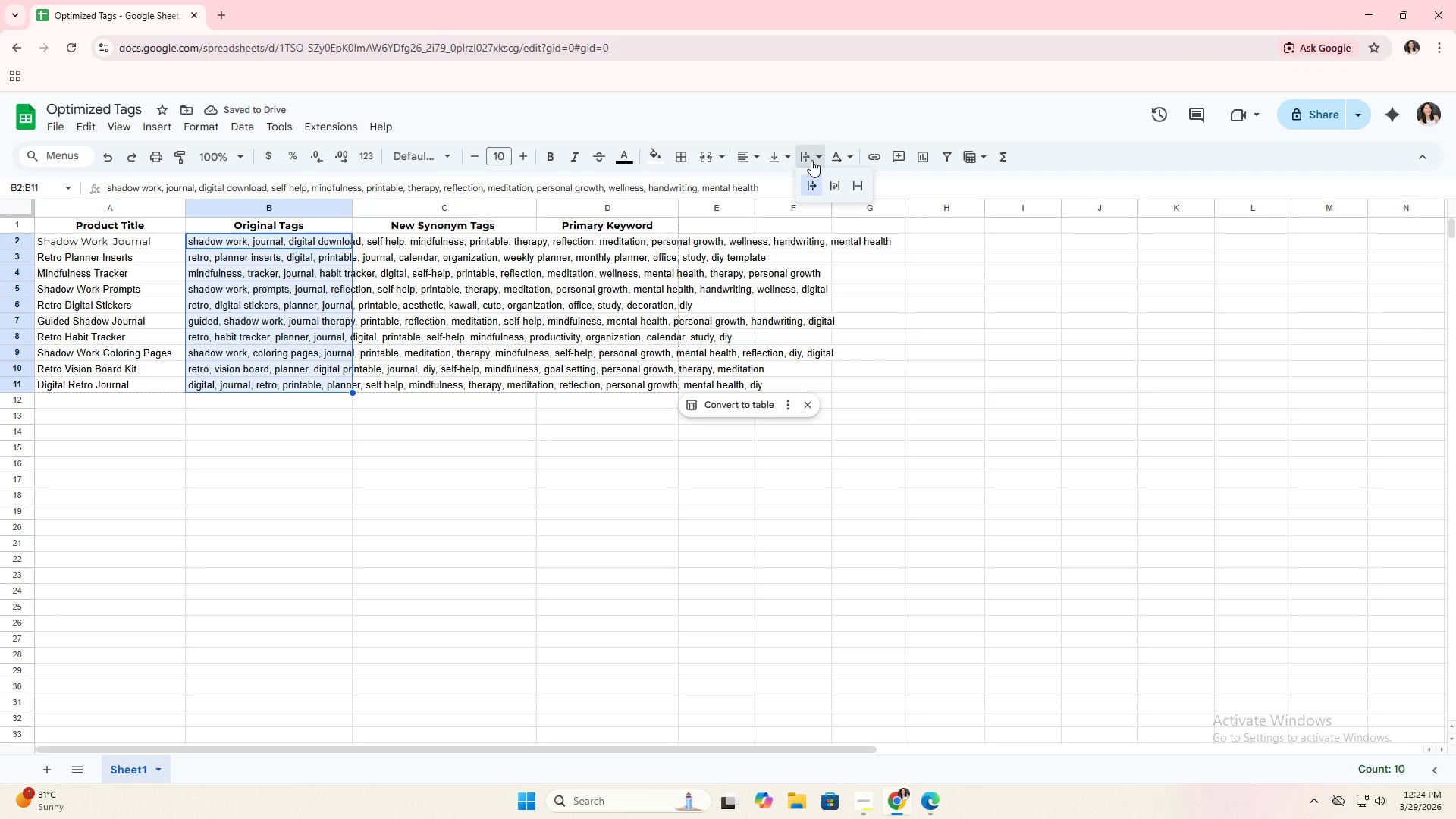 
double_click([832, 183])
 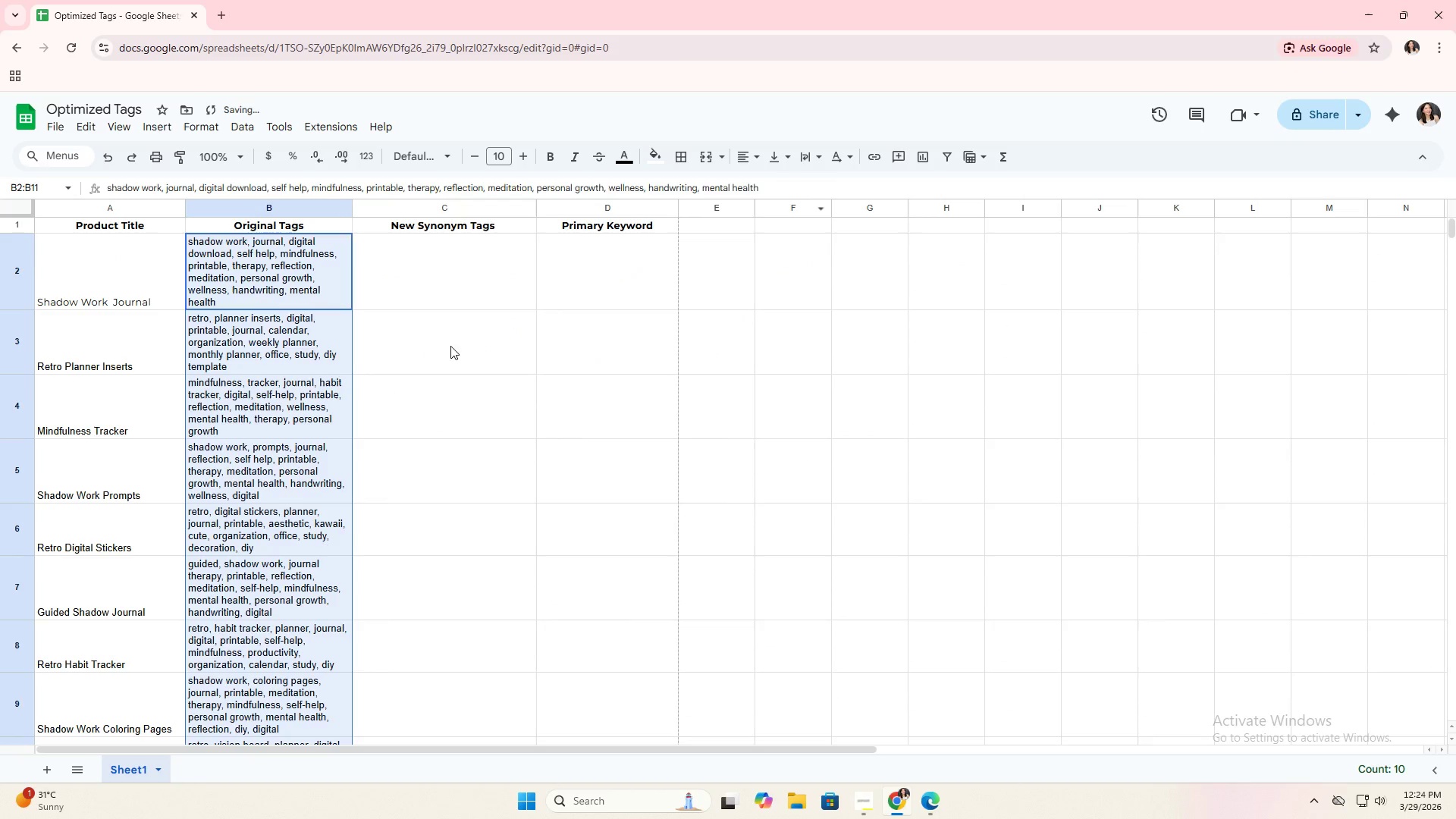 
left_click([441, 347])
 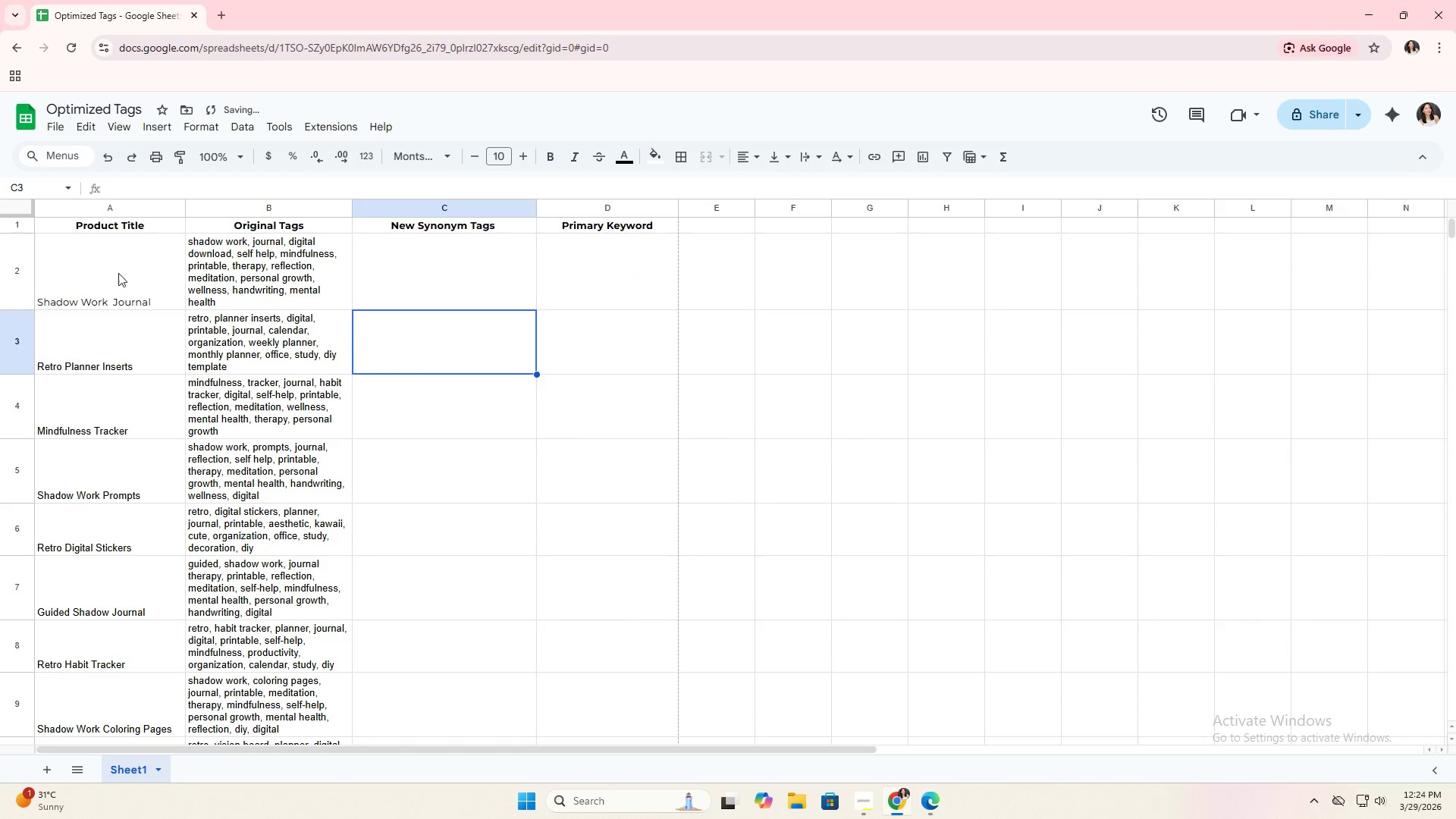 
left_click([127, 267])
 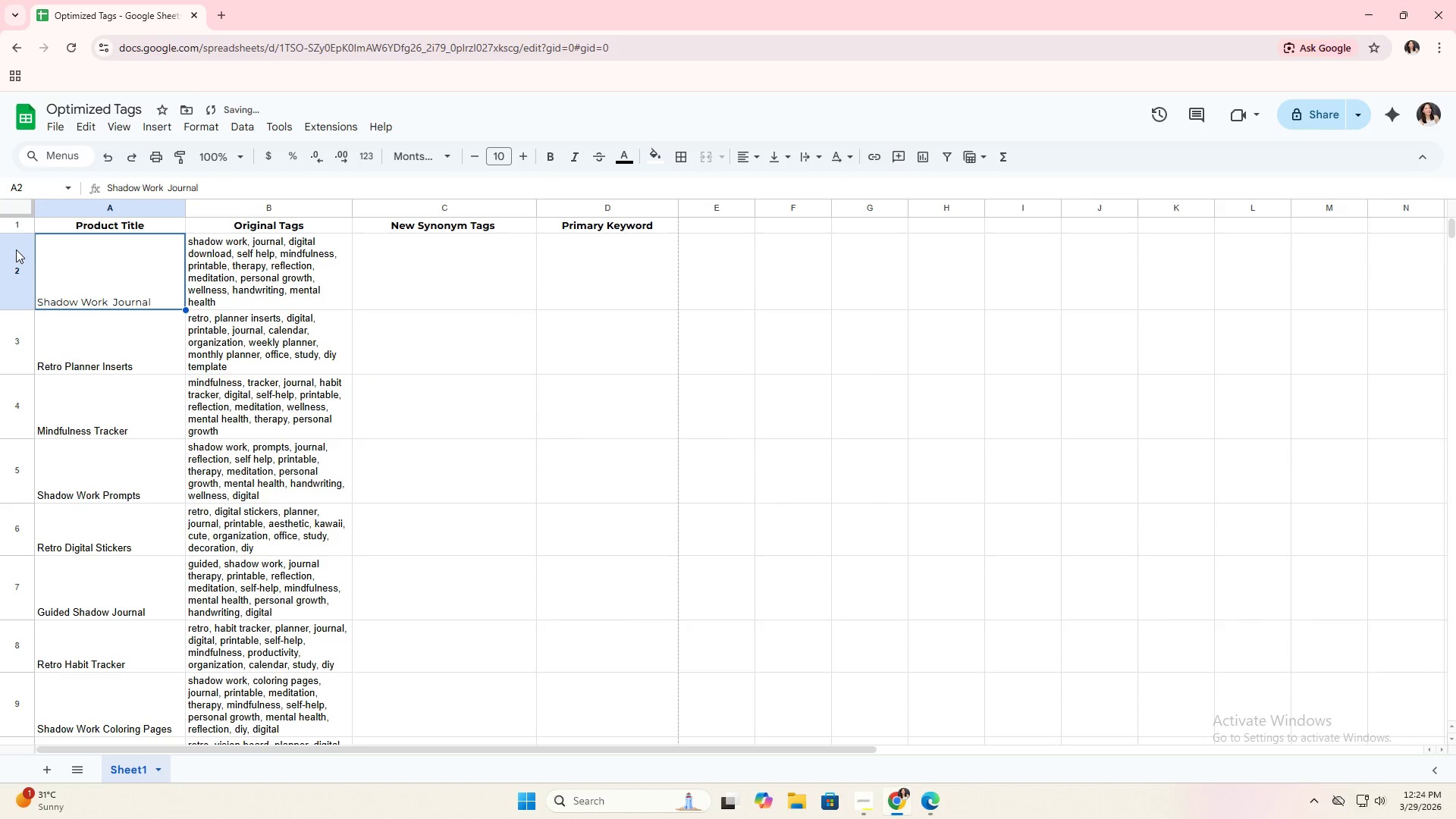 
left_click([17, 248])
 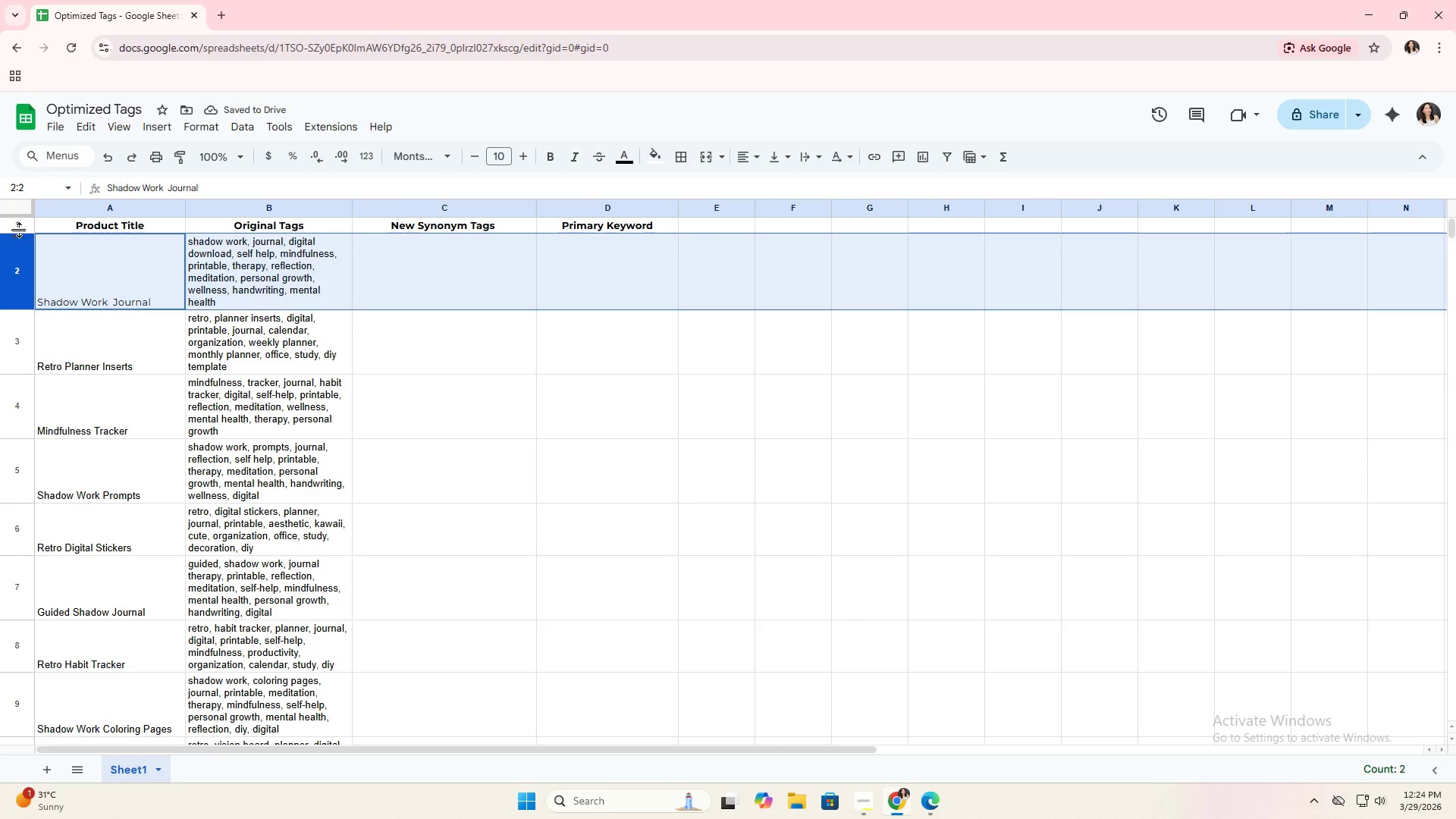 
double_click([20, 226])
 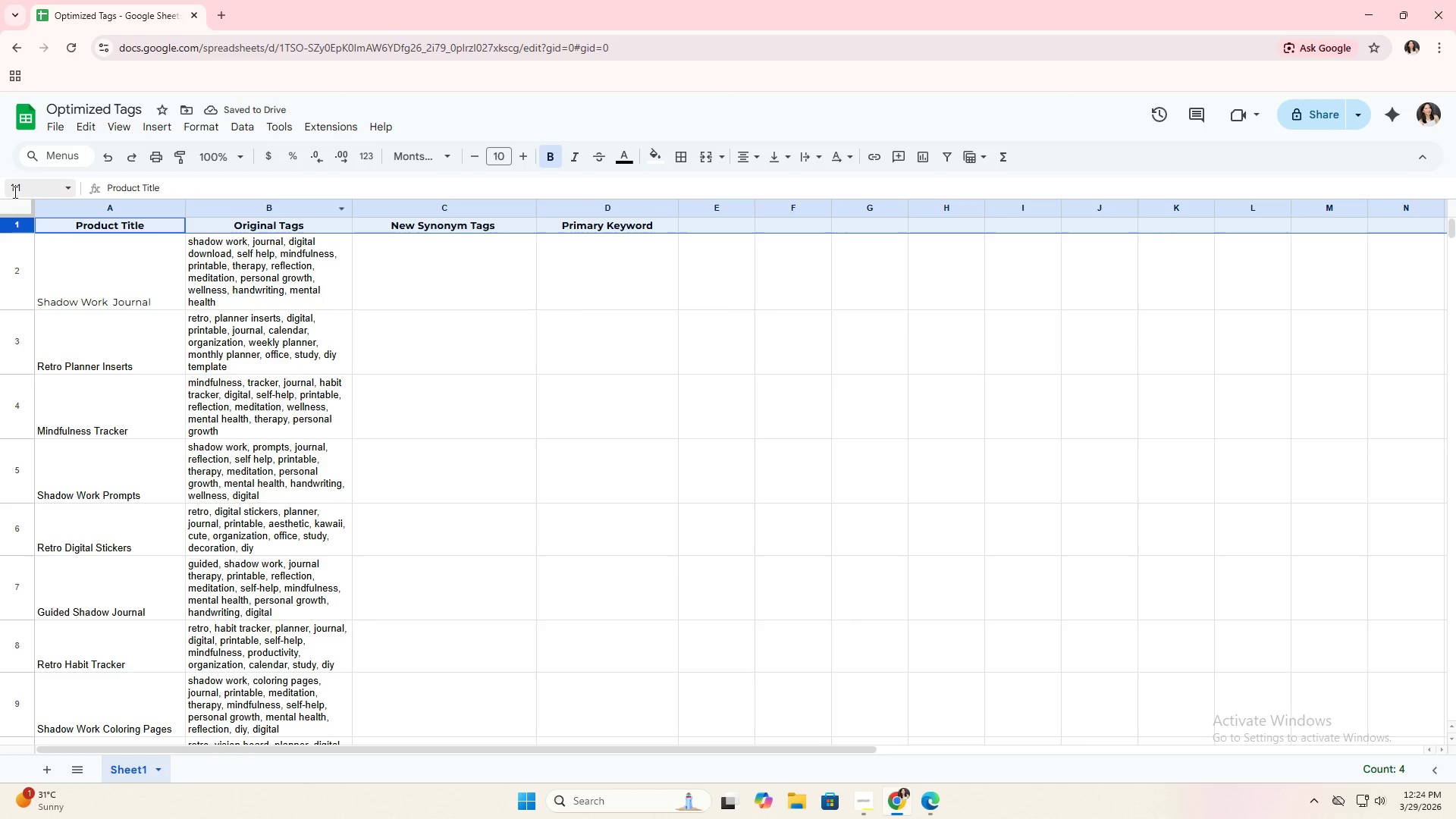 
left_click([17, 202])
 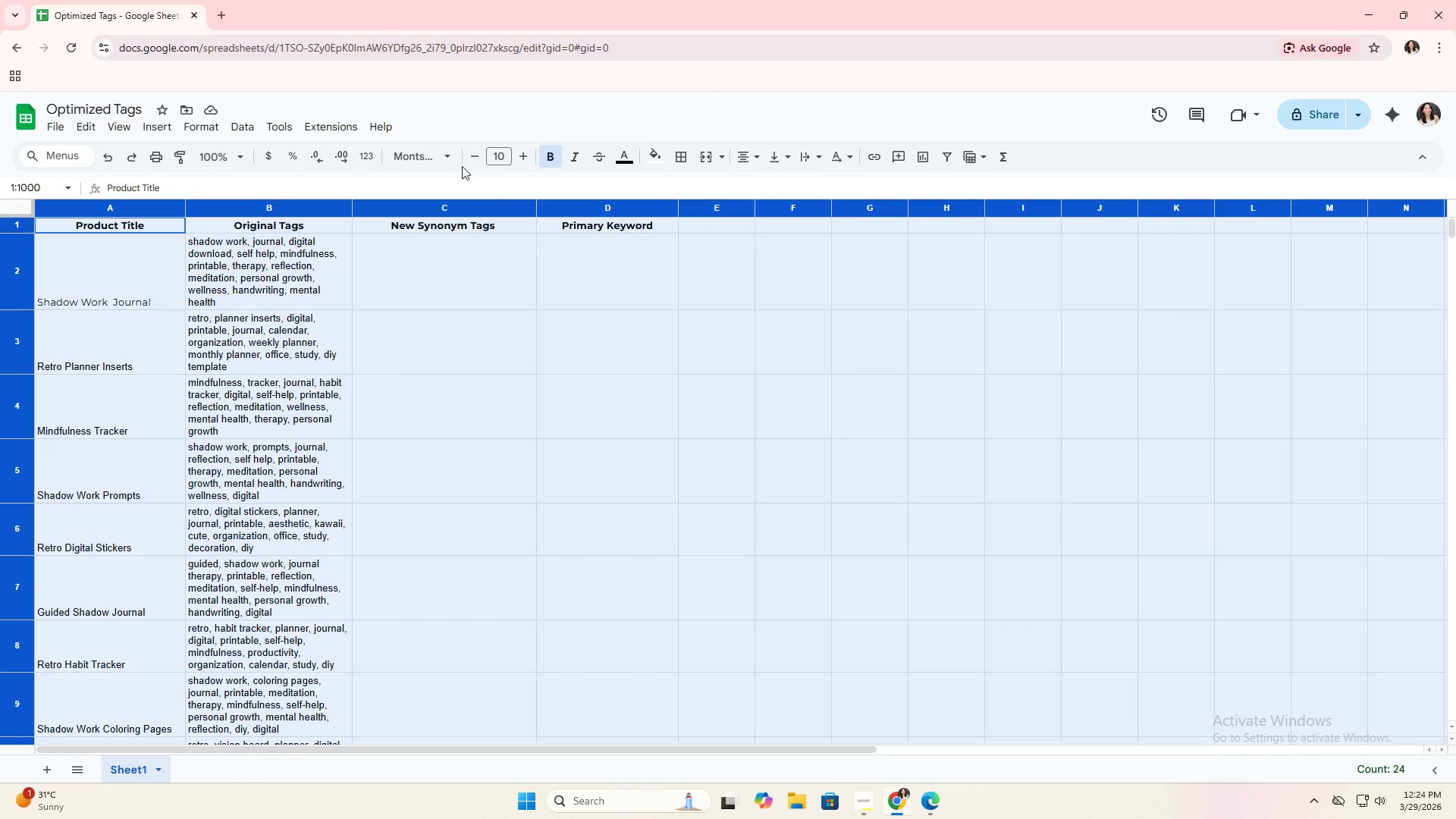 
left_click([435, 149])
 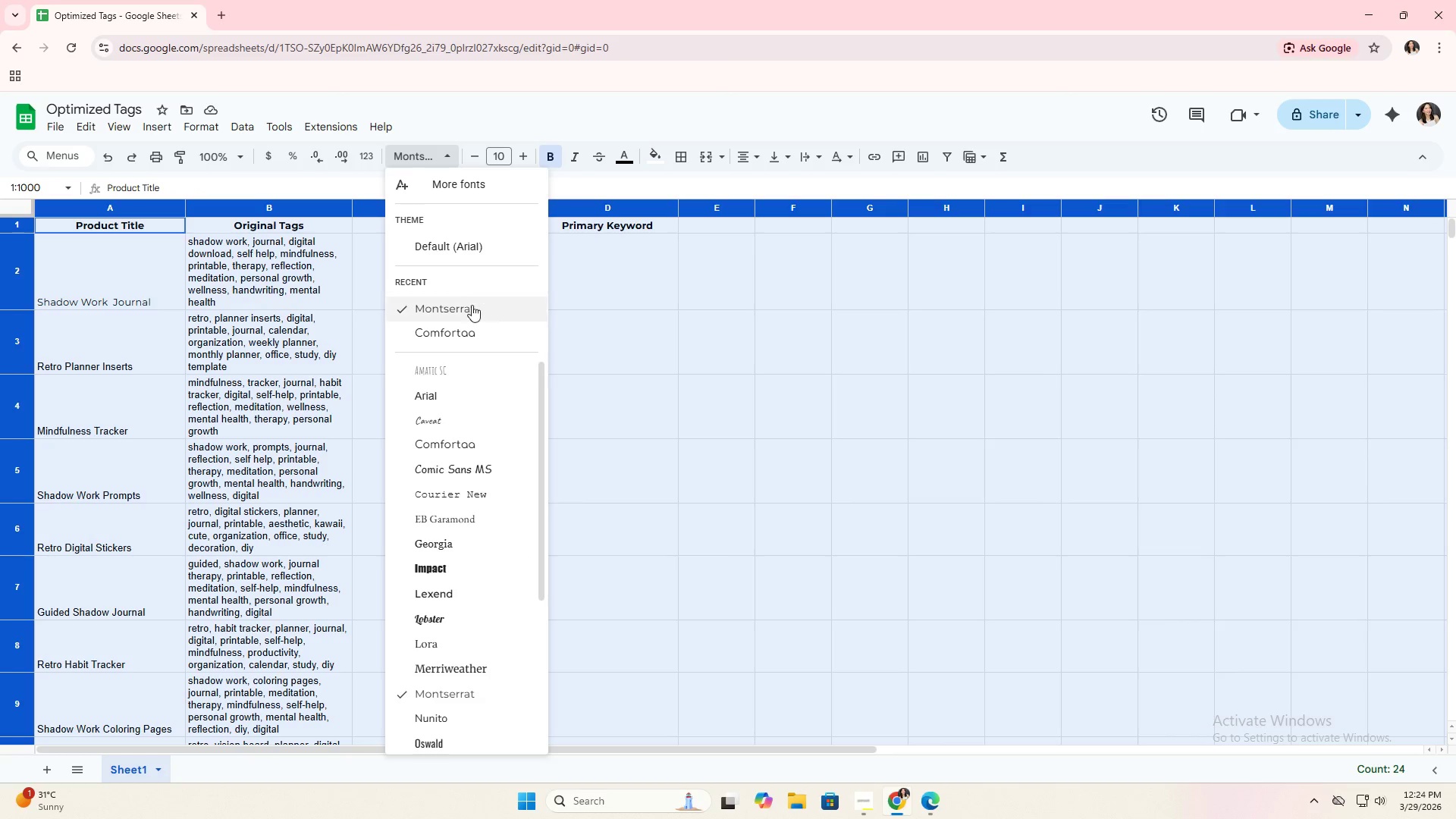 
left_click([465, 312])
 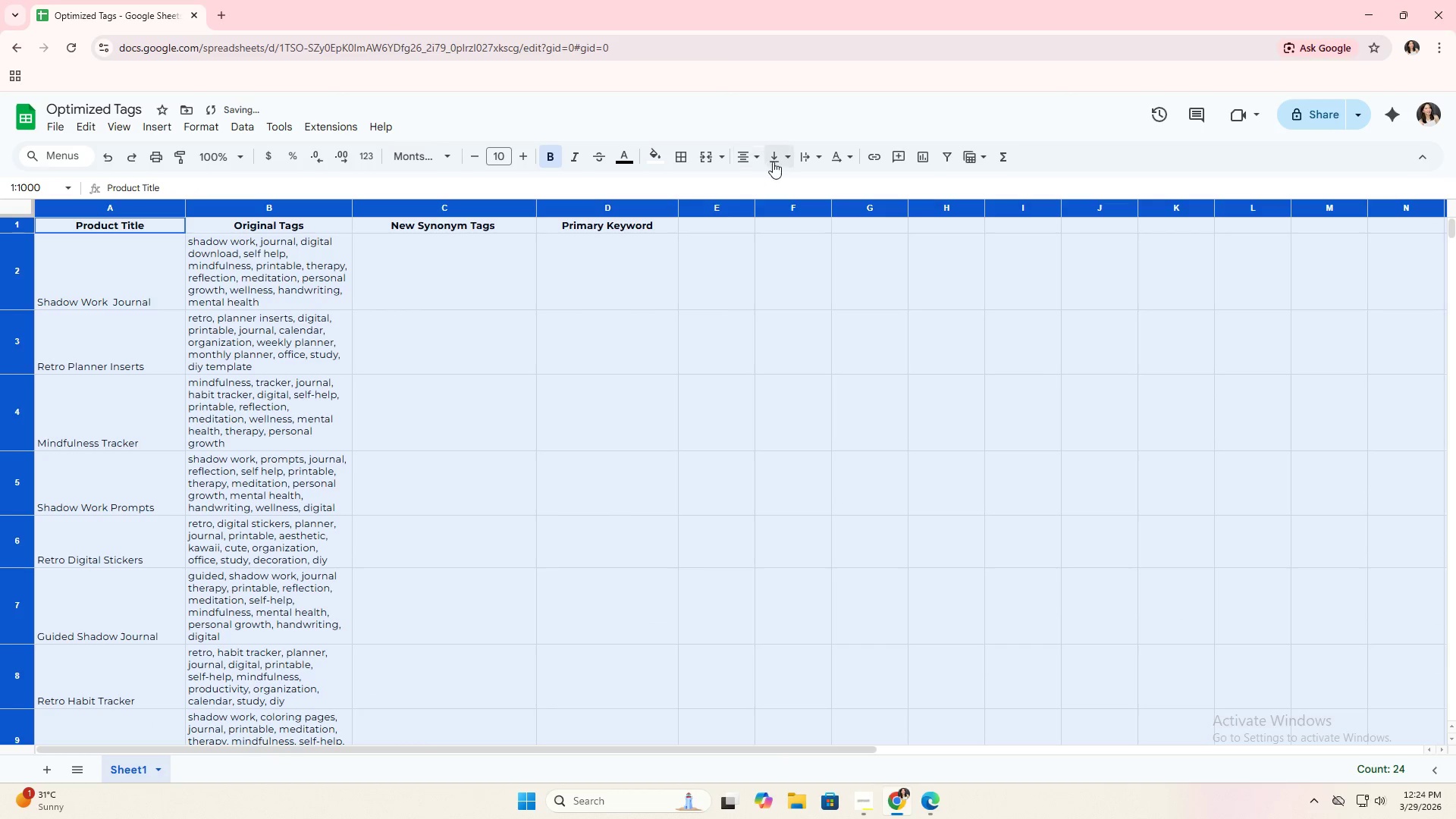 
left_click([801, 158])
 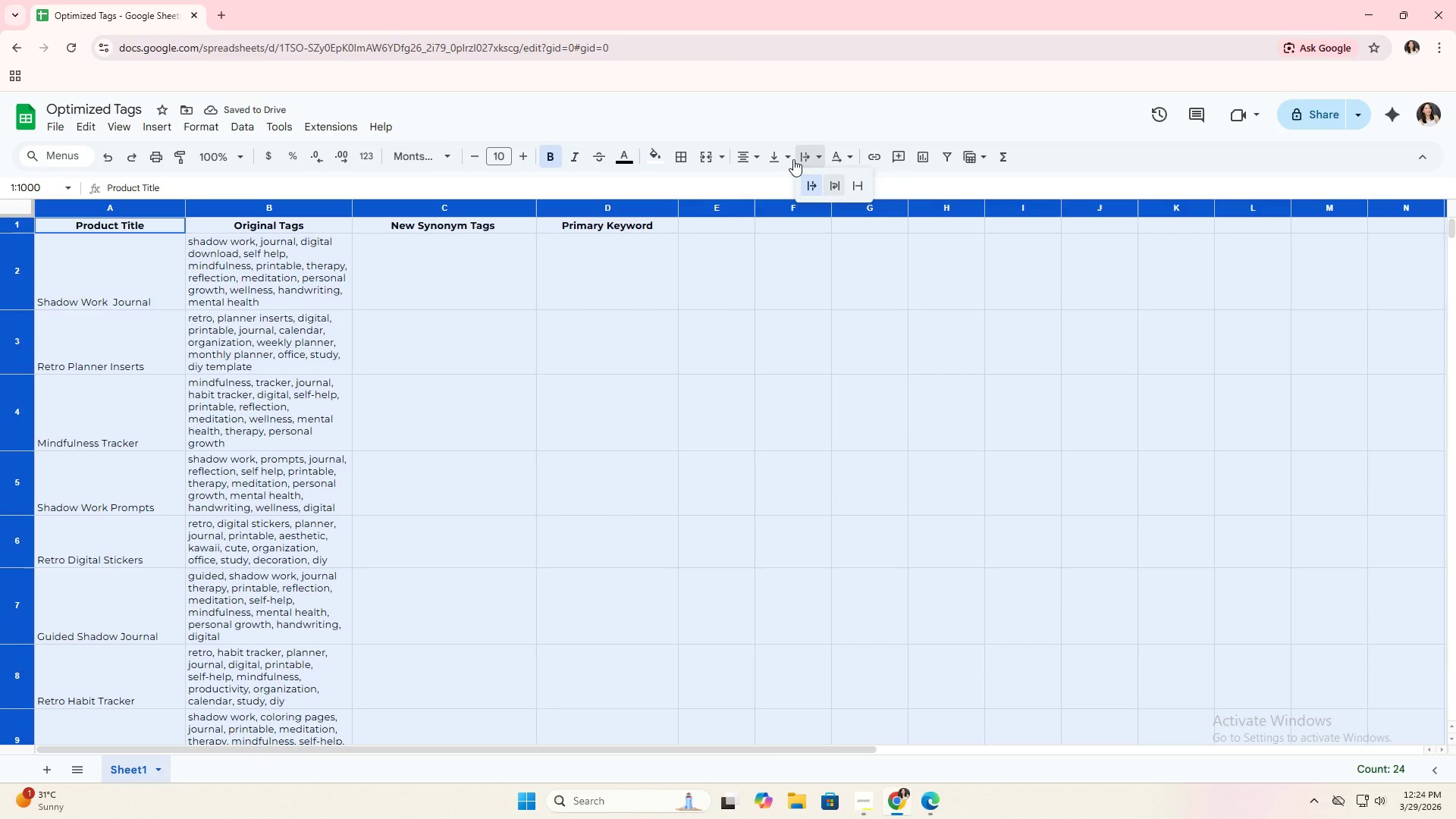 
left_click([784, 158])
 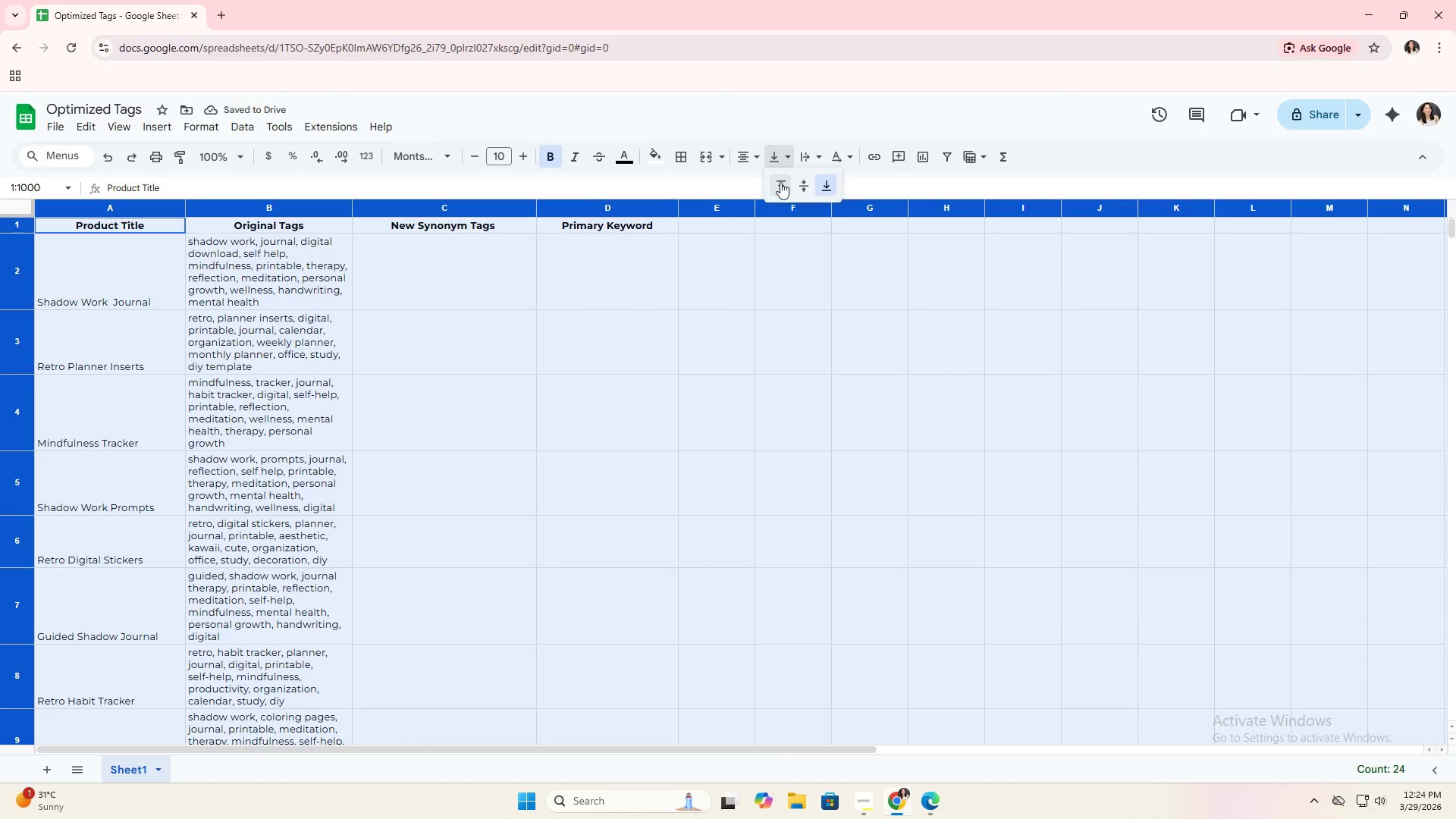 
left_click([780, 183])
 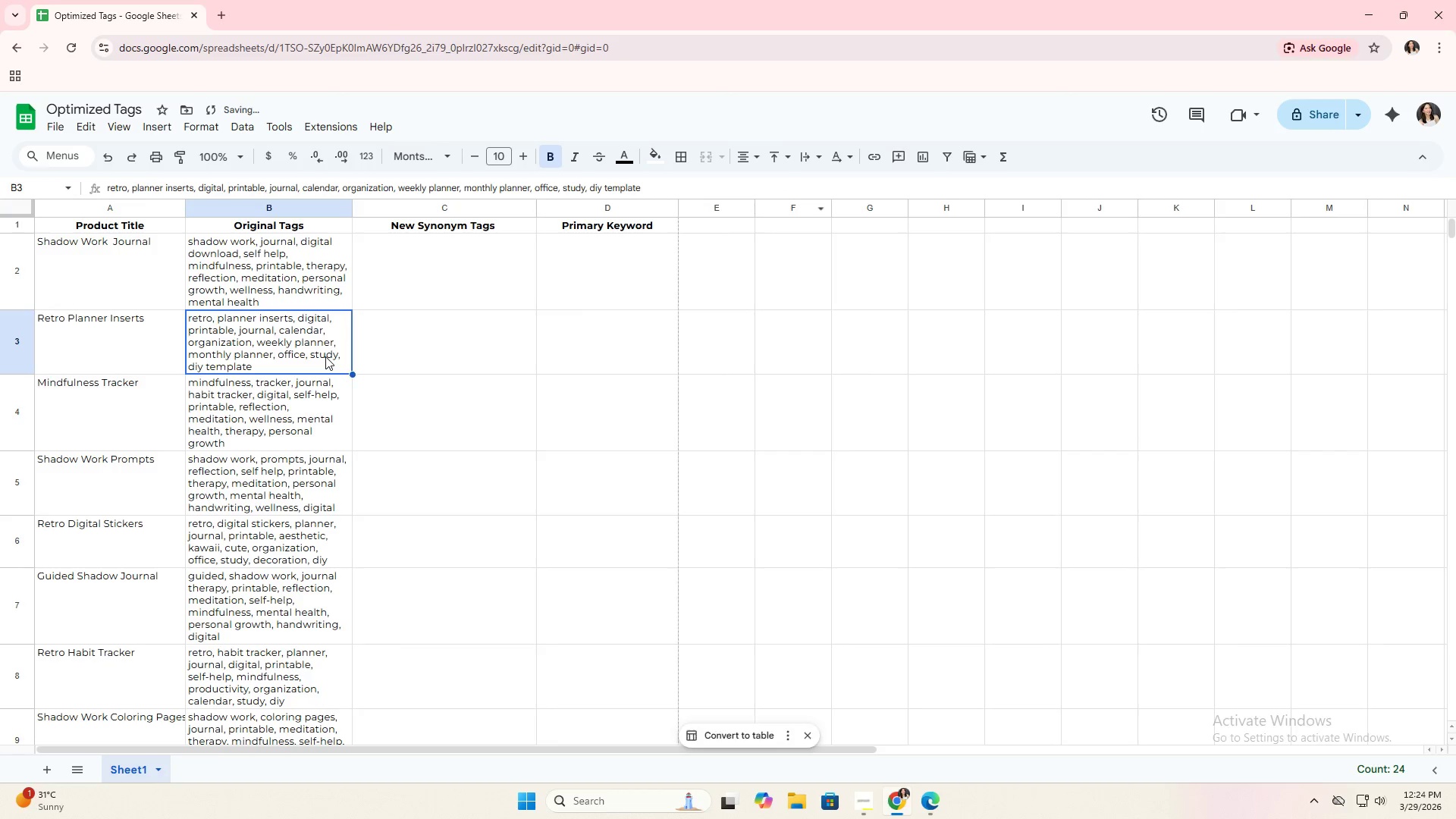 
scroll: coordinate [367, 378], scroll_direction: up, amount: 4.0
 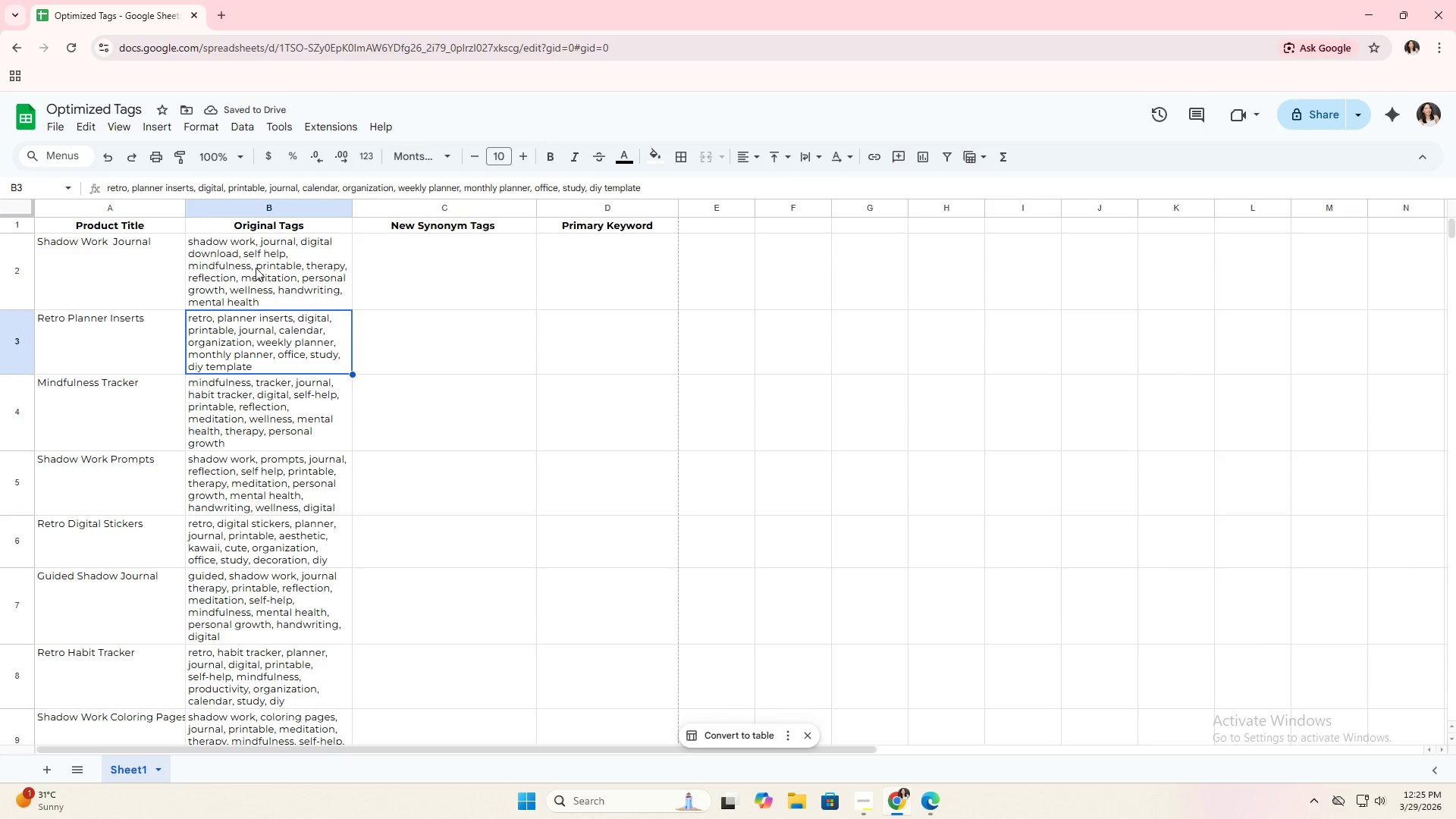 
left_click([372, 264])
 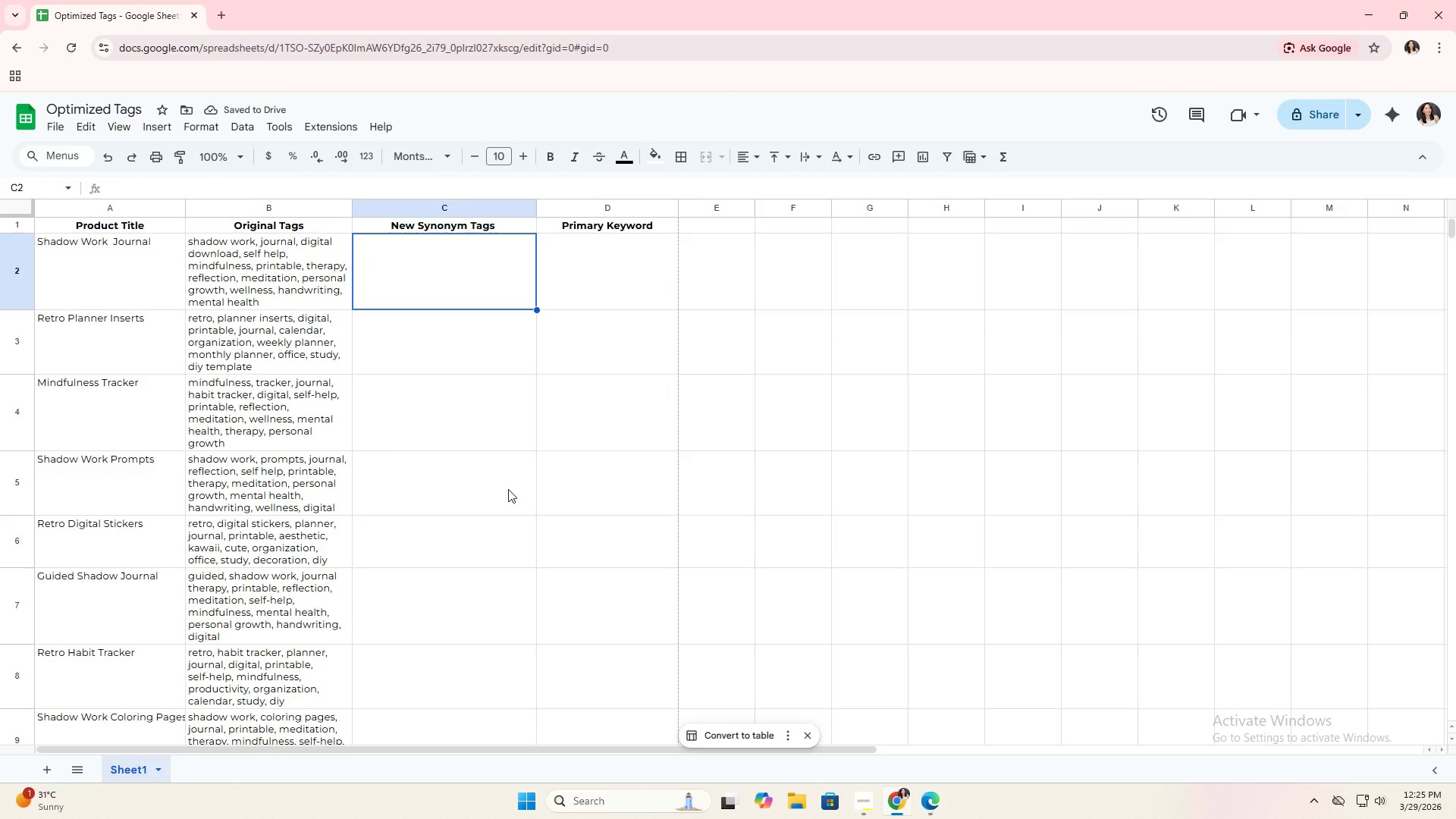 
key(Alt+AltLeft)
 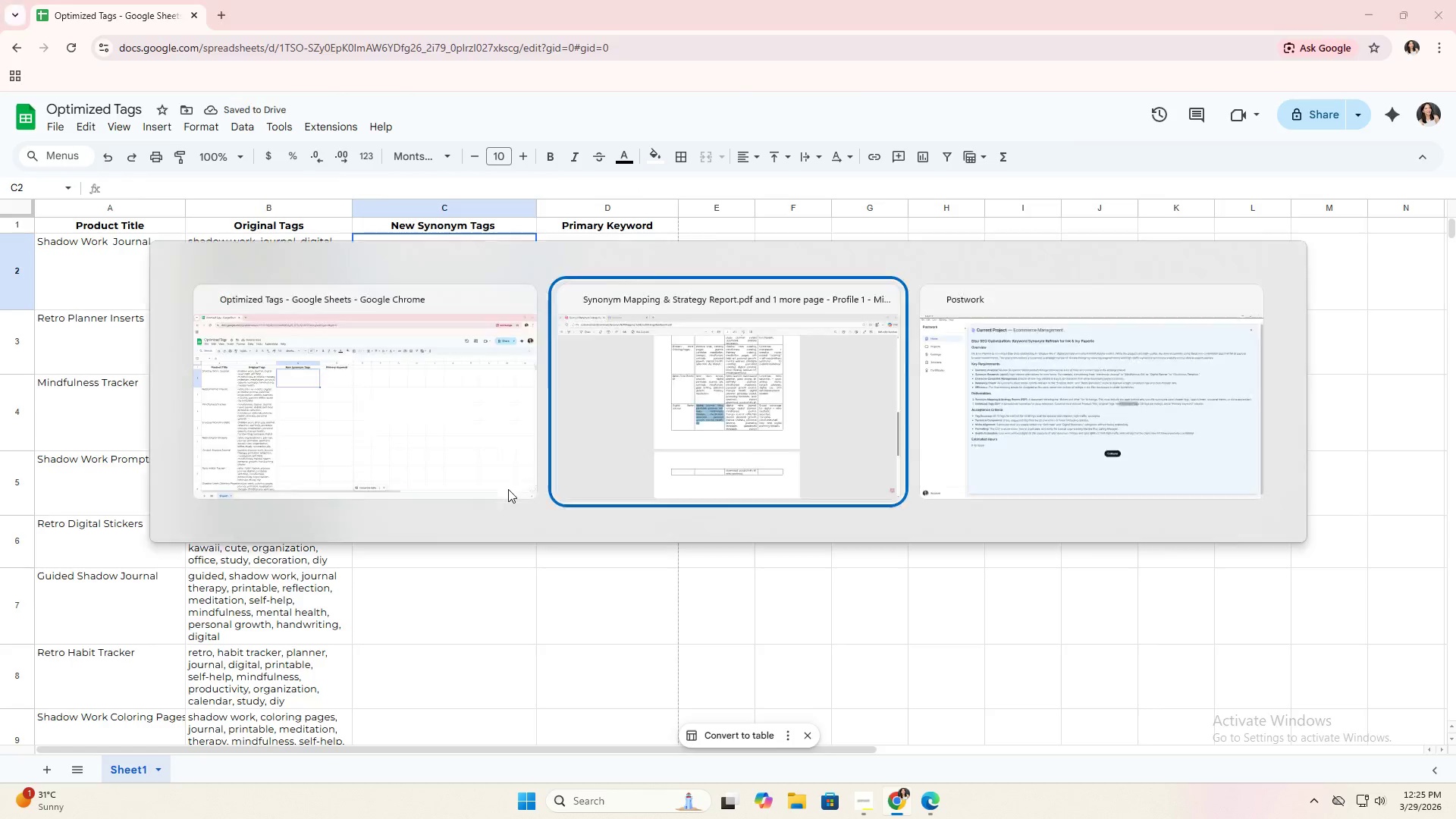 
key(Alt+Tab)
 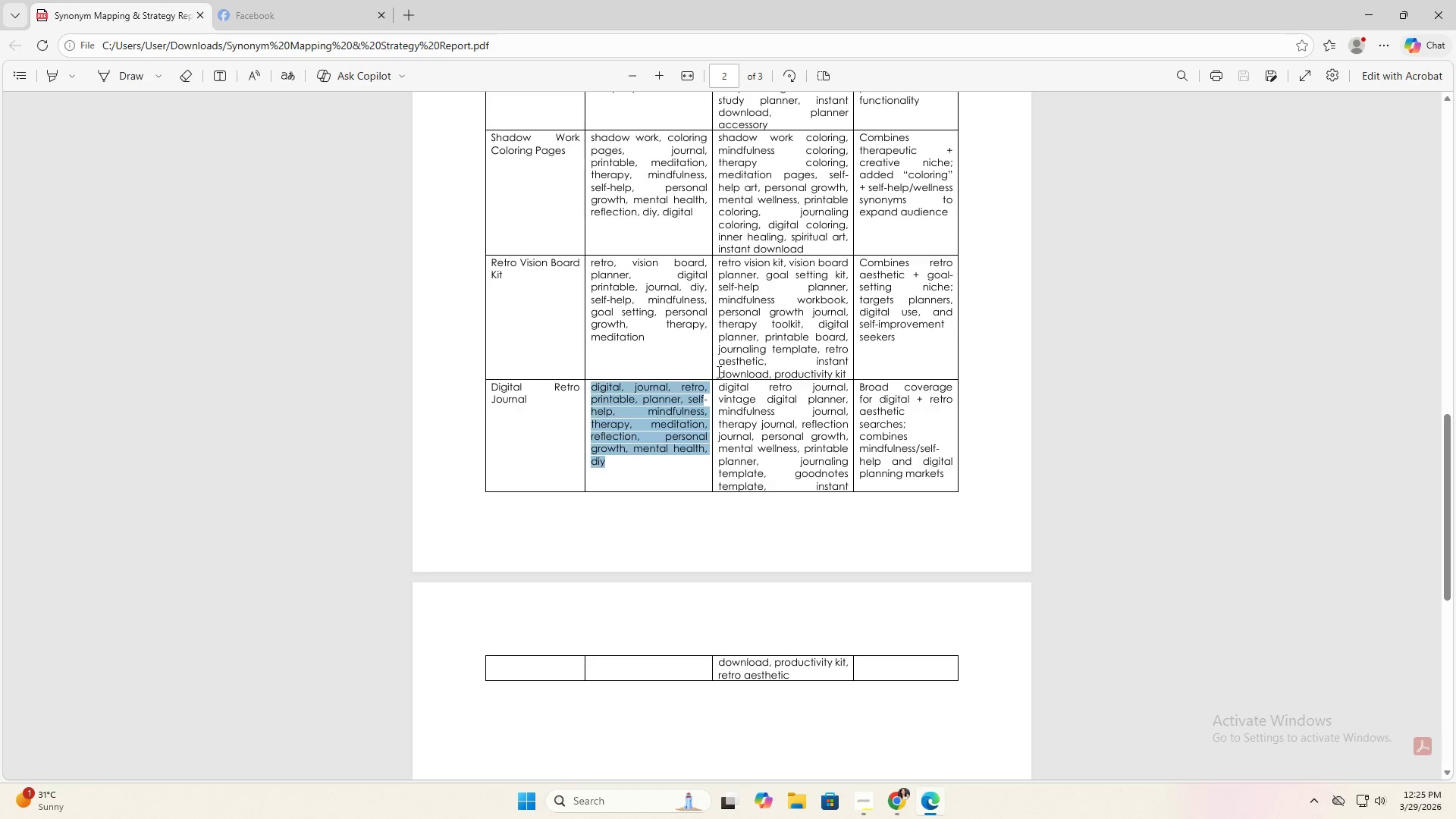 
scroll: coordinate [747, 384], scroll_direction: up, amount: 19.0
 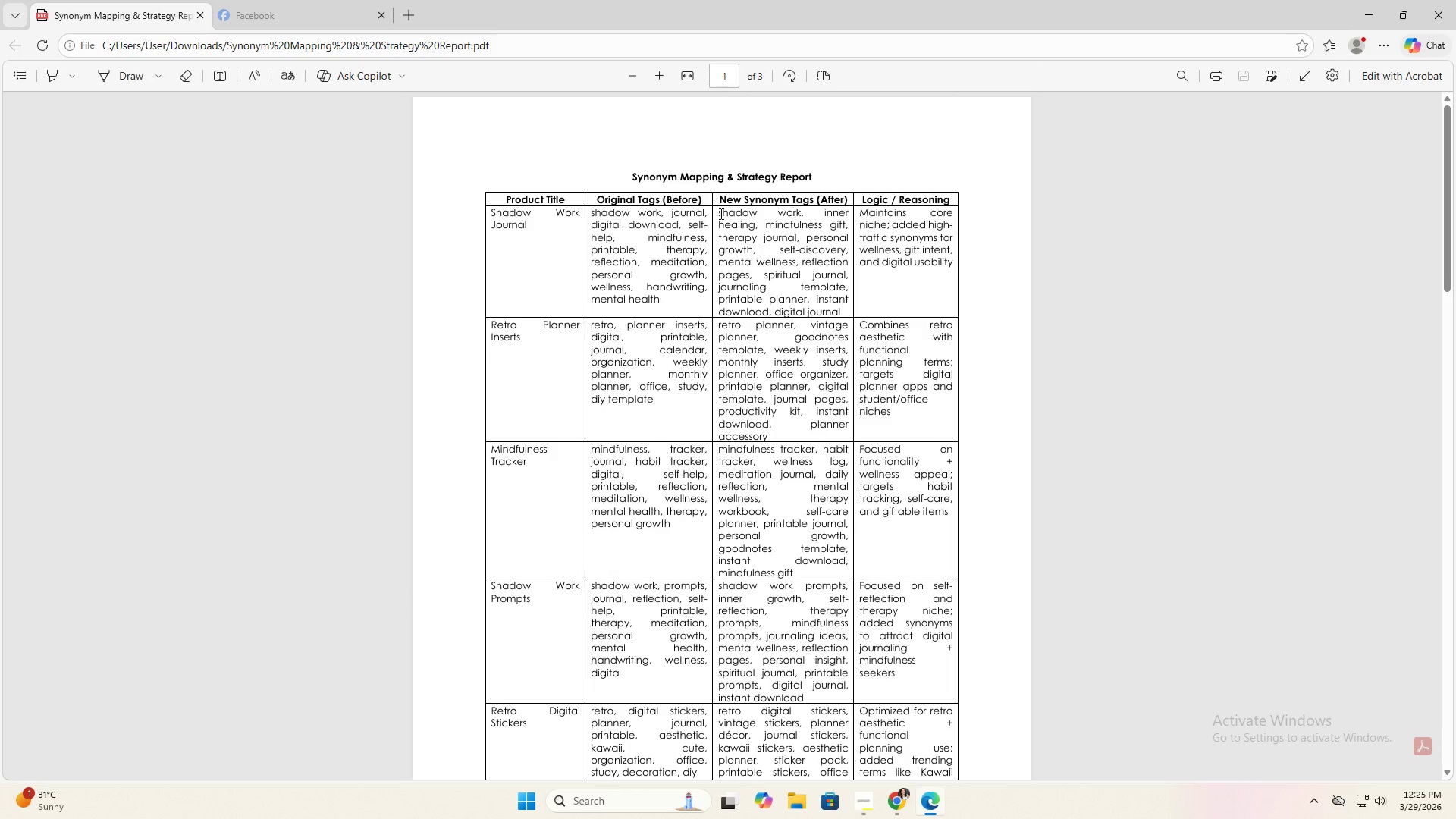 
left_click_drag(start_coordinate=[718, 215], to_coordinate=[840, 309])
 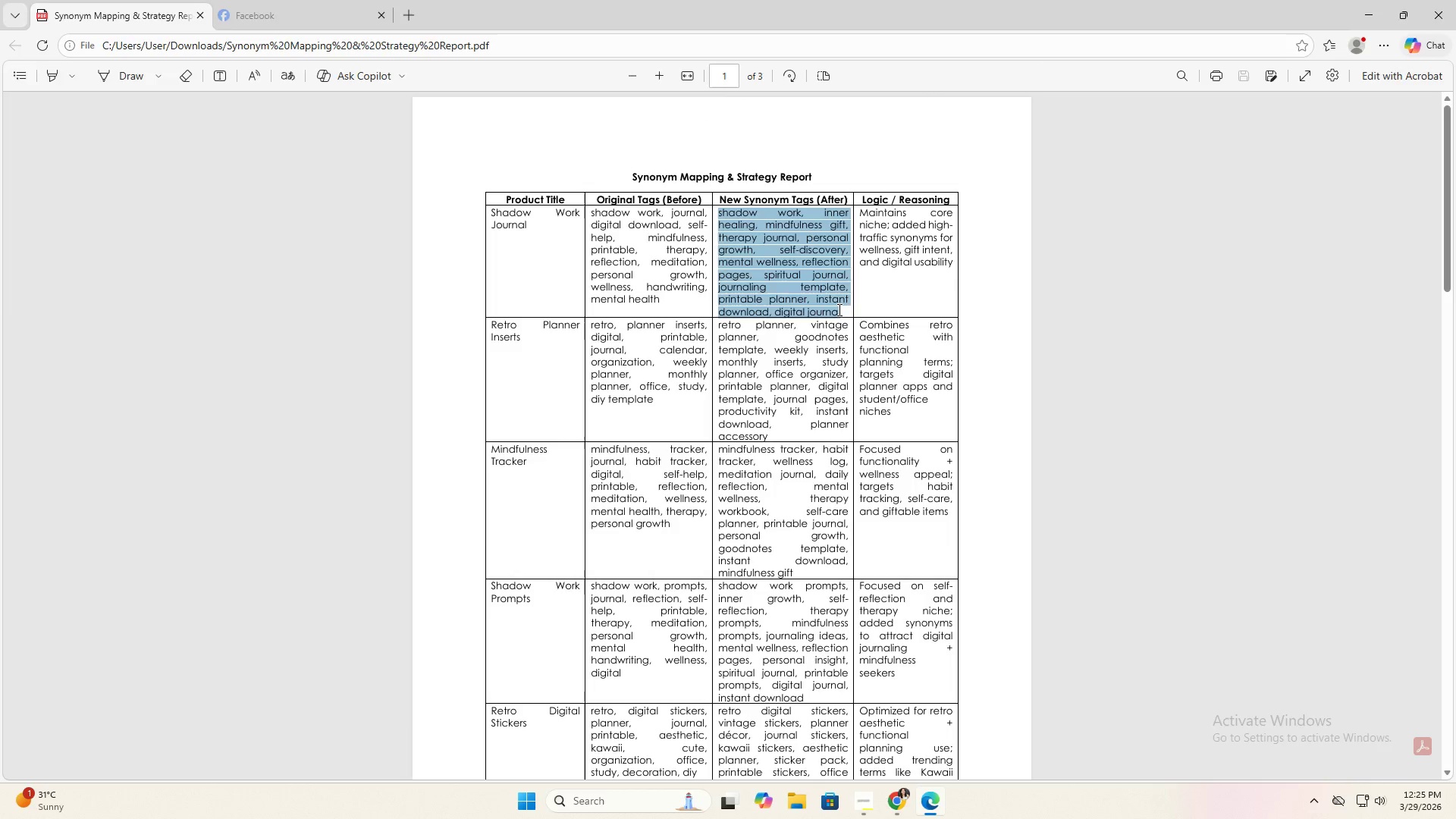 
key(Shift+ShiftLeft)
 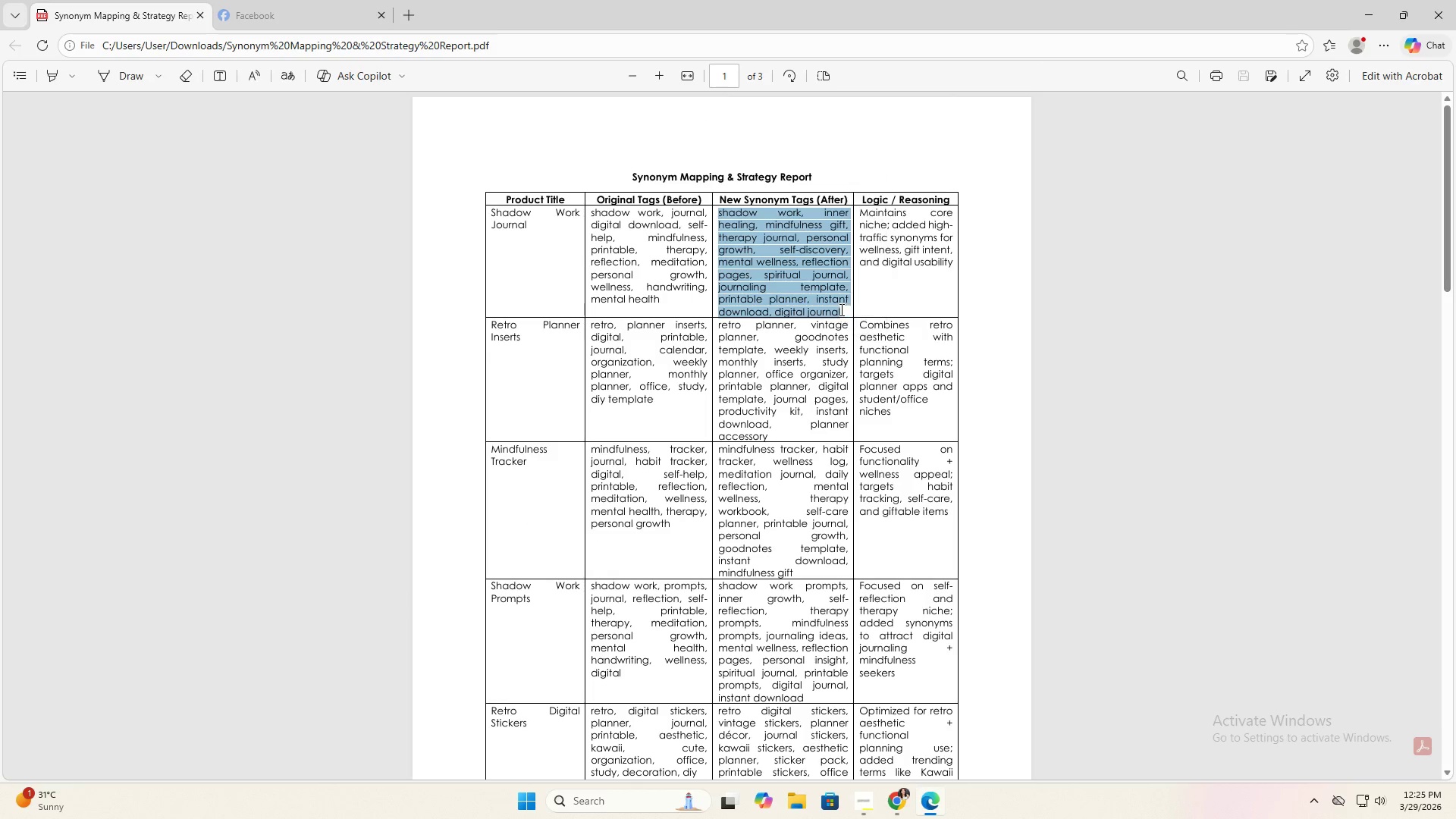 
key(Shift+C)
 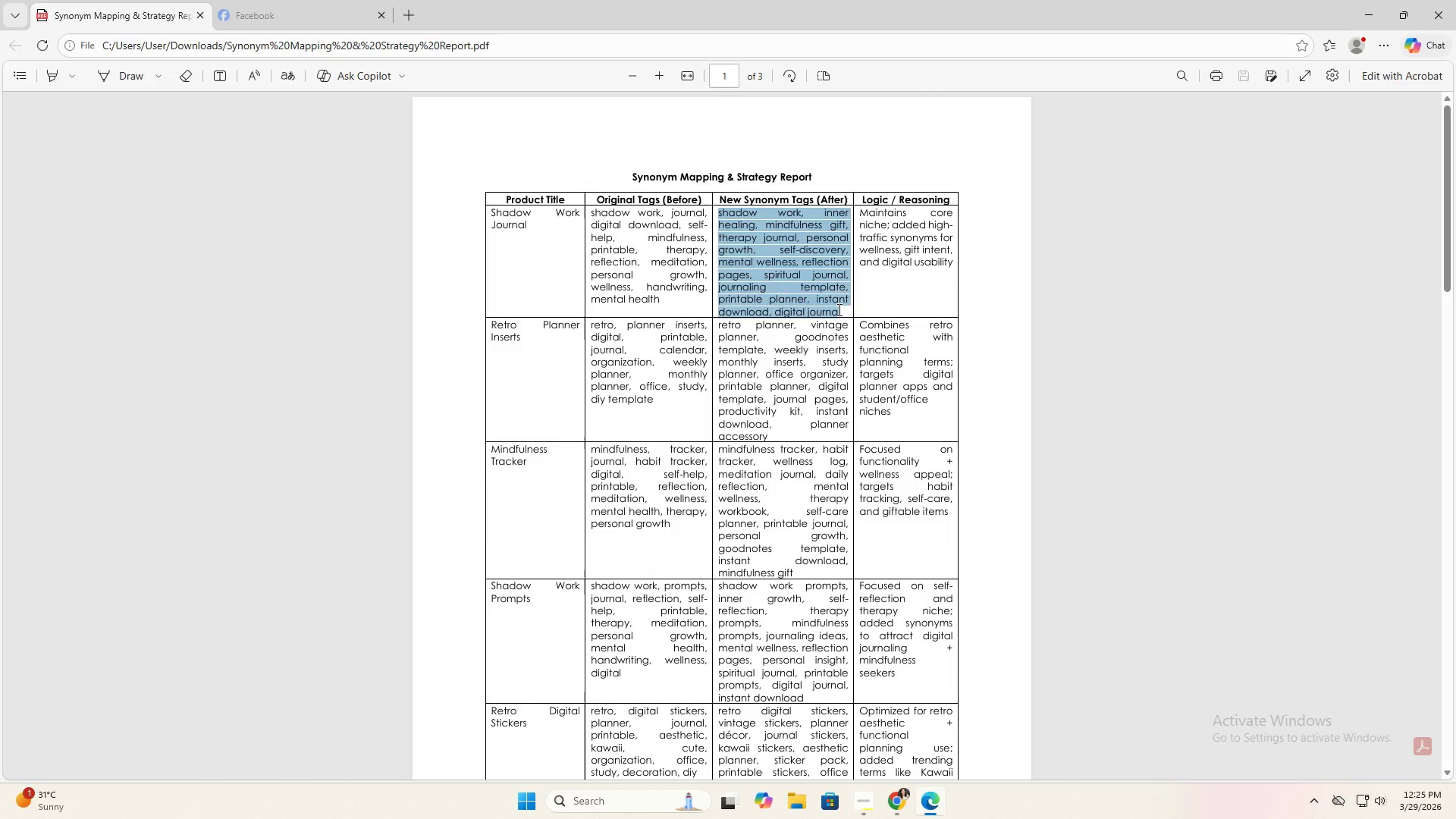 
key(Alt+AltLeft)
 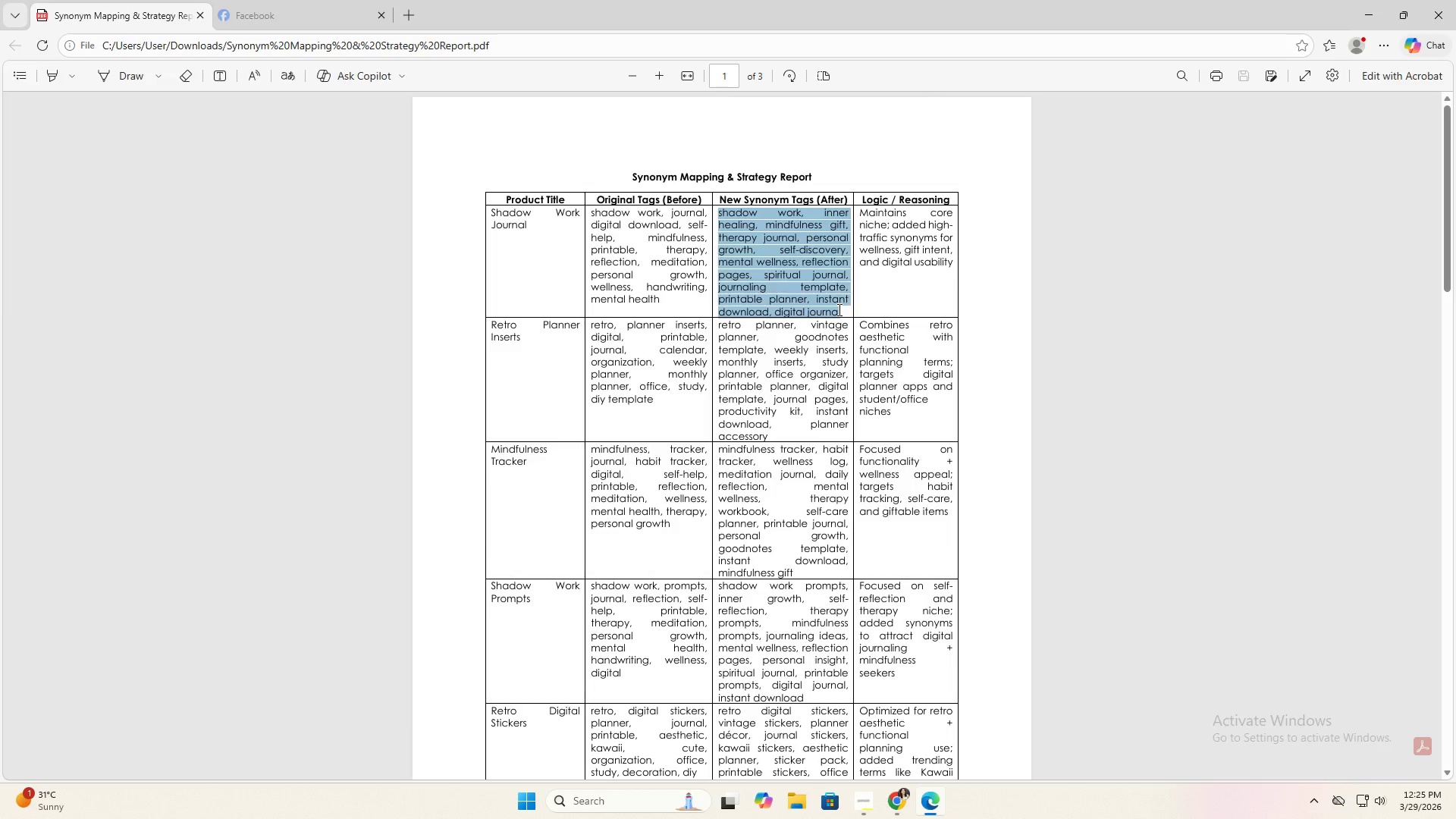 
key(Alt+Tab)
 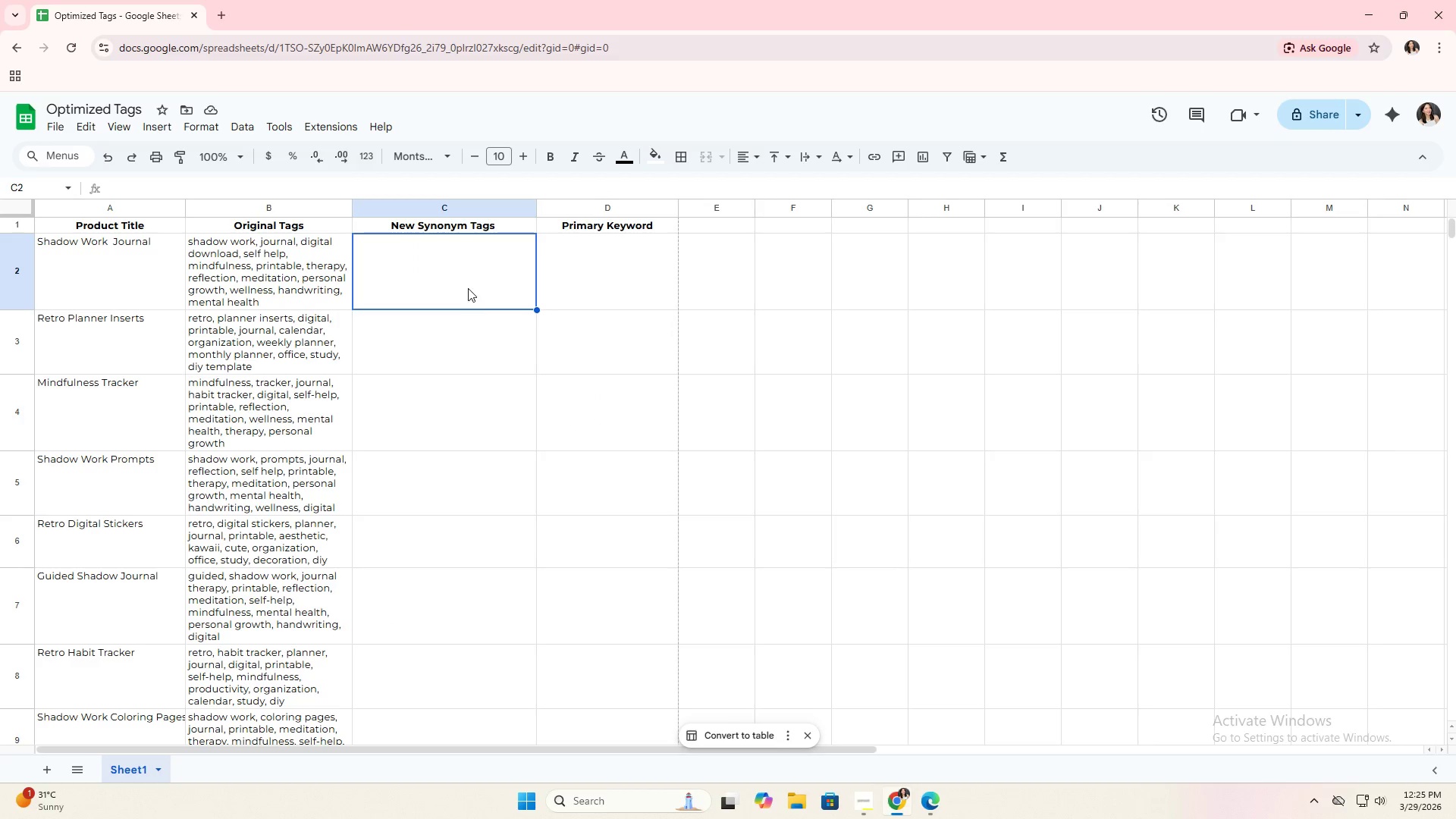 
right_click([466, 275])
 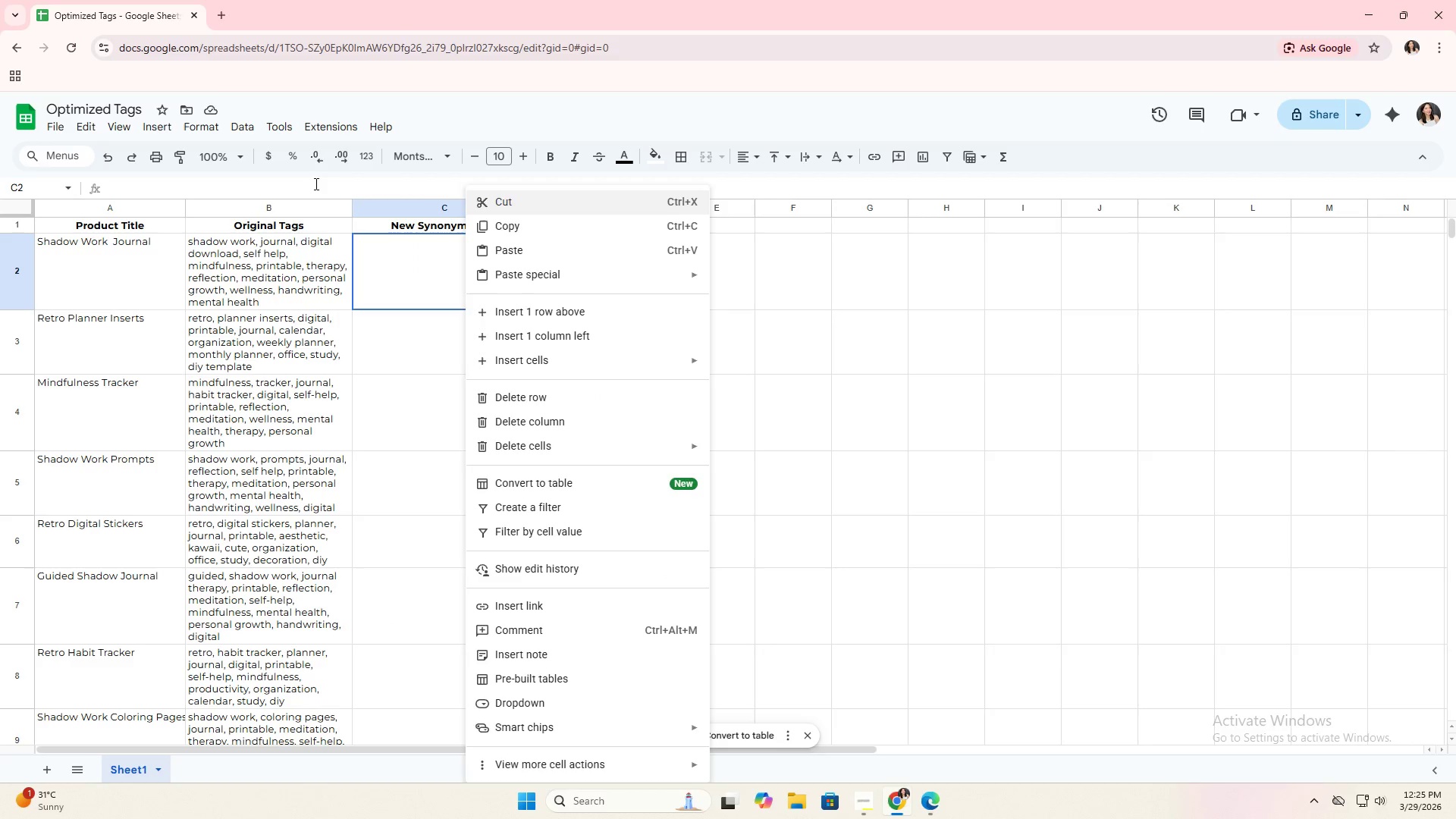 
left_click([315, 184])
 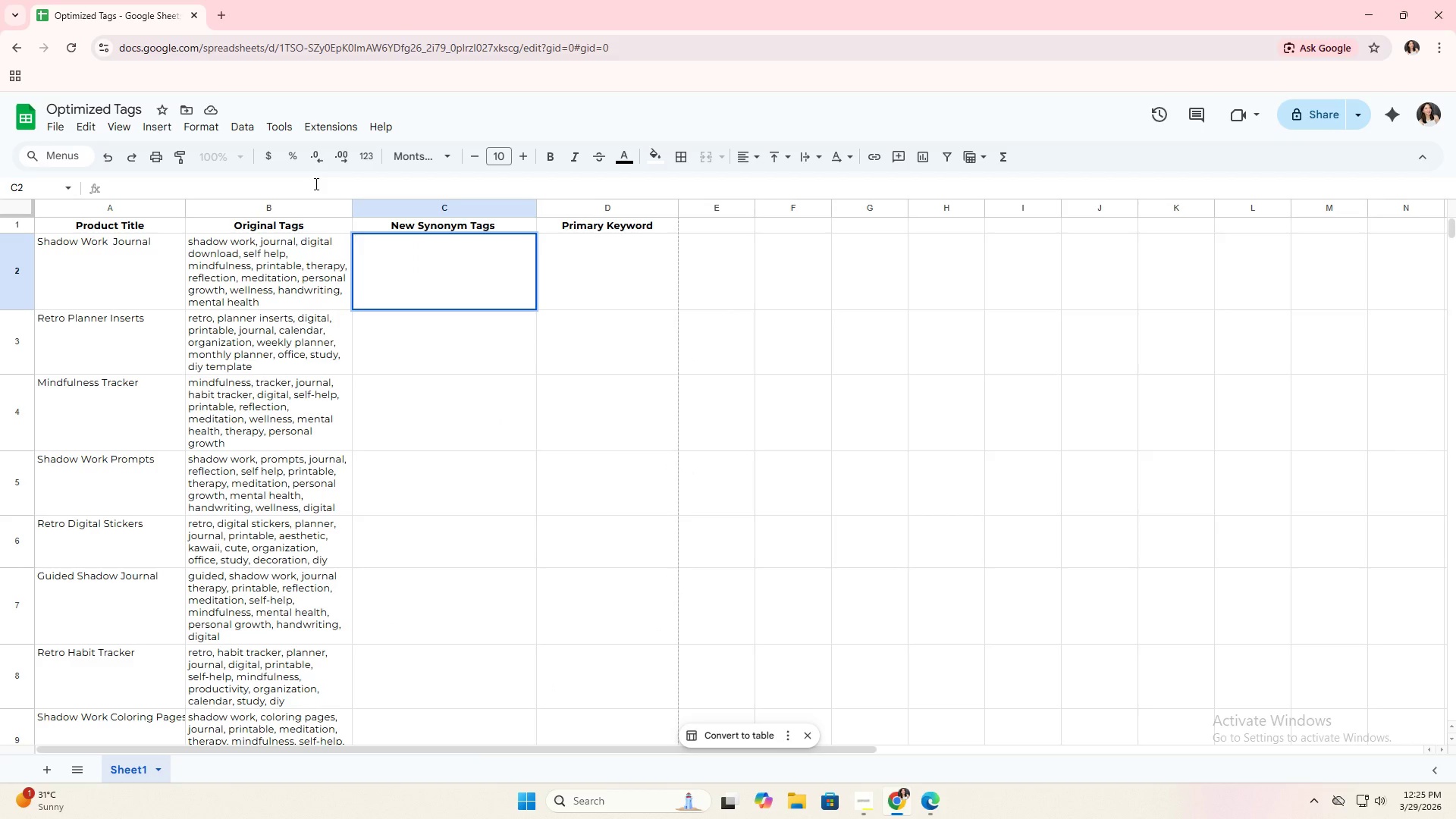 
key(Alt+Control+V)
 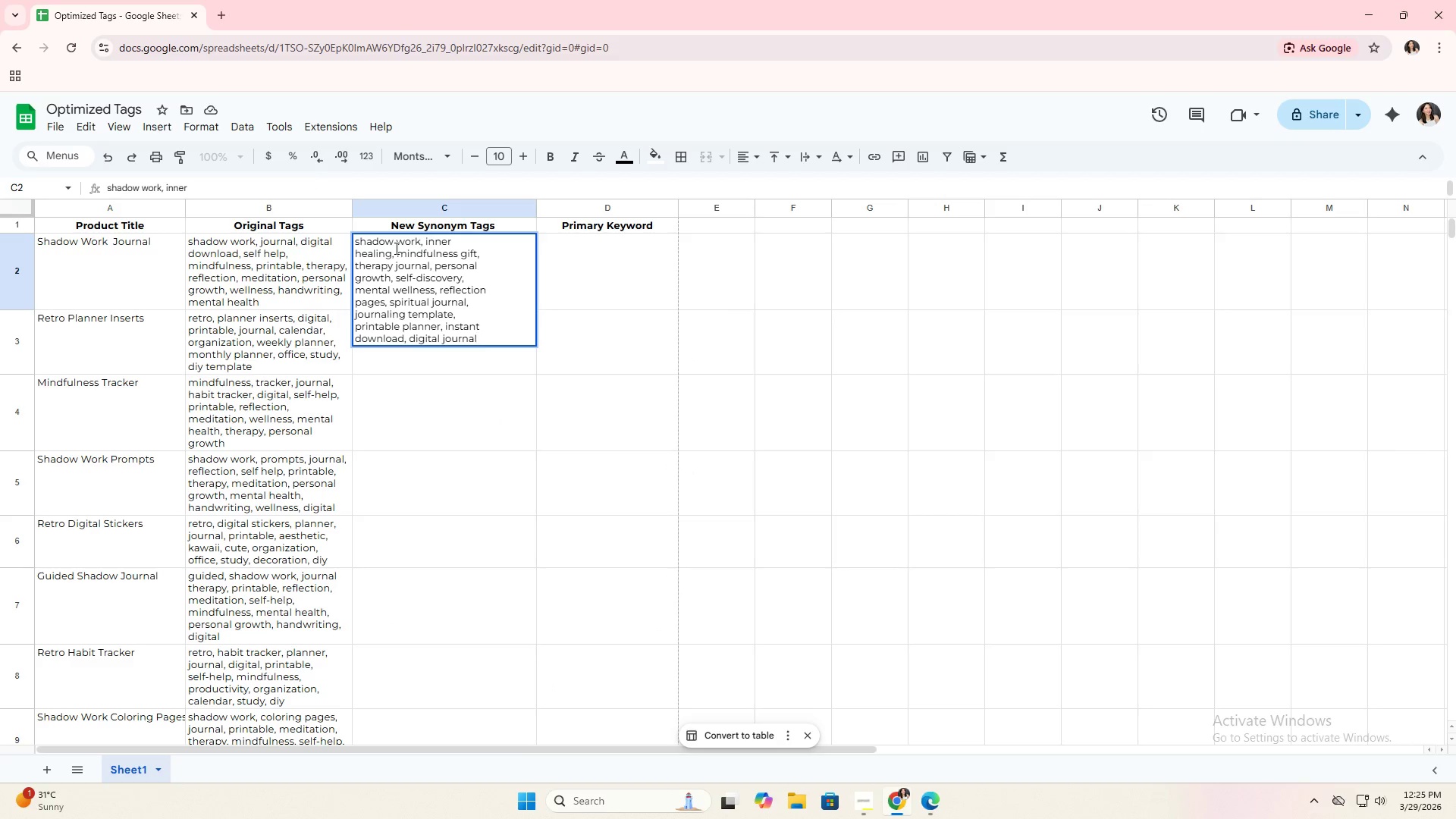 
key(Alt+Enter)
 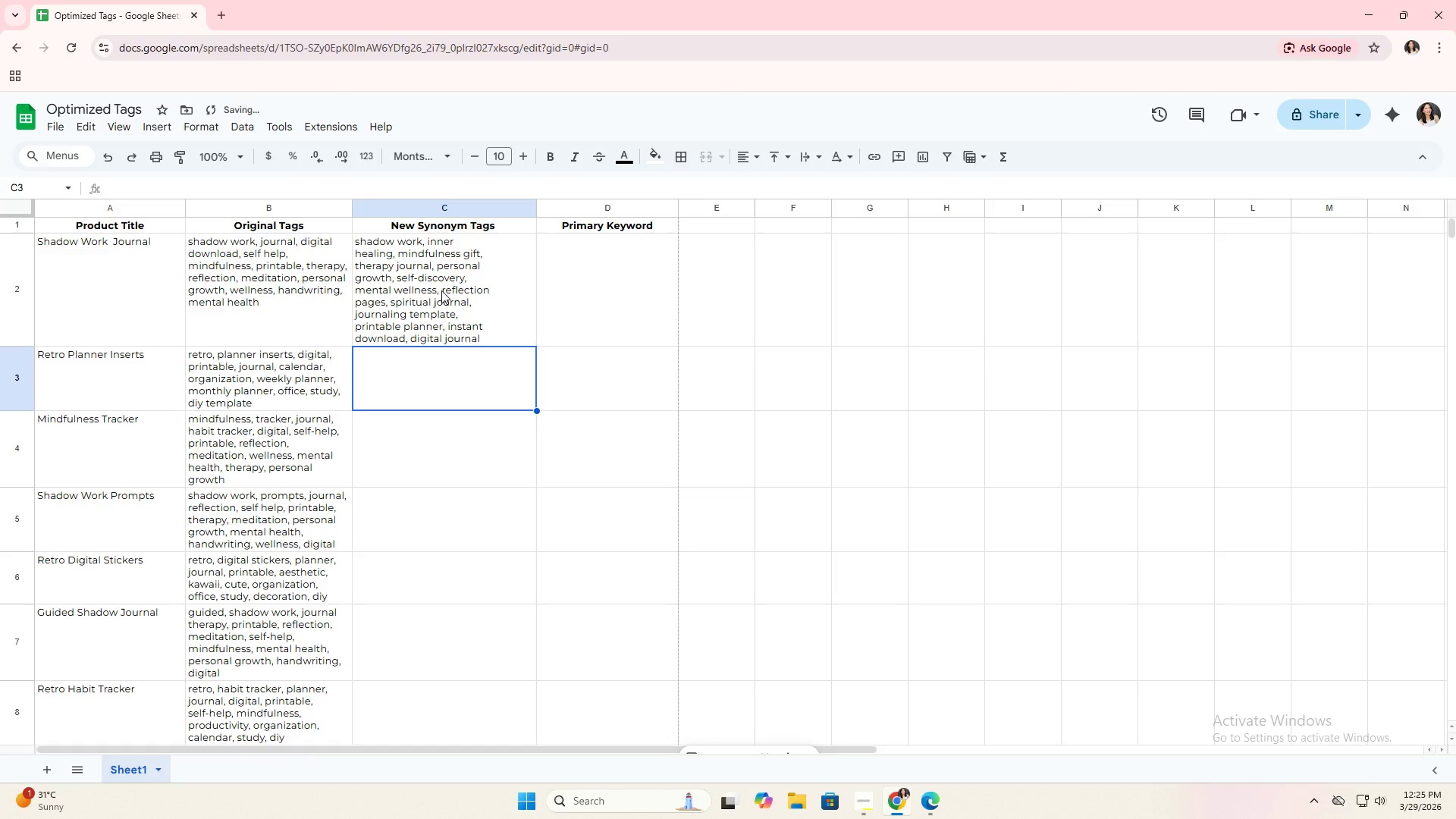 
key(Alt+AltLeft)
 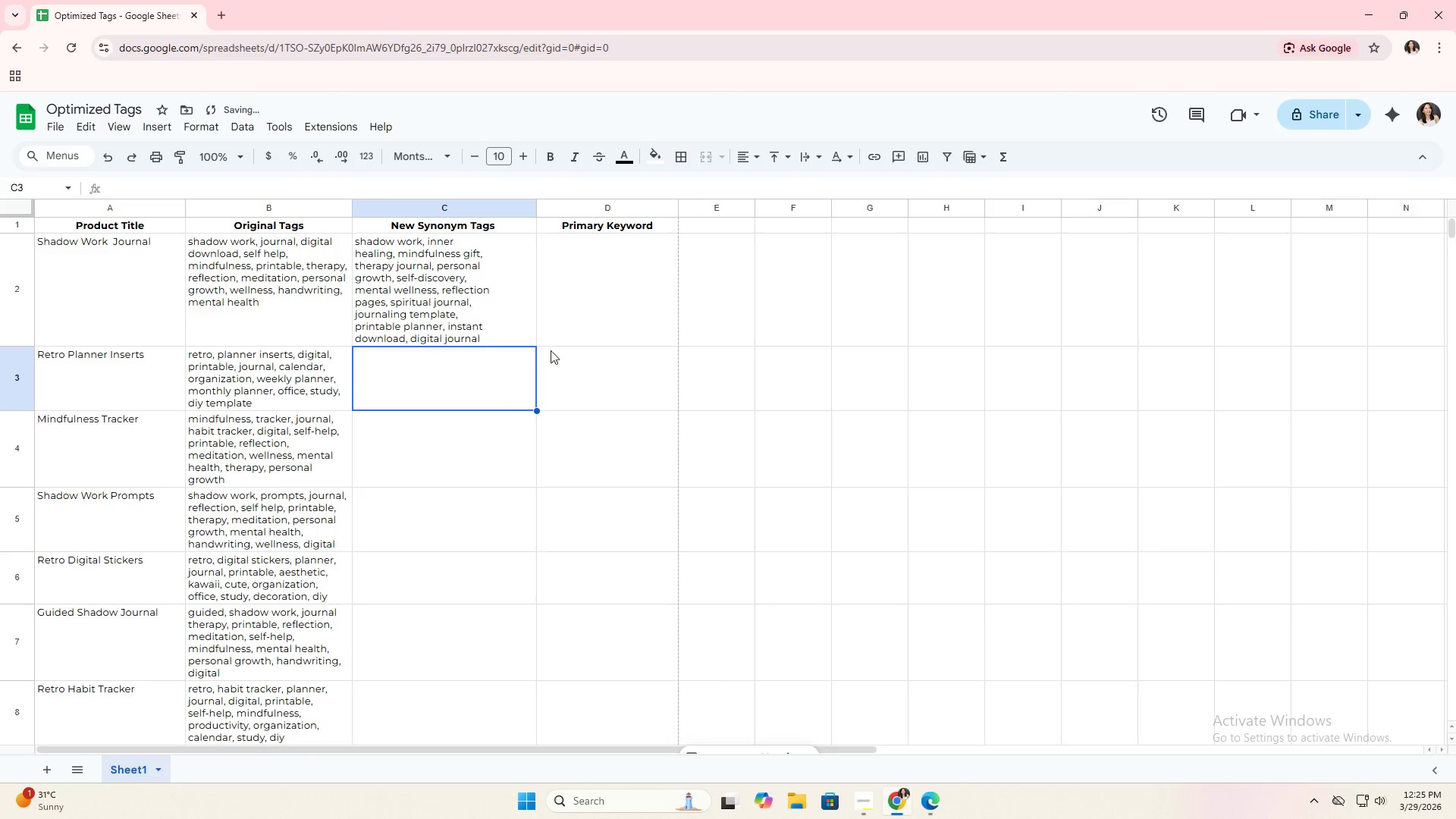 
key(Alt+Tab)
 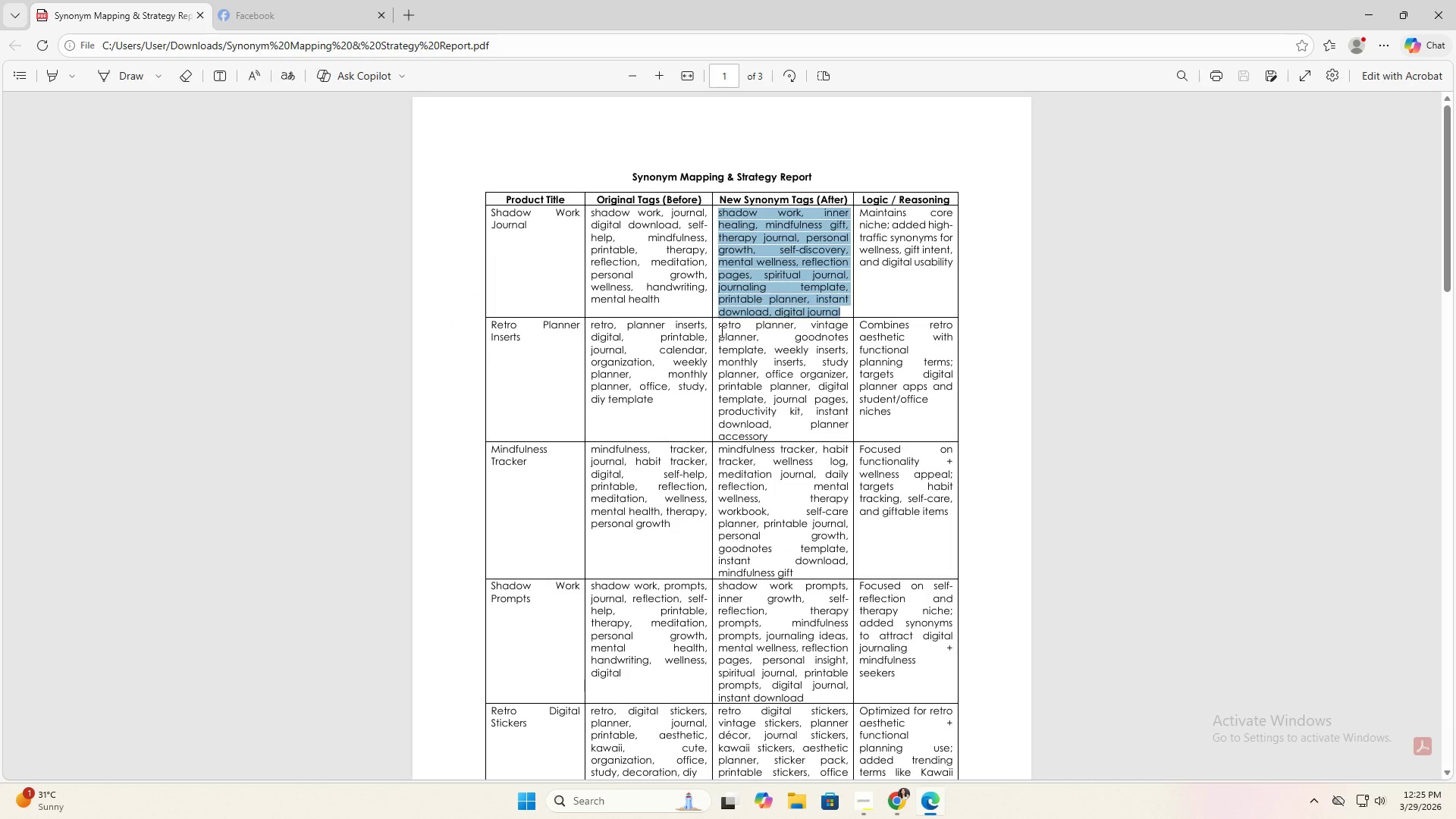 
left_click_drag(start_coordinate=[718, 328], to_coordinate=[785, 434])
 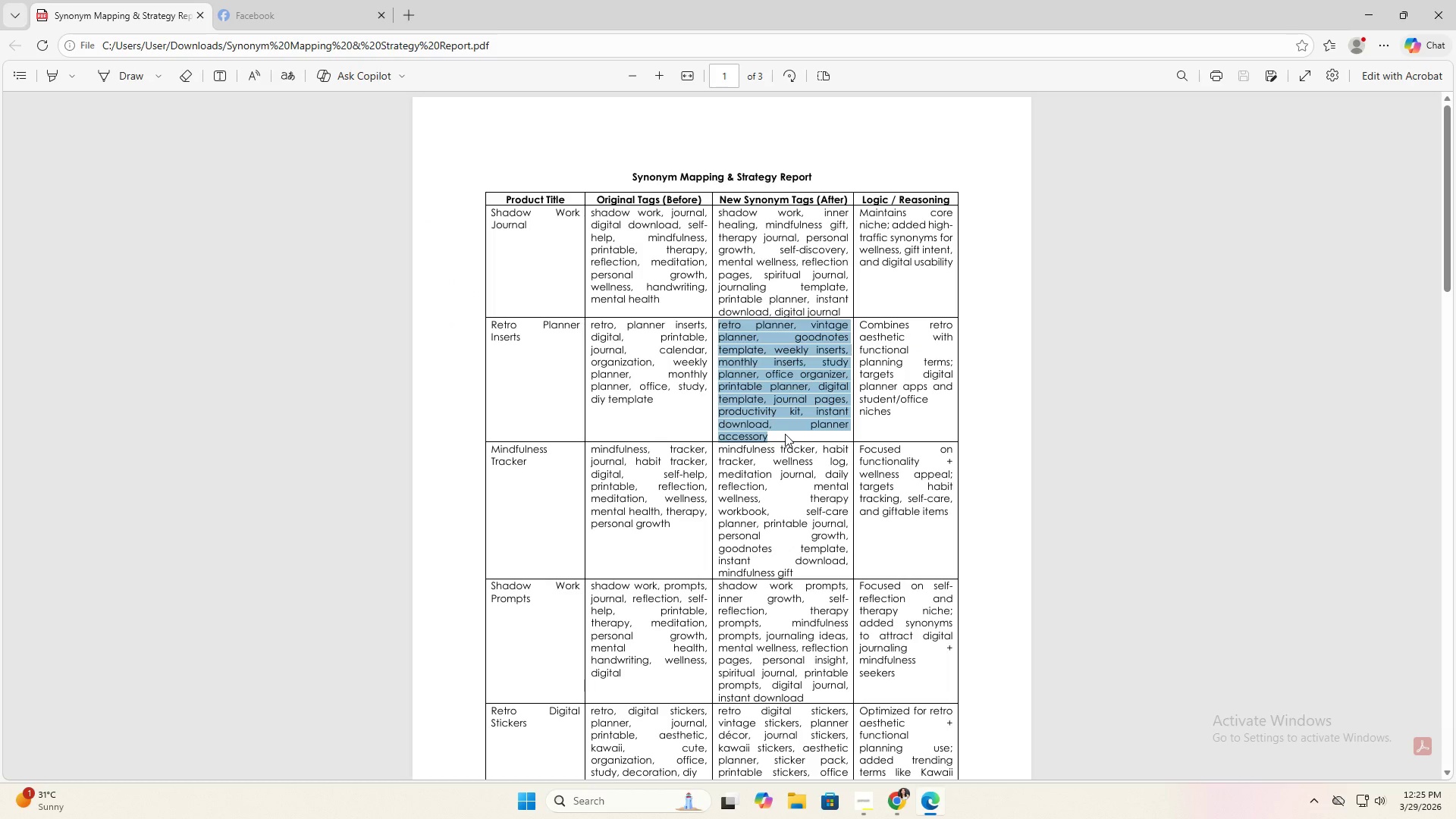 
key(Control+C)
 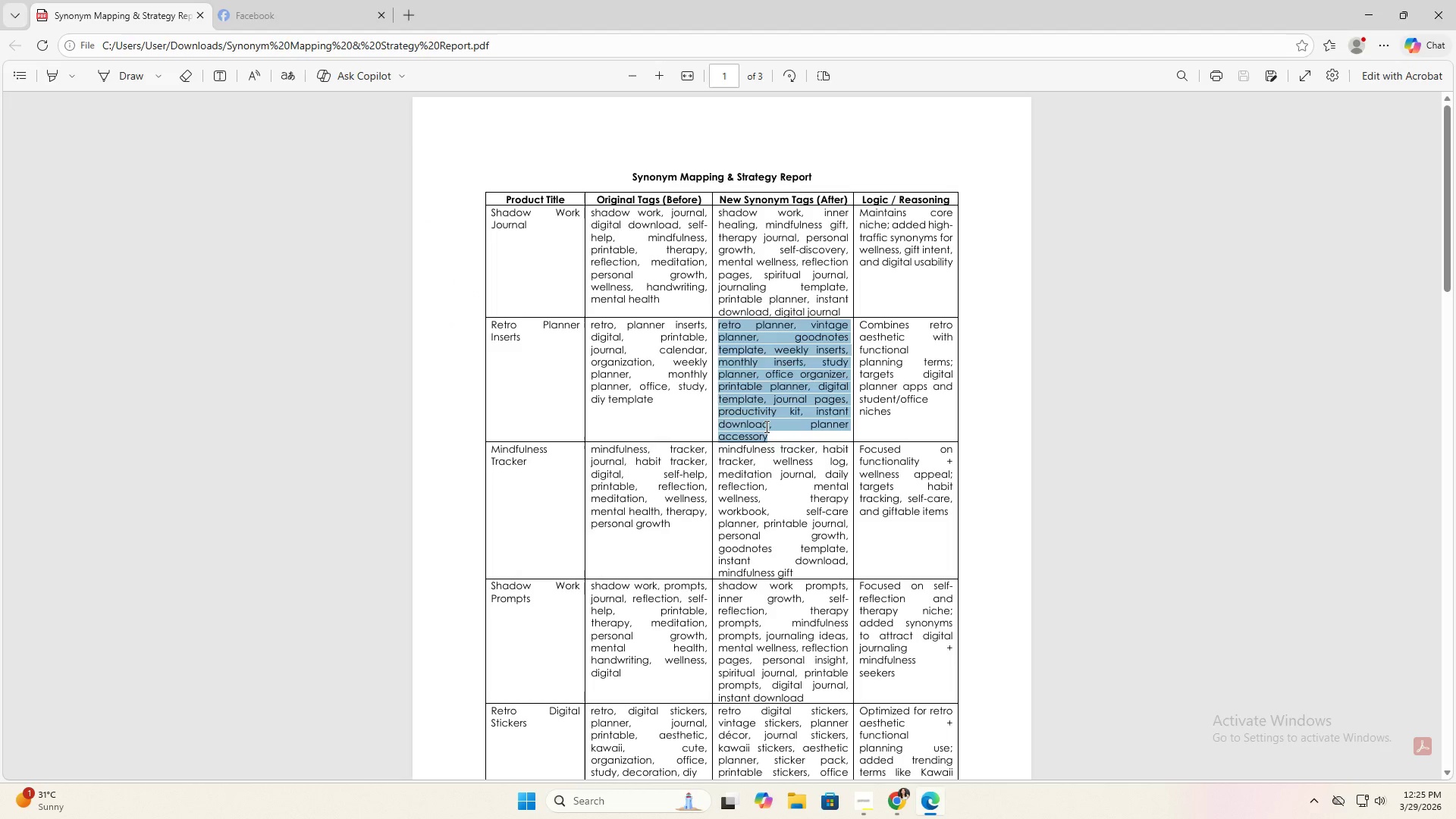 
key(Alt+AltLeft)
 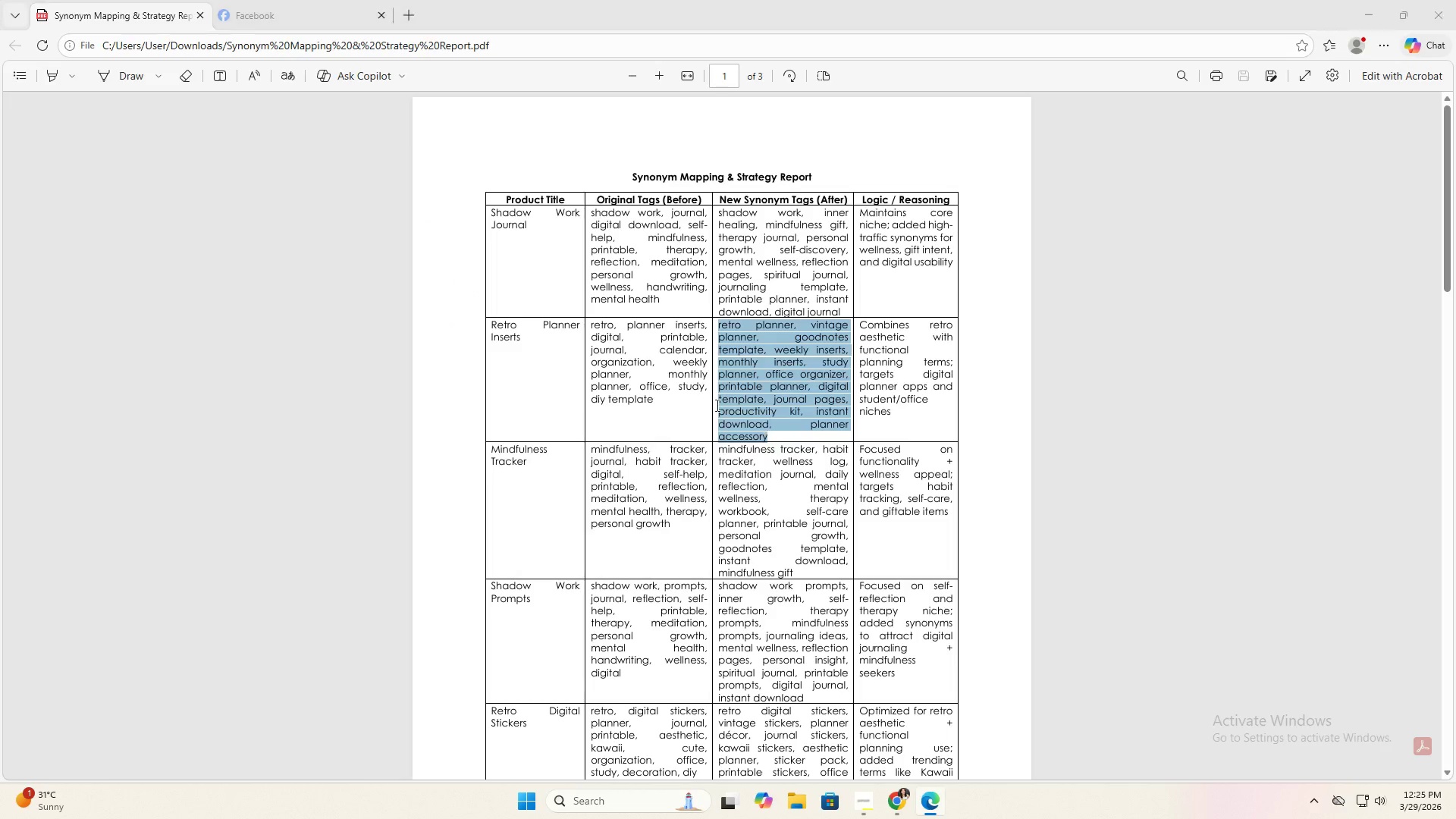 
key(Alt+Tab)
 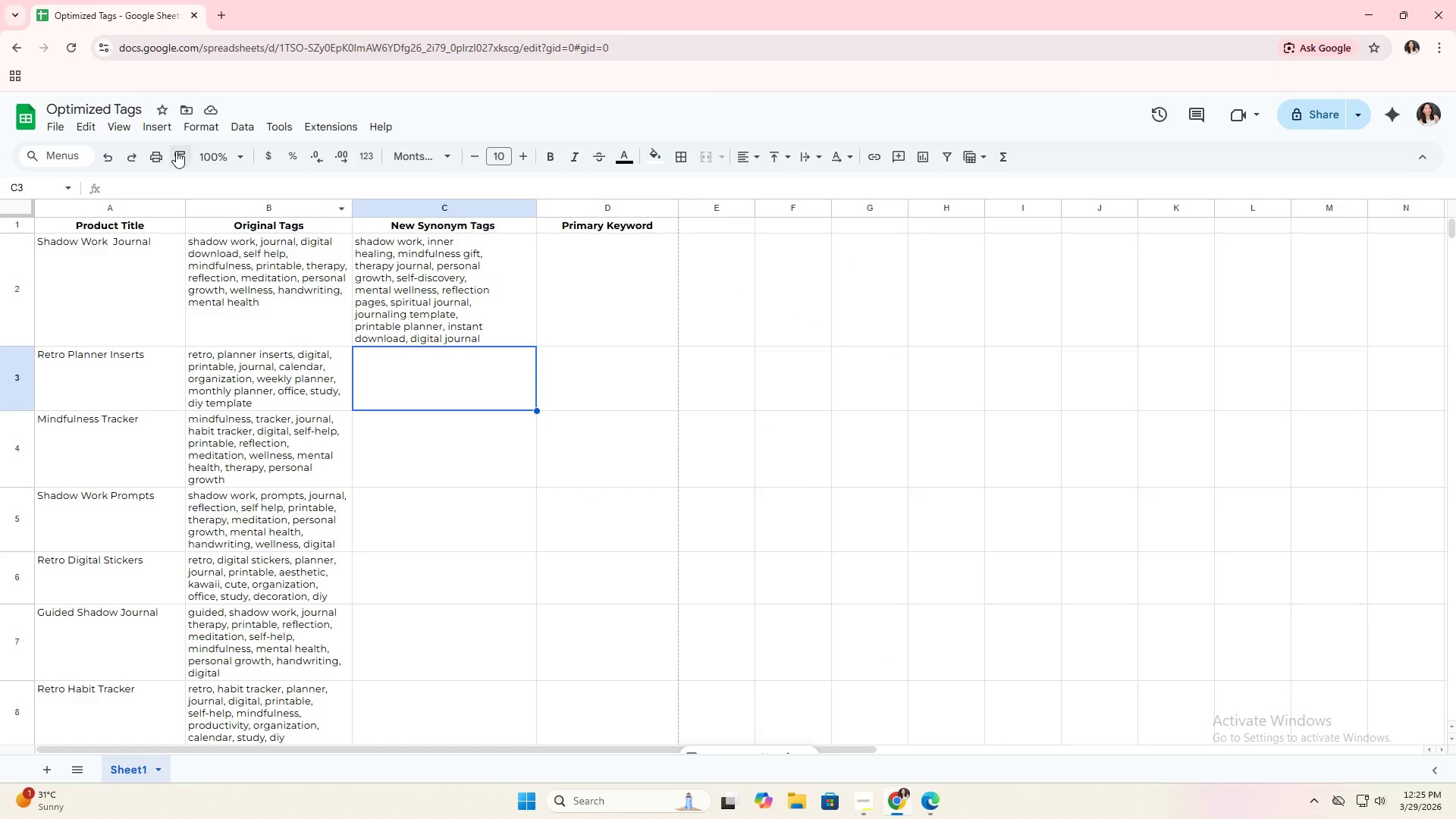 
left_click([183, 181])
 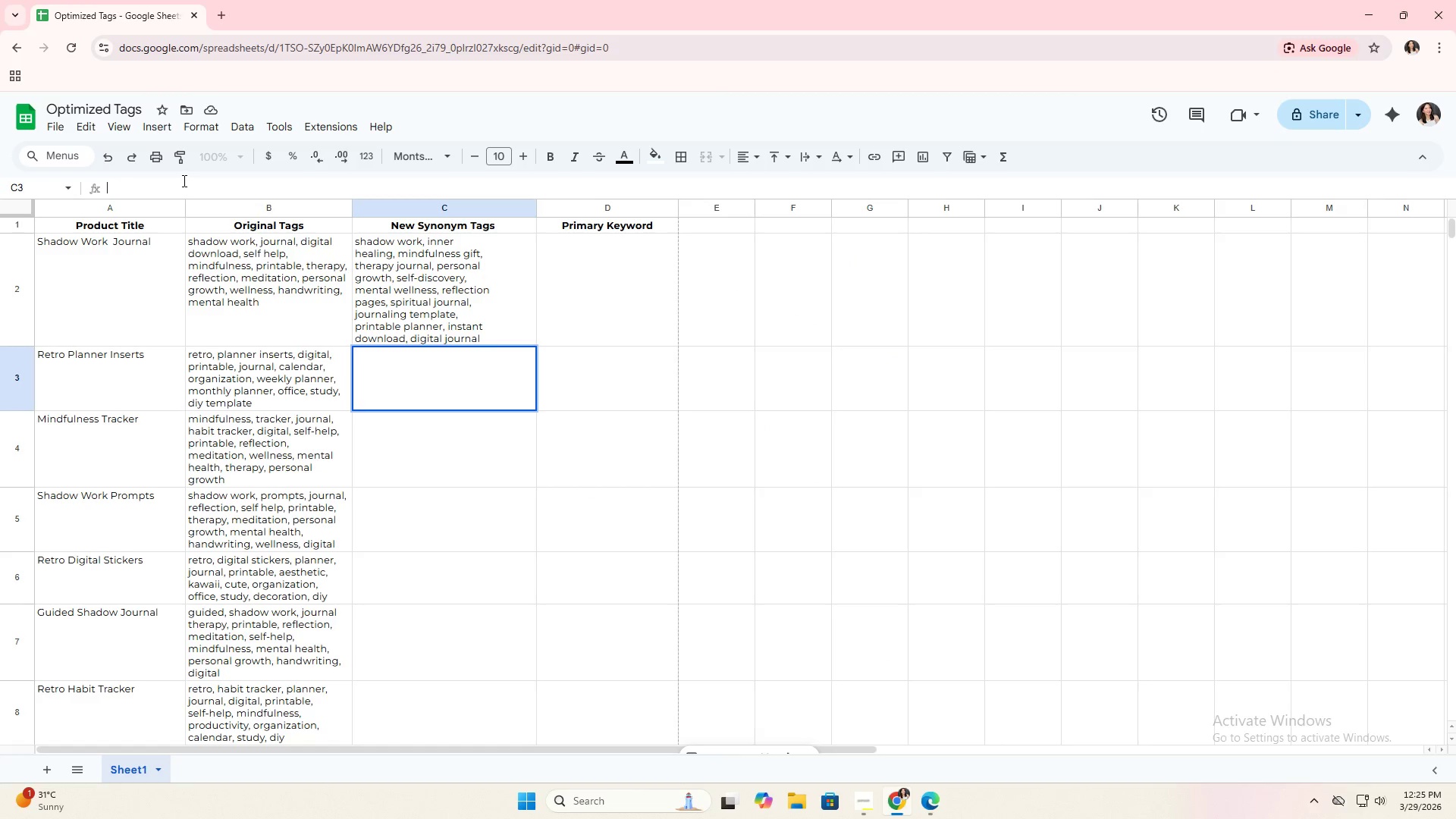 
key(Control+B)
 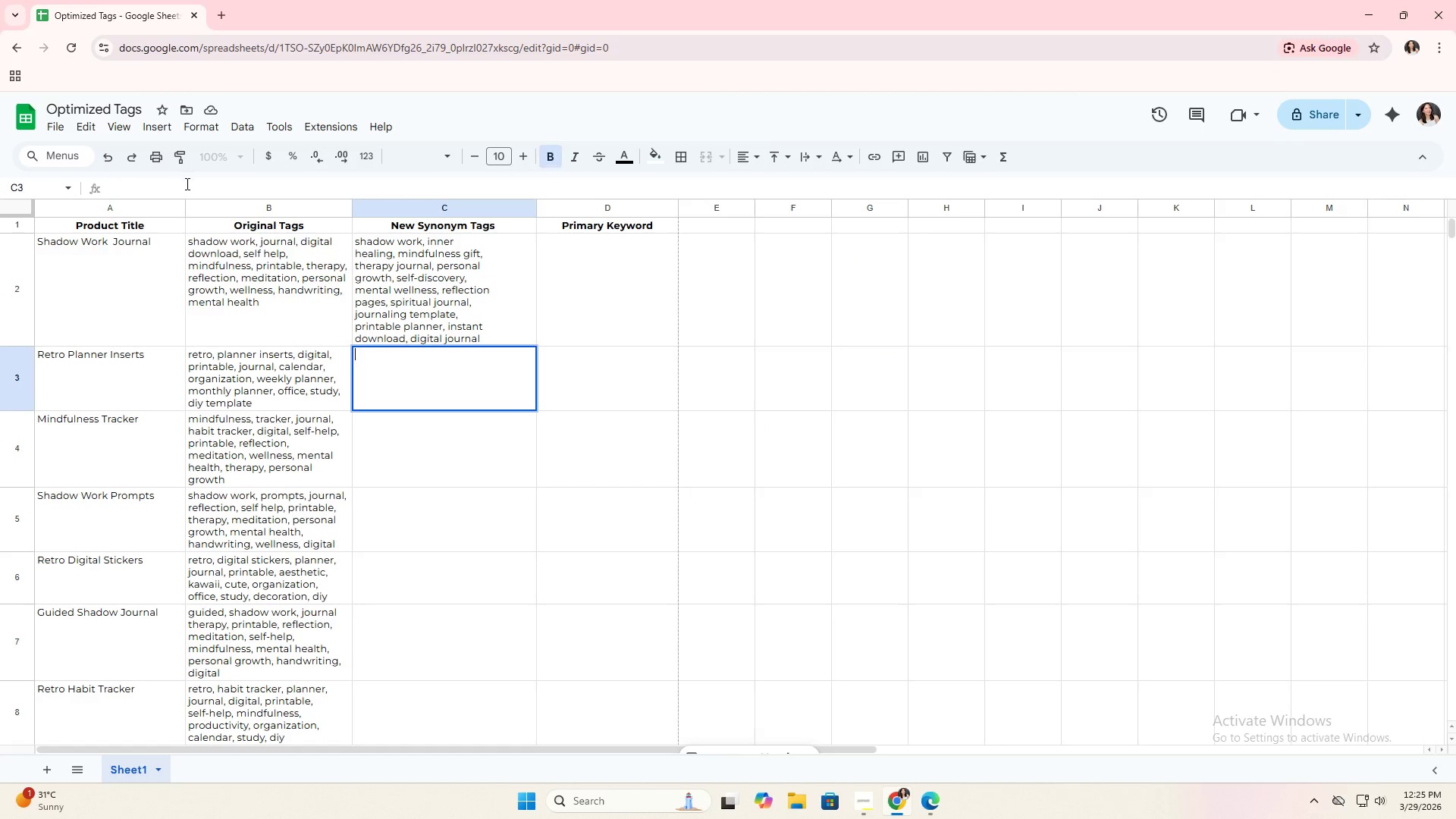 
key(V)
 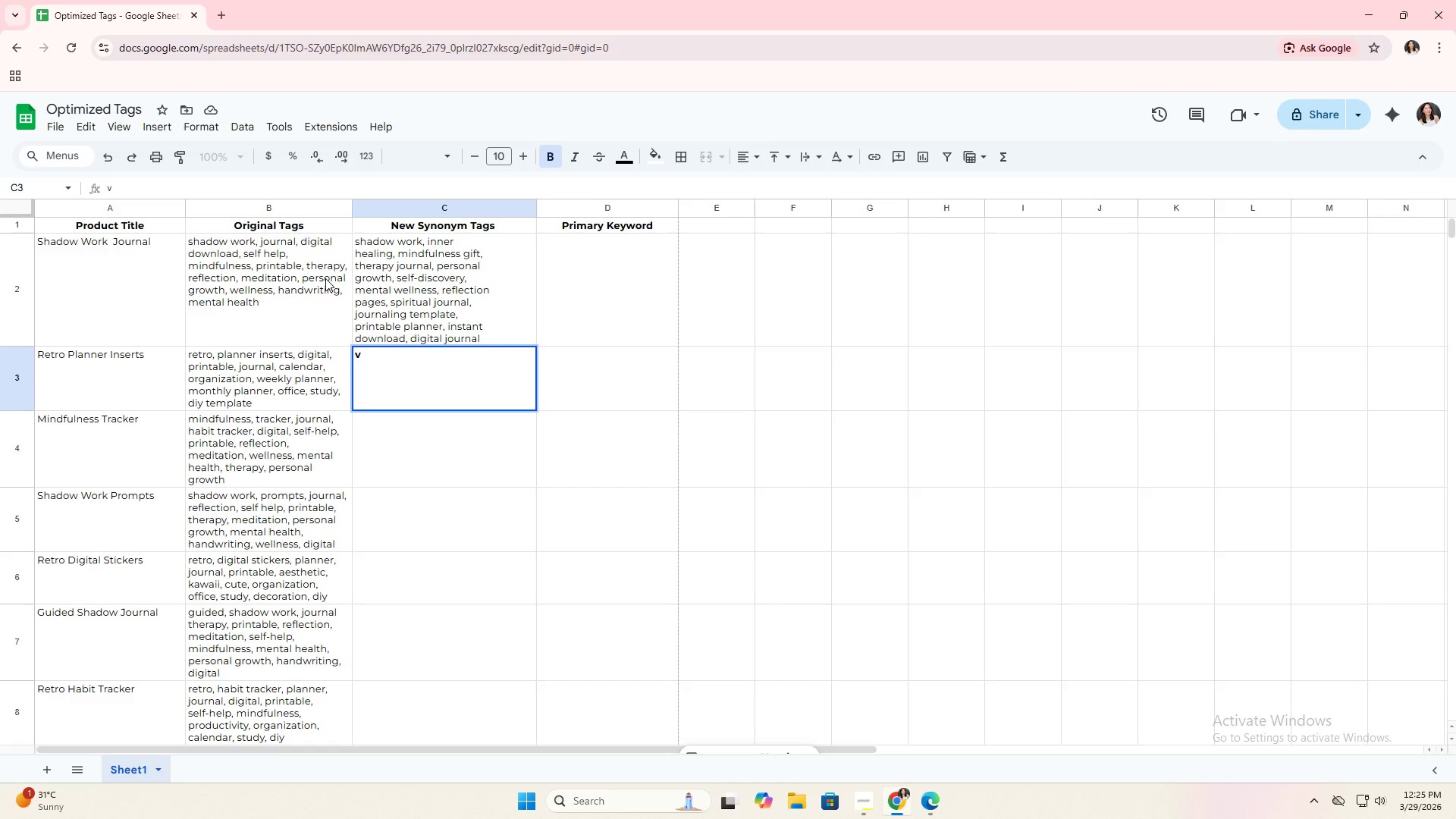 
key(Backspace)
 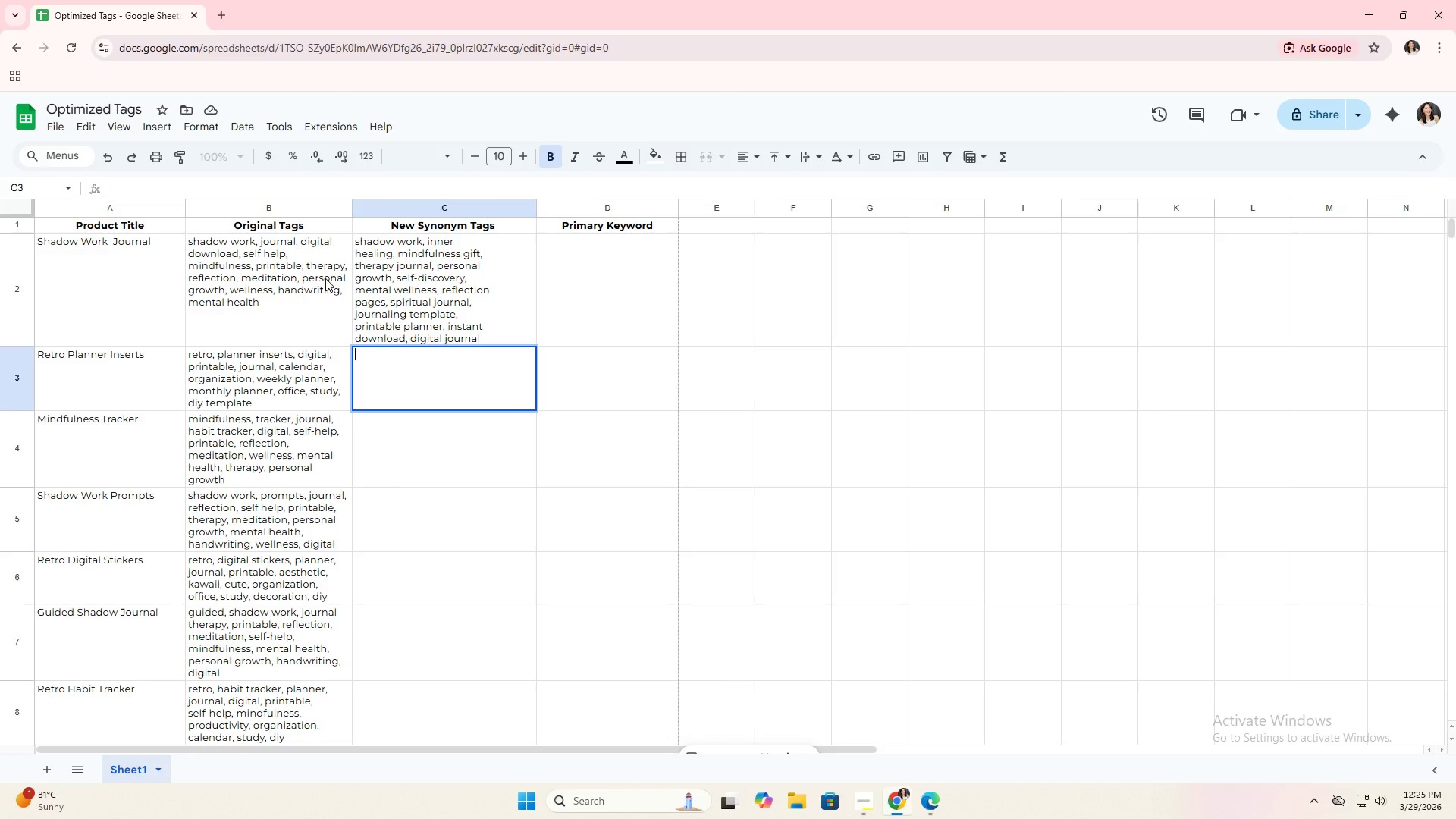 
key(Control+ControlLeft)
 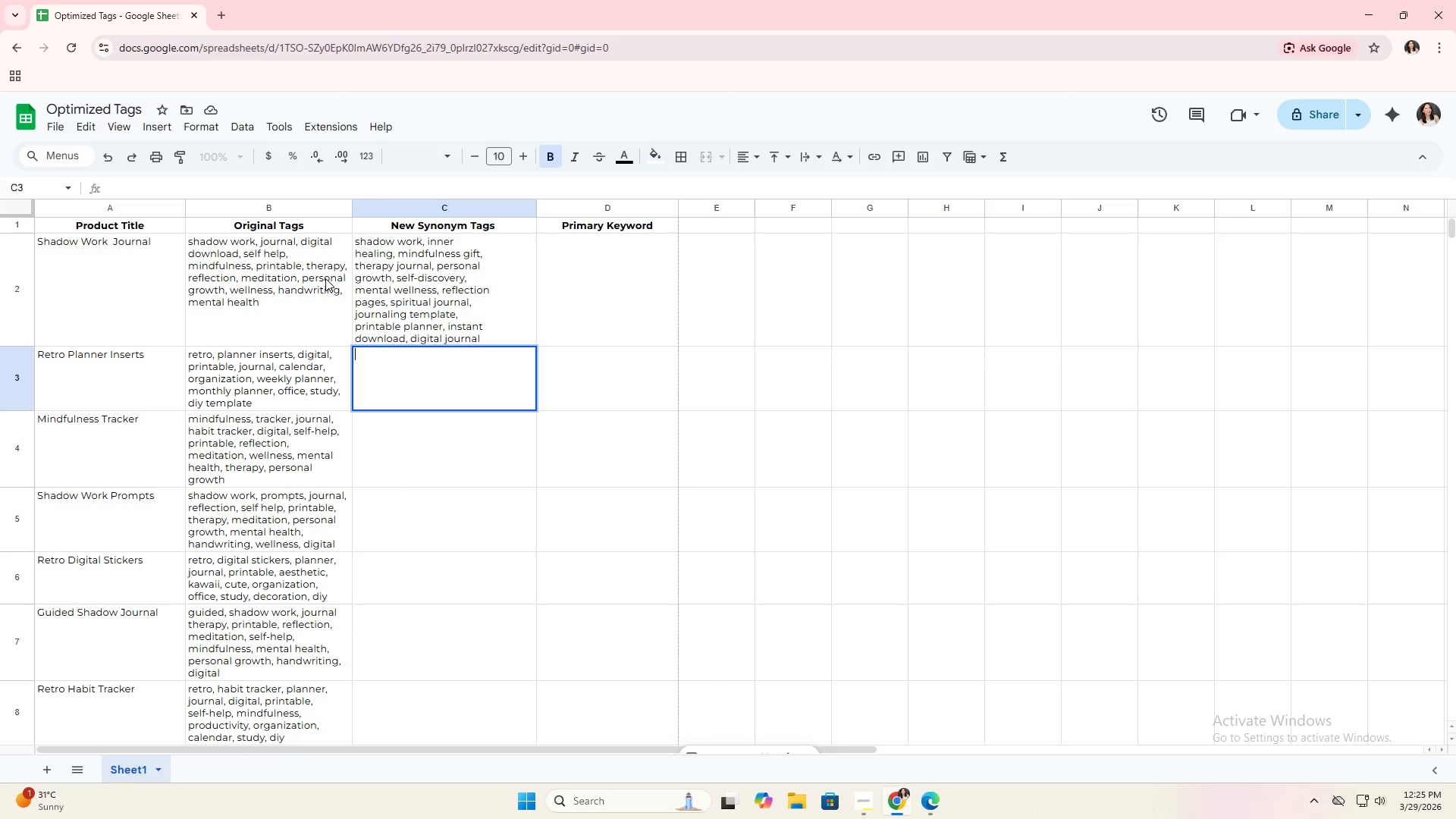 
key(Control+V)
 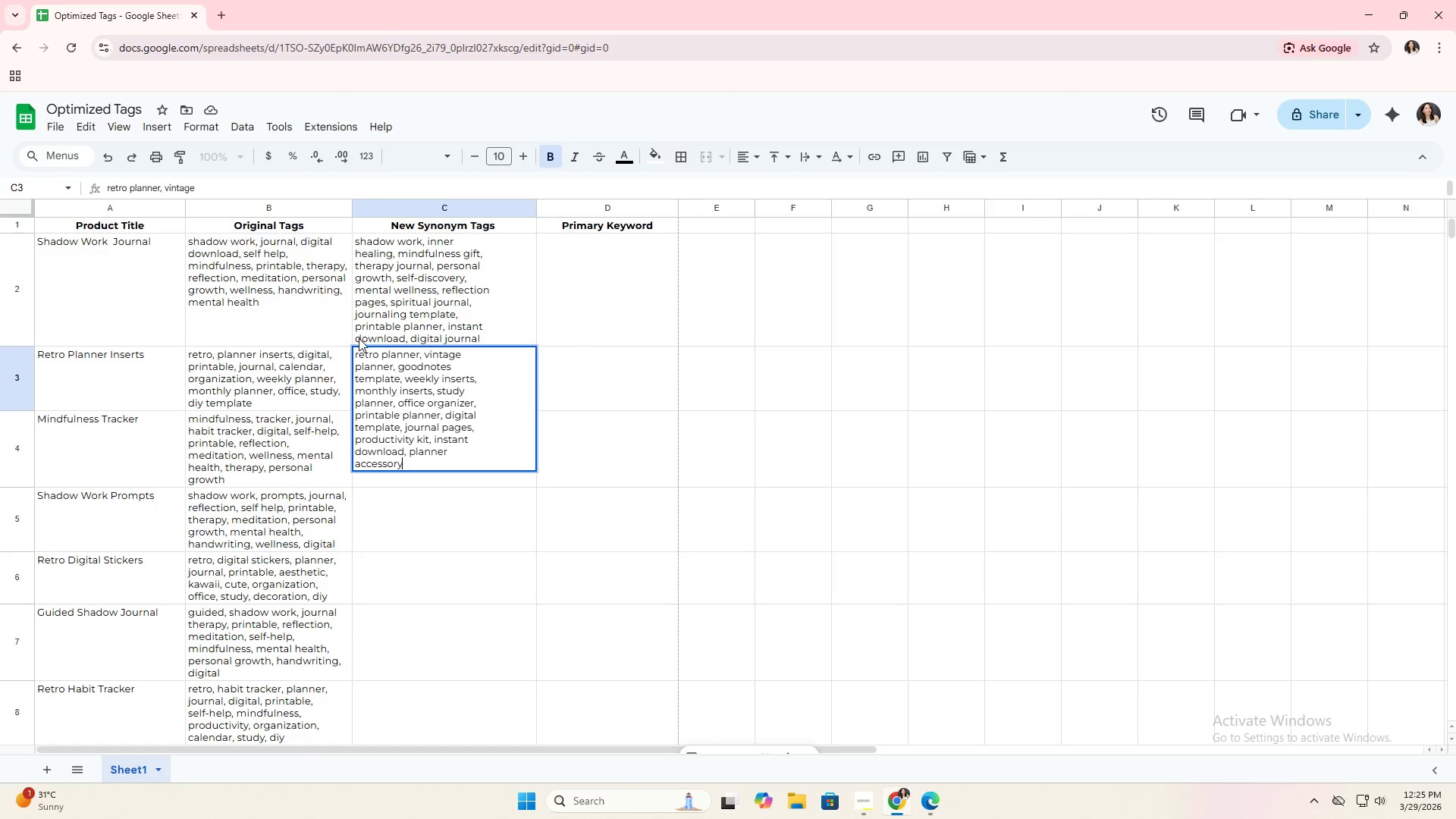 
left_click([512, 504])
 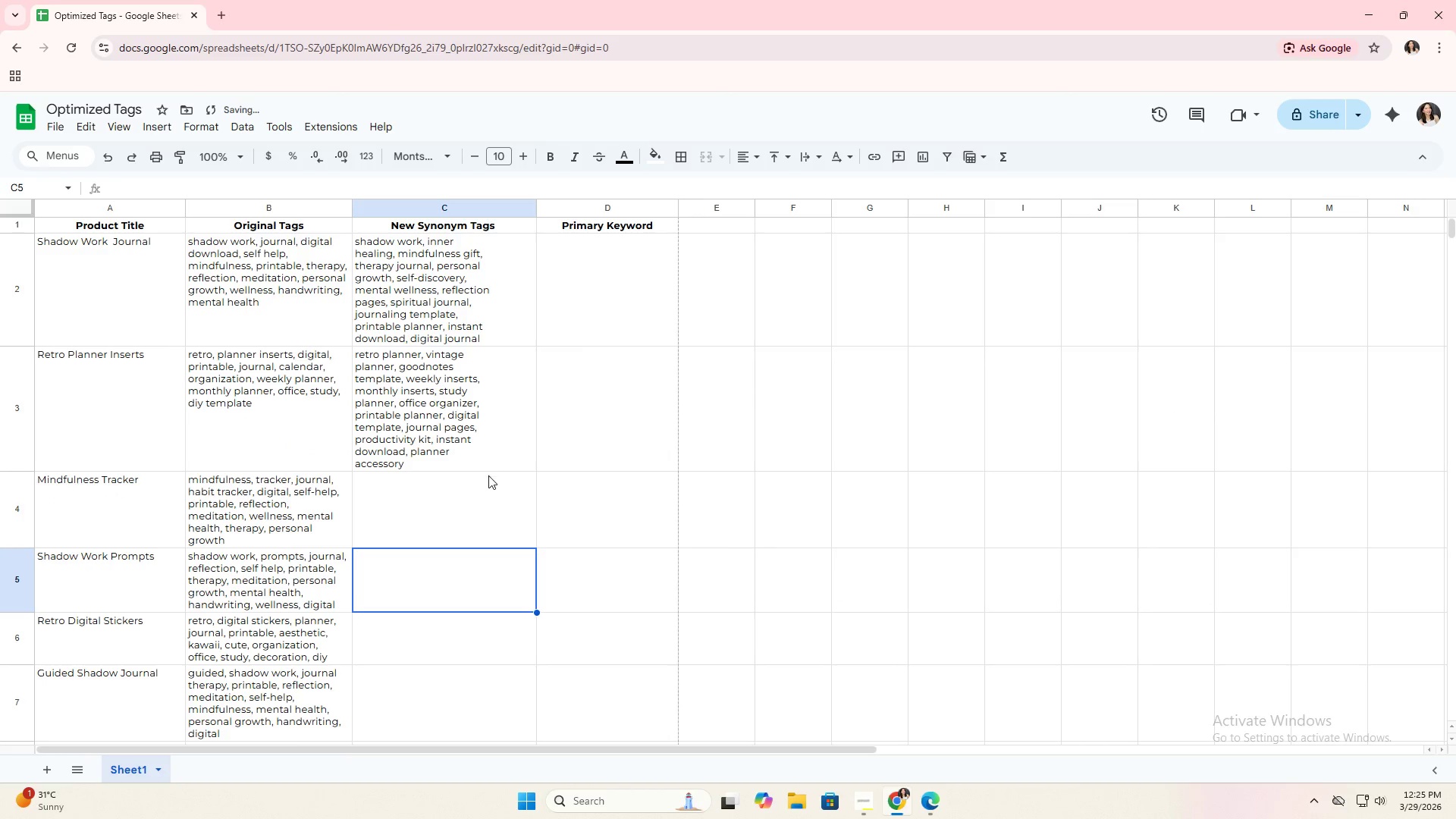 
left_click([486, 495])
 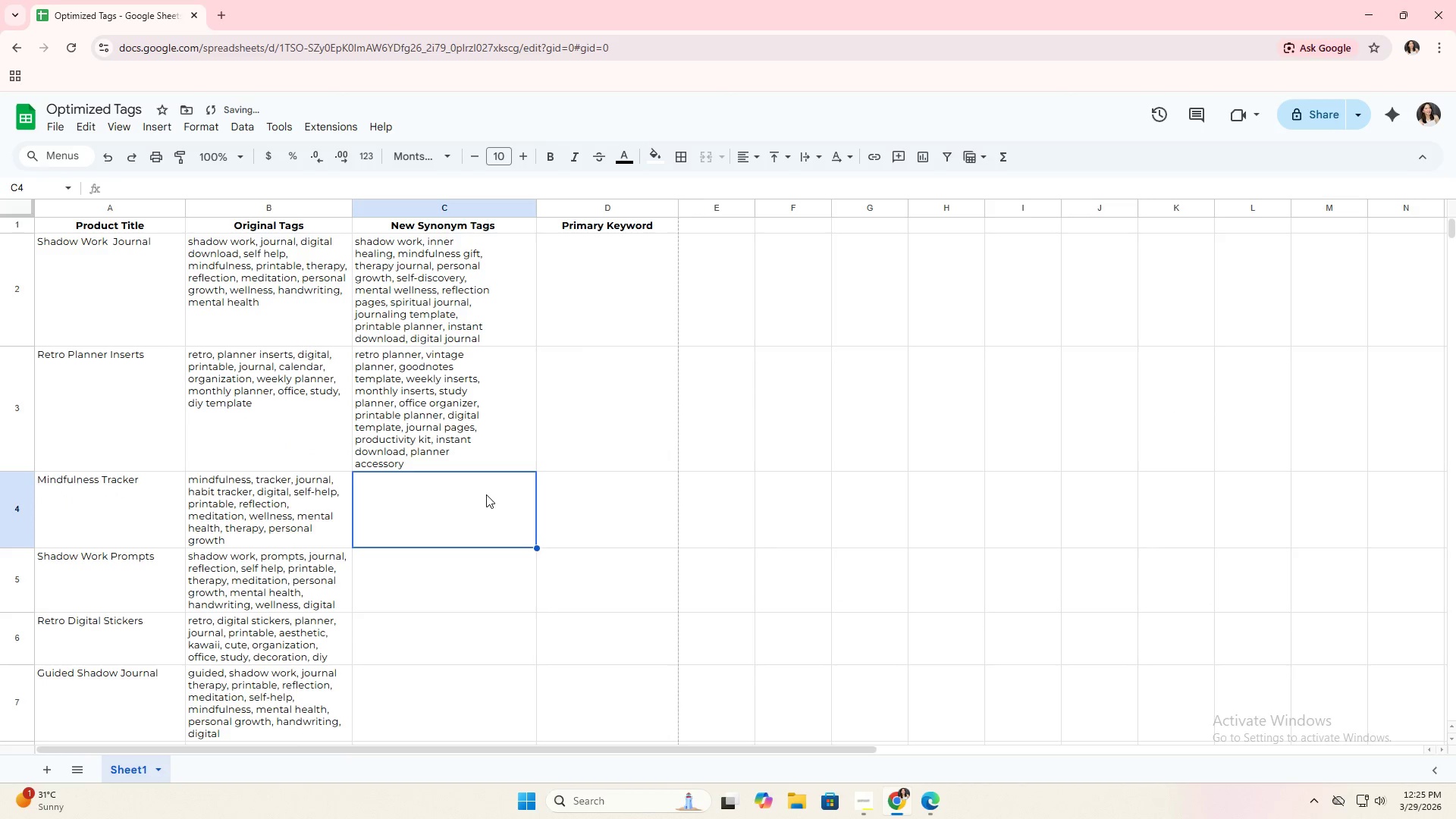 
key(Alt+AltLeft)
 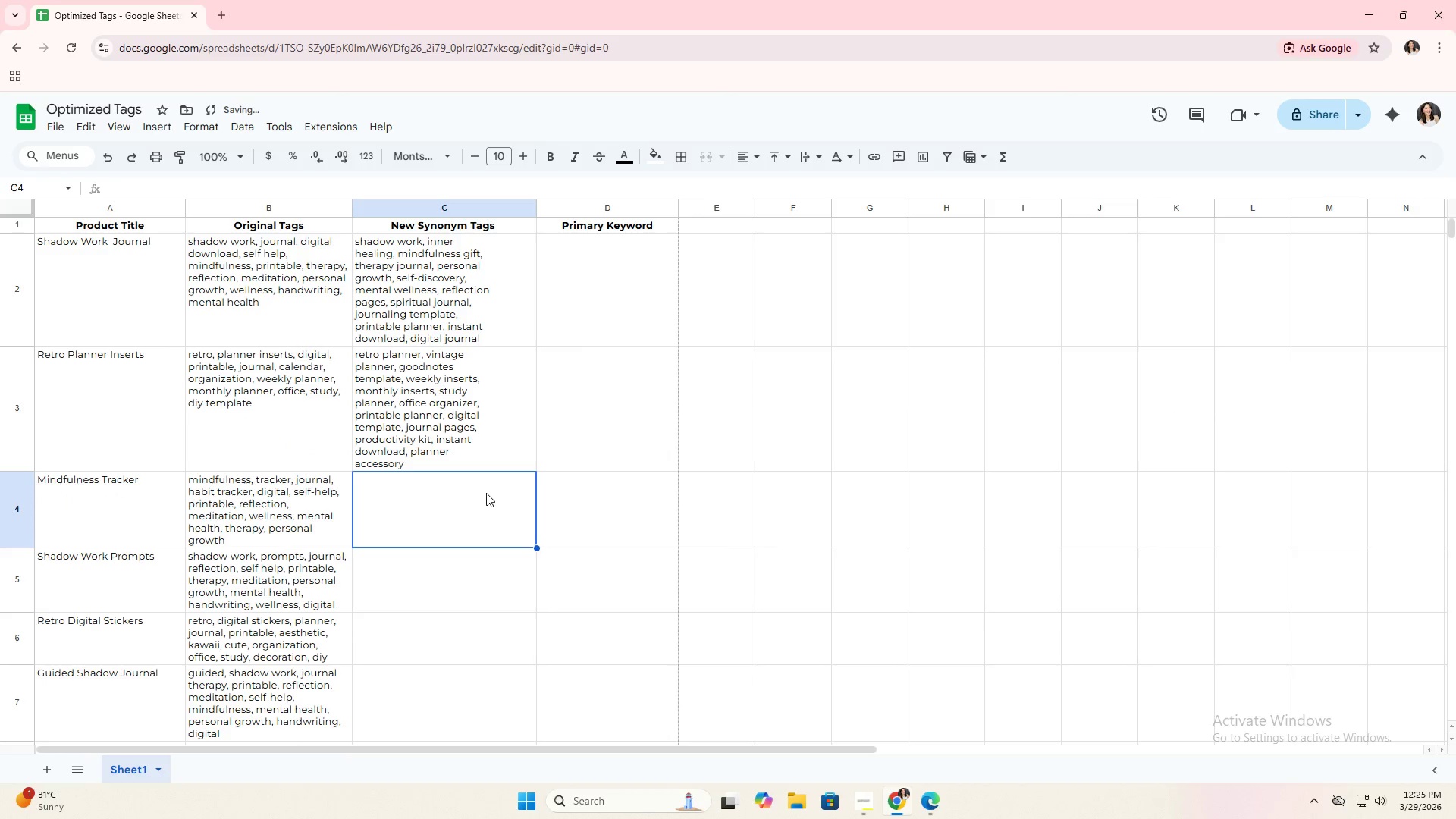 
key(Alt+Tab)
 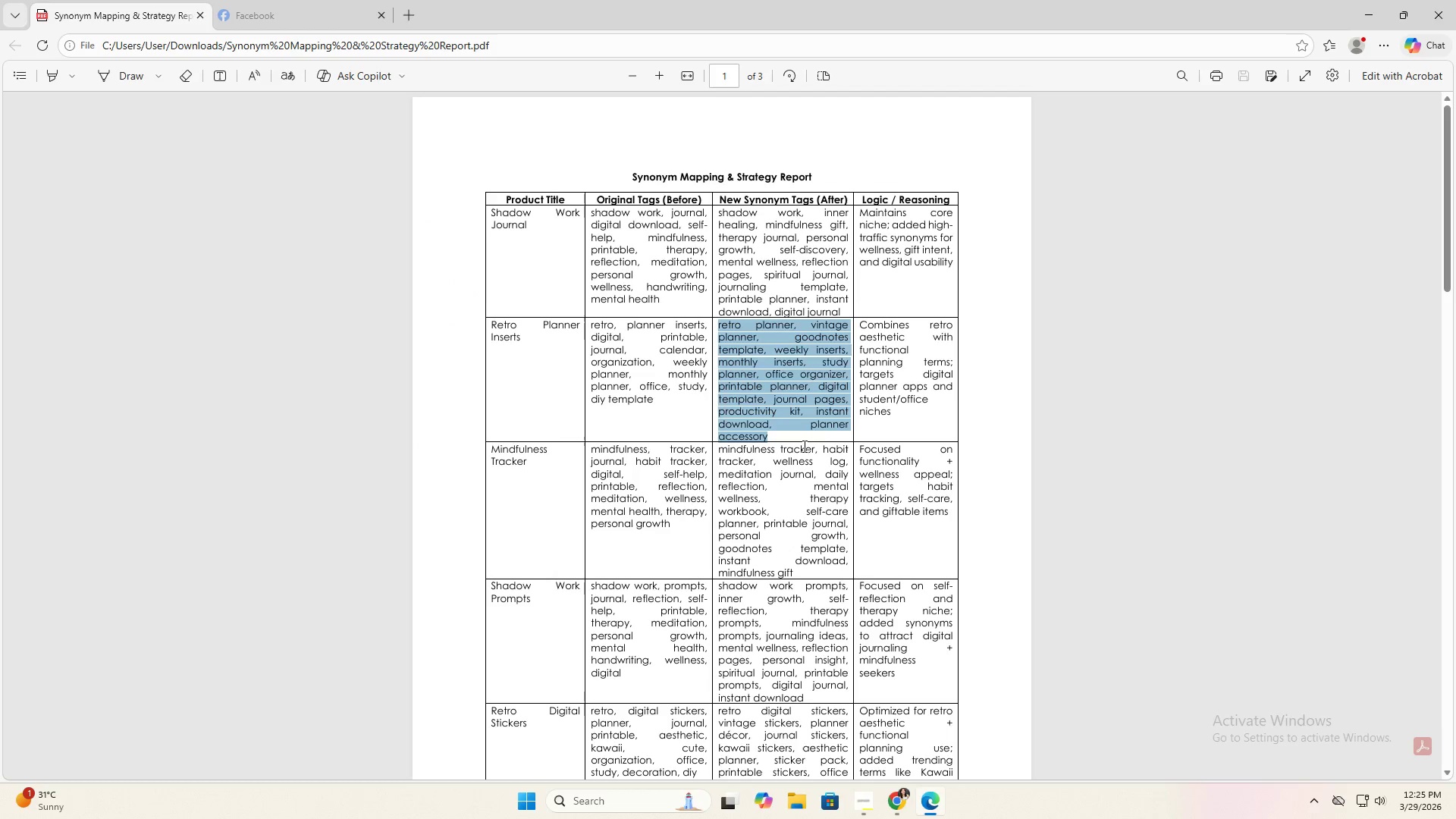 
scroll: coordinate [813, 437], scroll_direction: down, amount: 3.0
 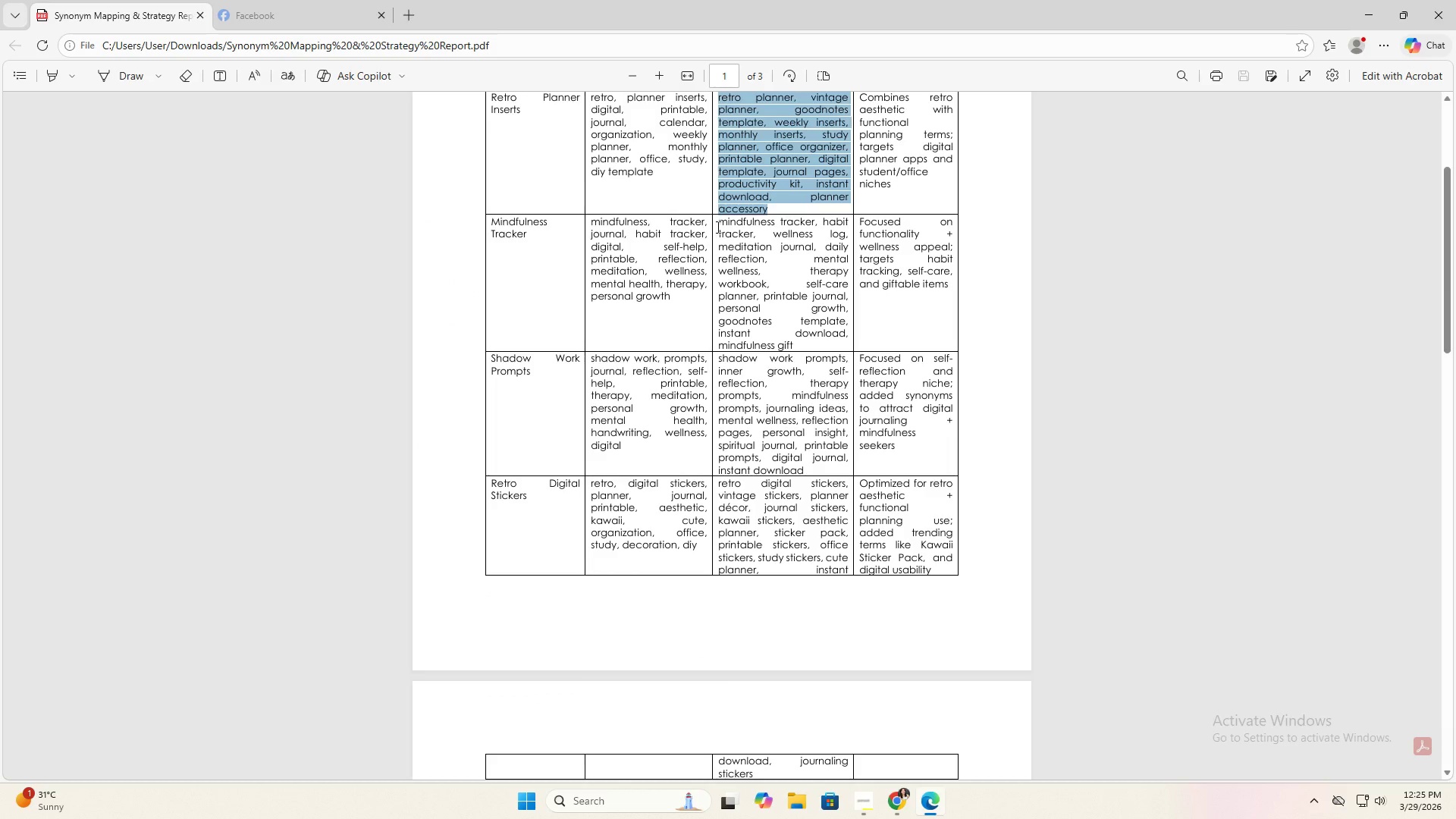 
left_click_drag(start_coordinate=[717, 224], to_coordinate=[802, 345])
 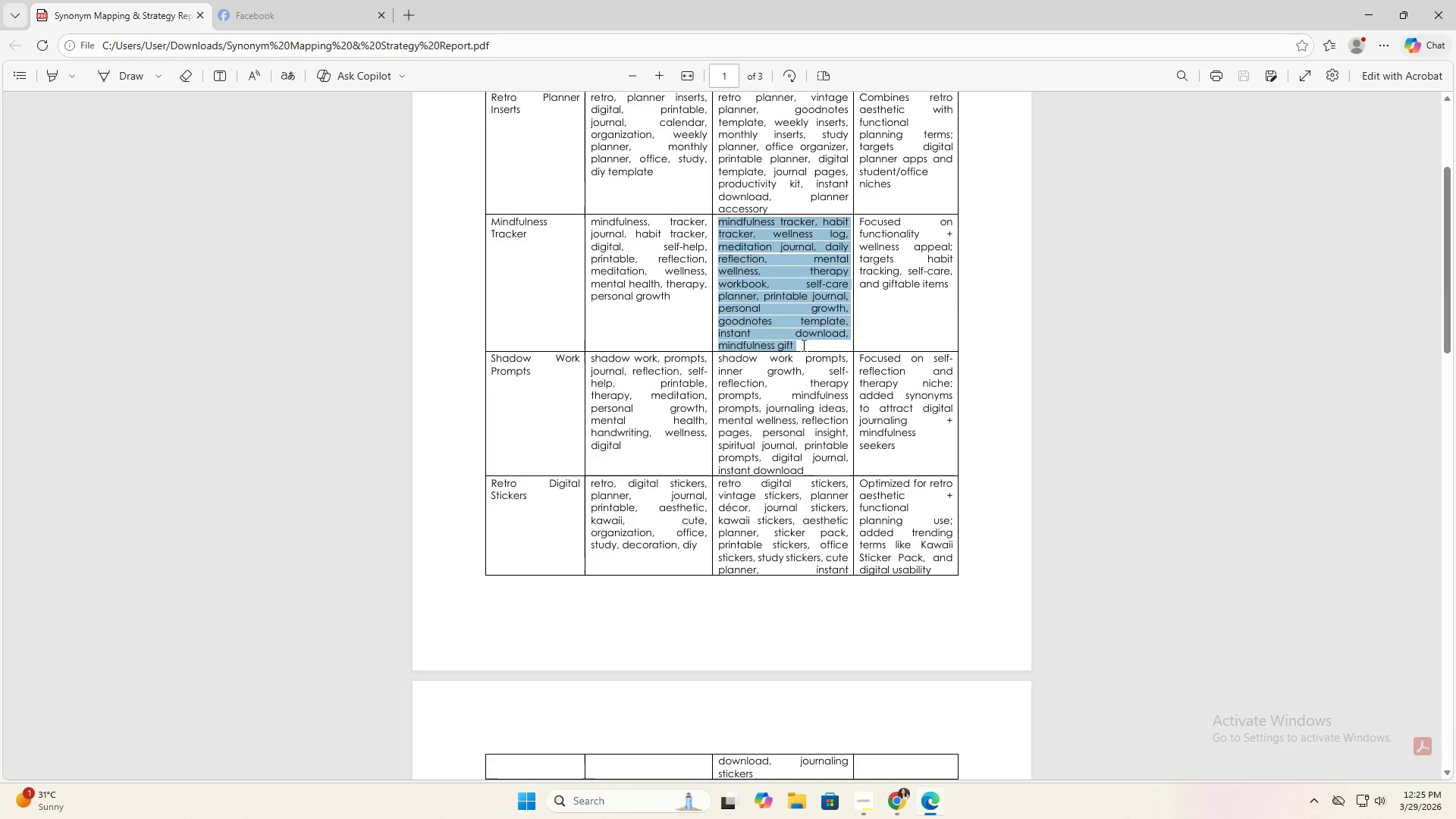 
key(C)
 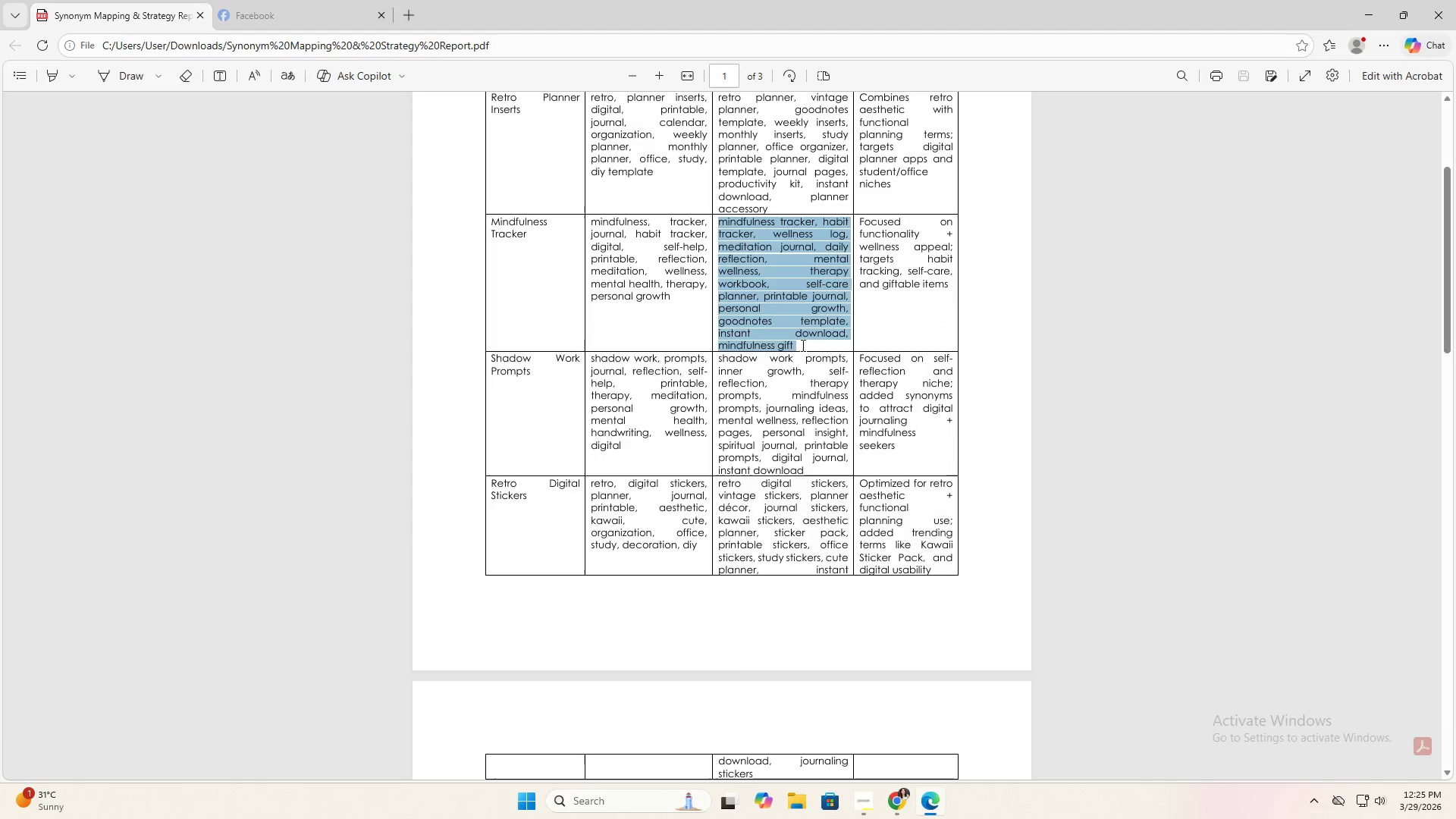 
key(Alt+AltLeft)
 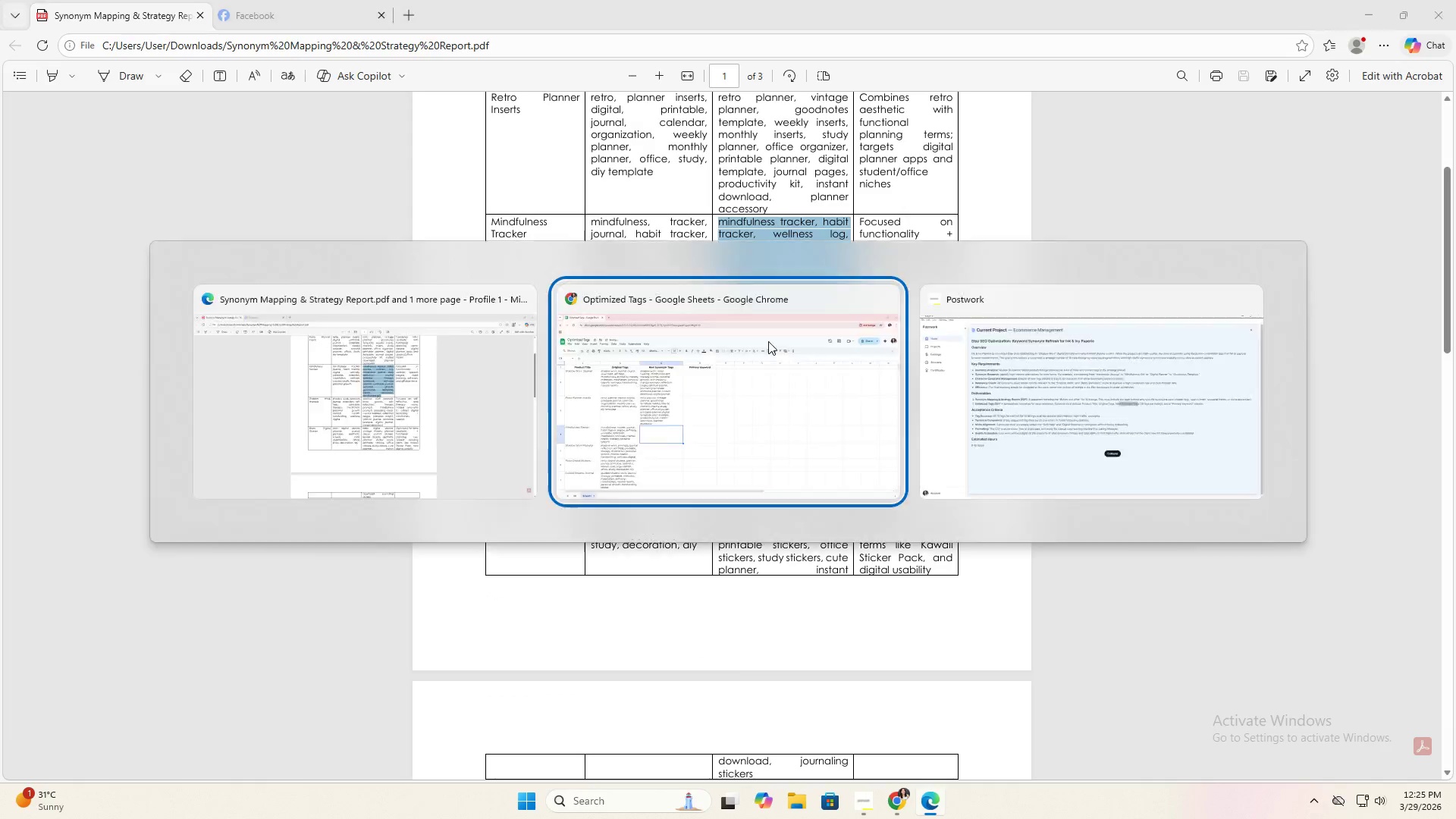 
key(Alt+Tab)
 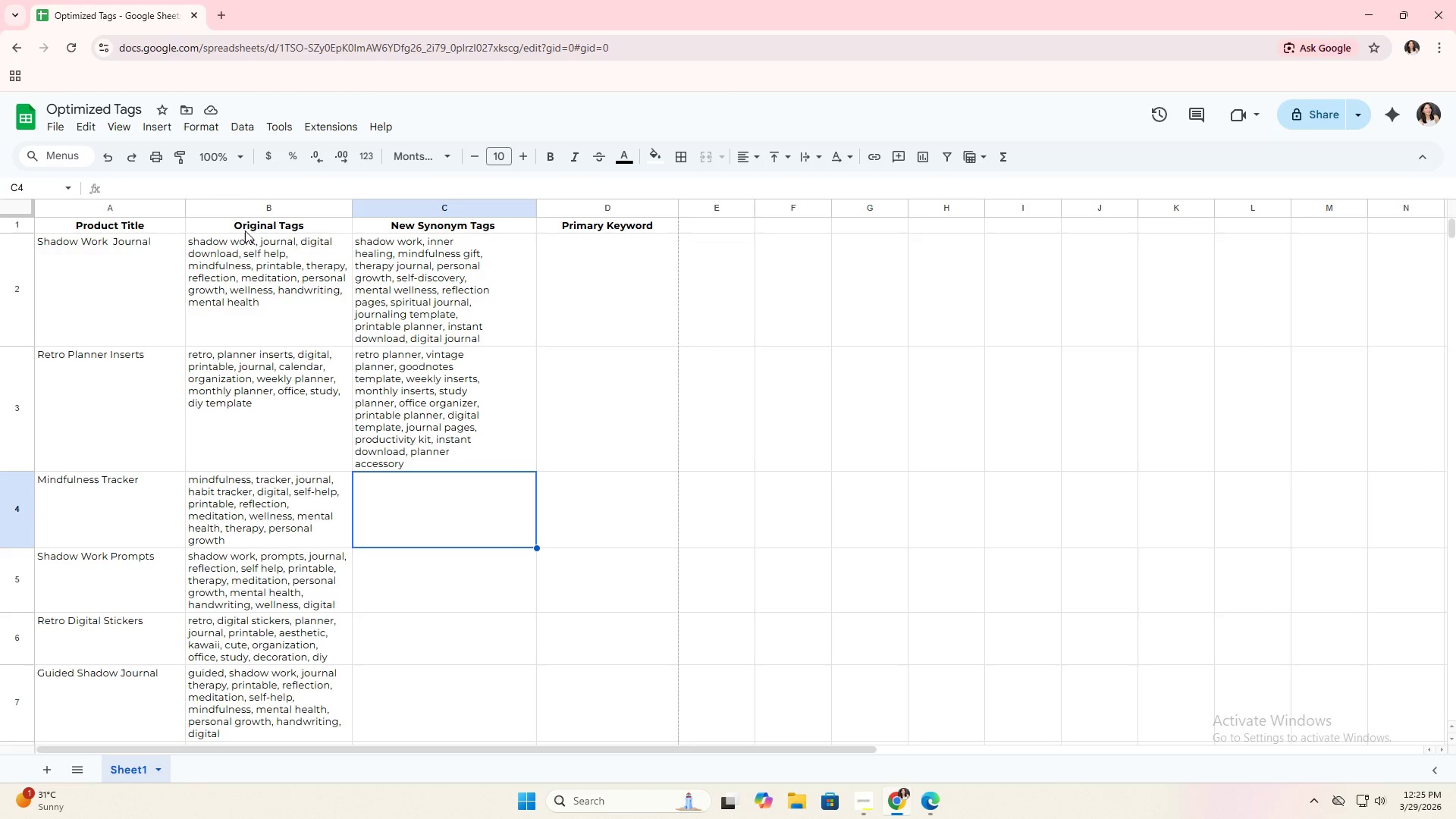 
left_click([237, 188])
 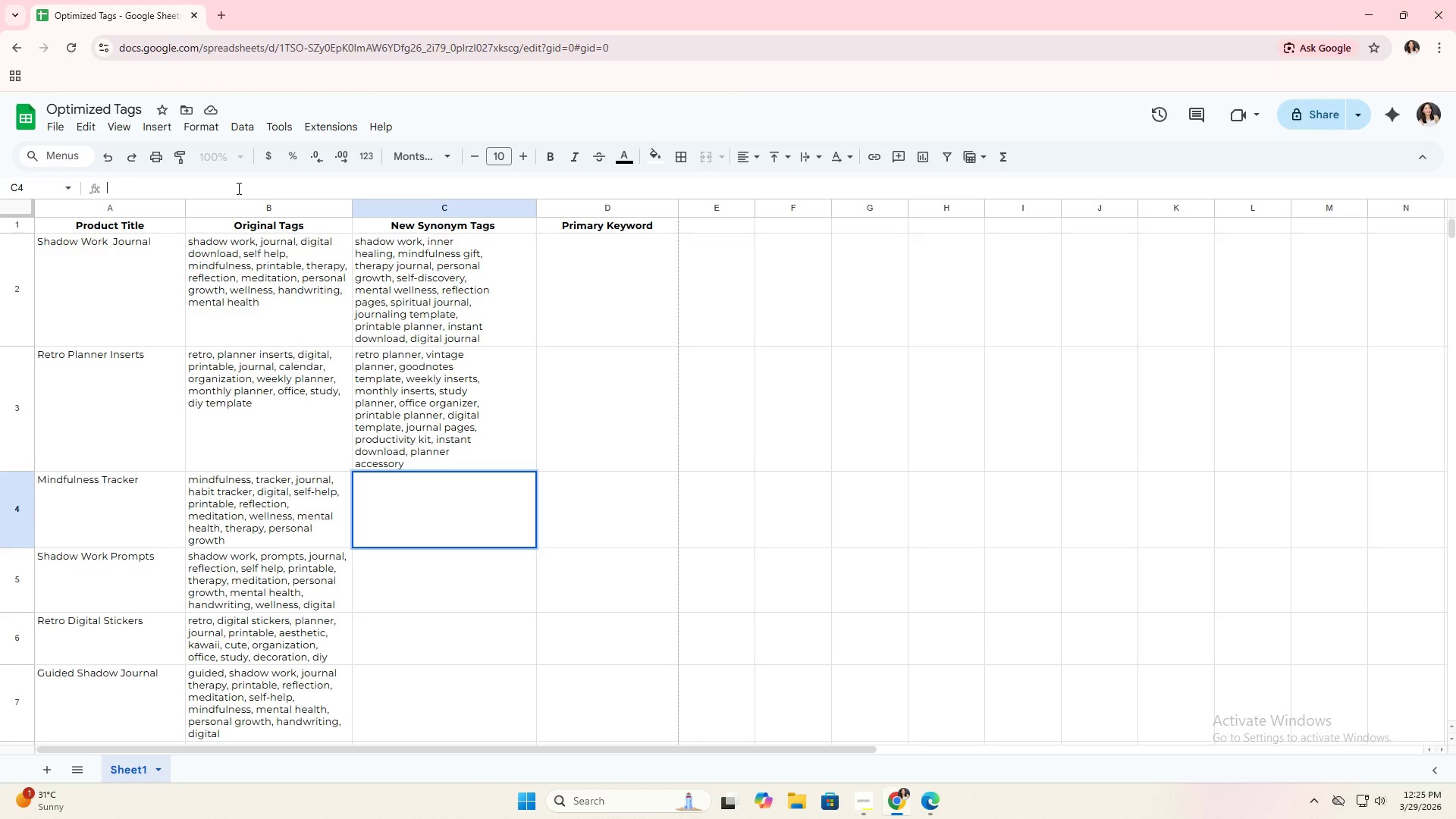 
key(Control+V)
 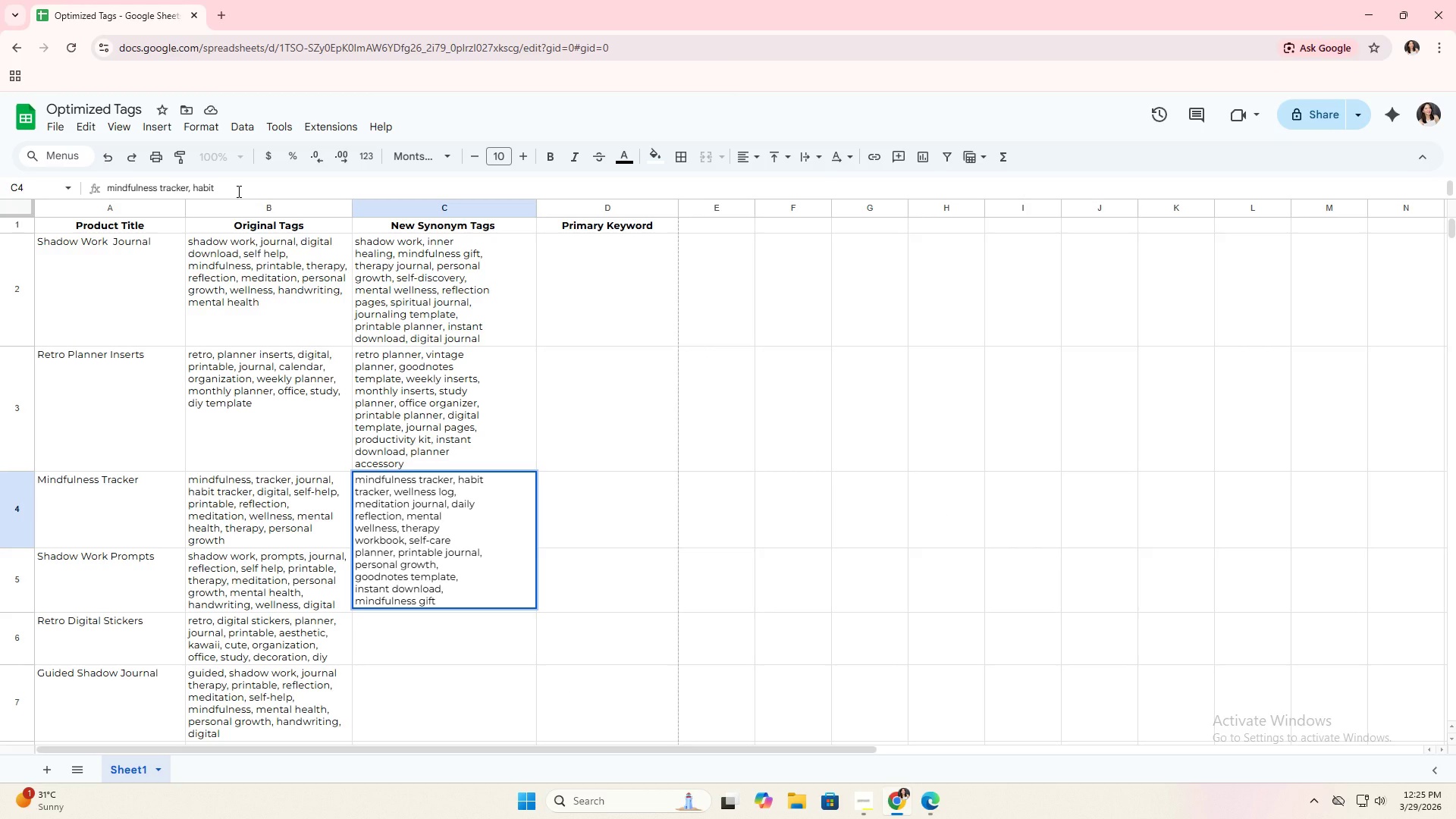 
key(Enter)
 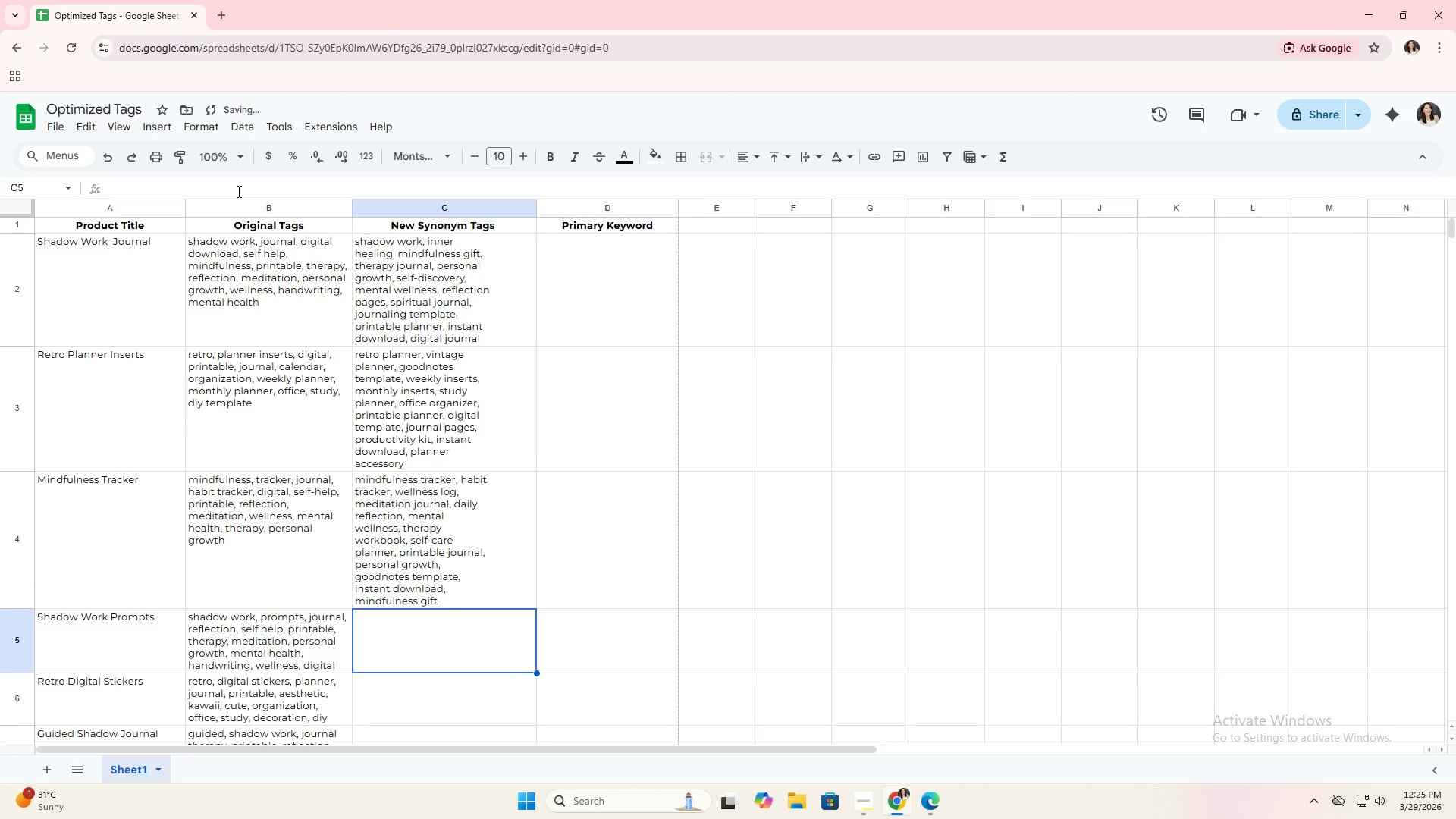 
key(Alt+AltLeft)
 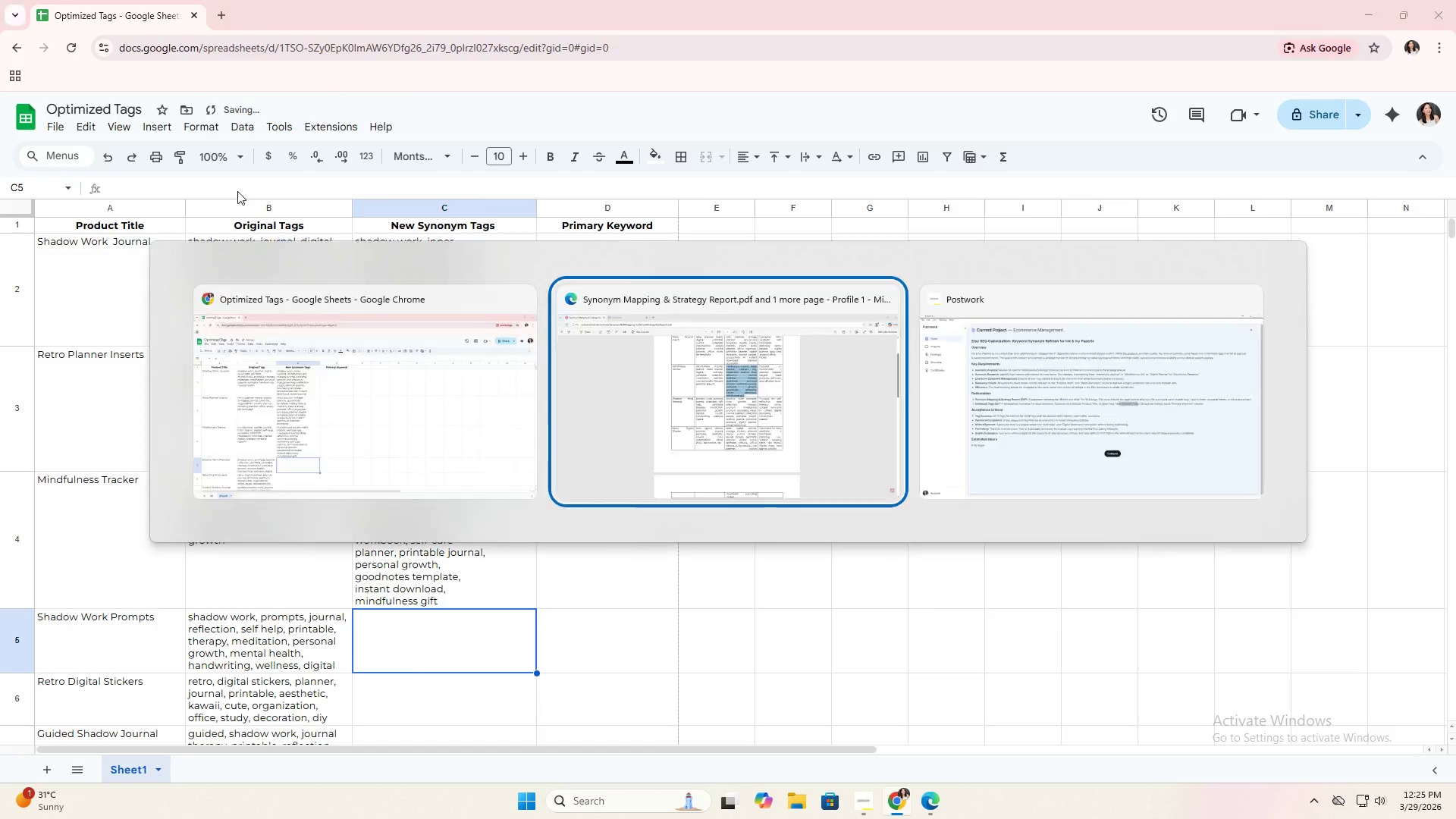 
key(Alt+Tab)
 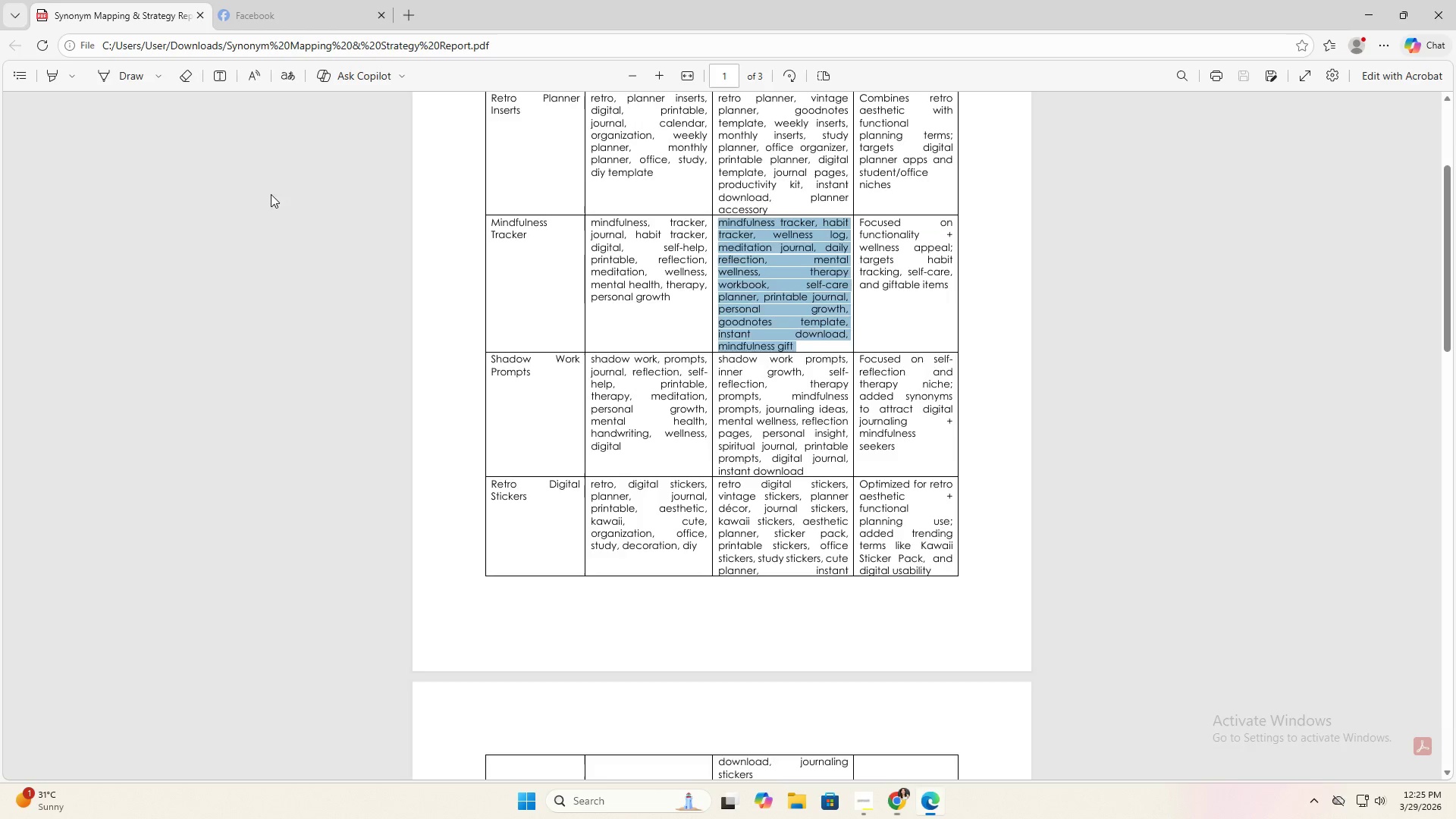 
scroll: coordinate [678, 434], scroll_direction: down, amount: 3.0
 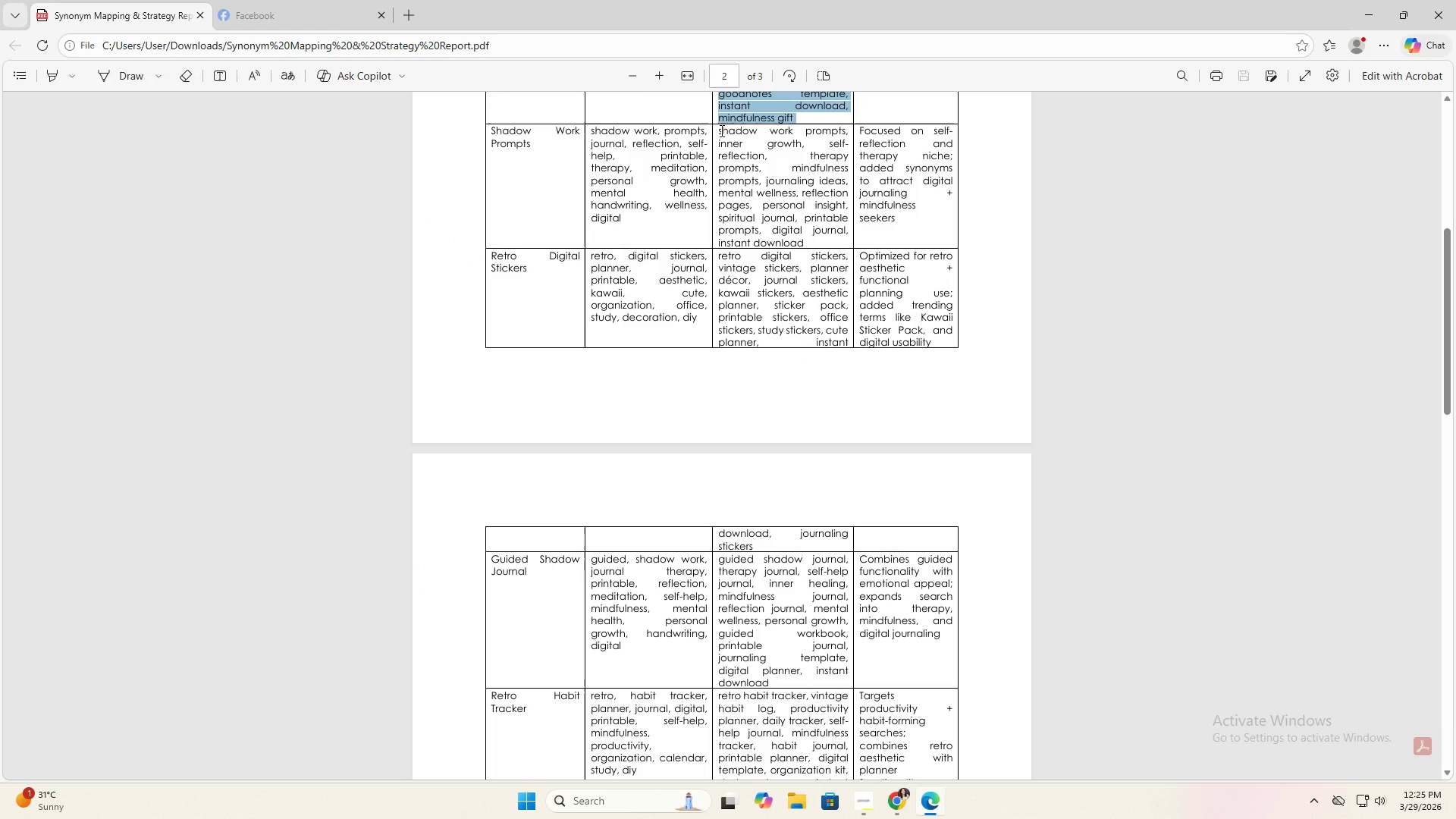 
left_click_drag(start_coordinate=[718, 130], to_coordinate=[812, 240])
 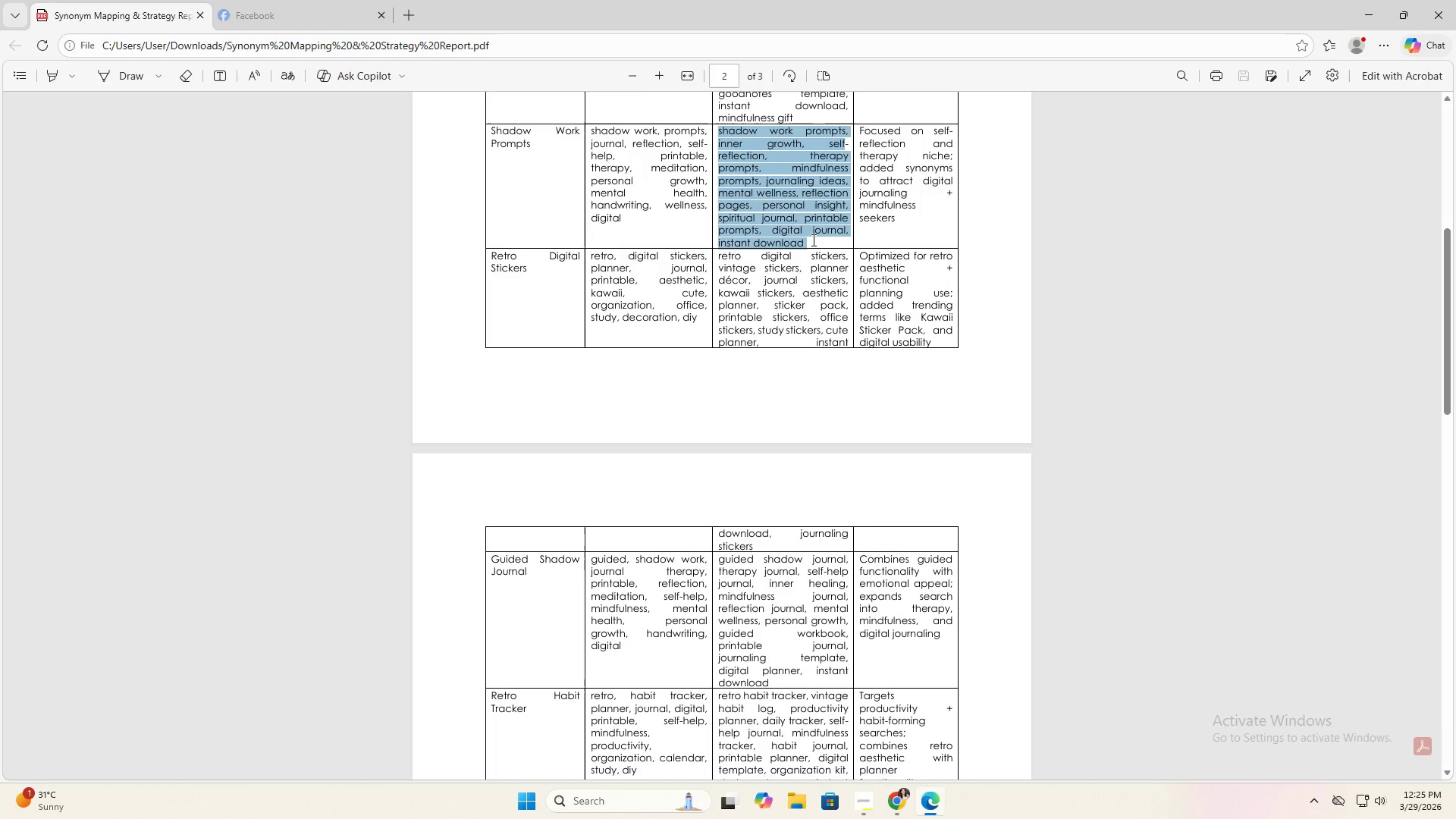 
key(Control+ControlLeft)
 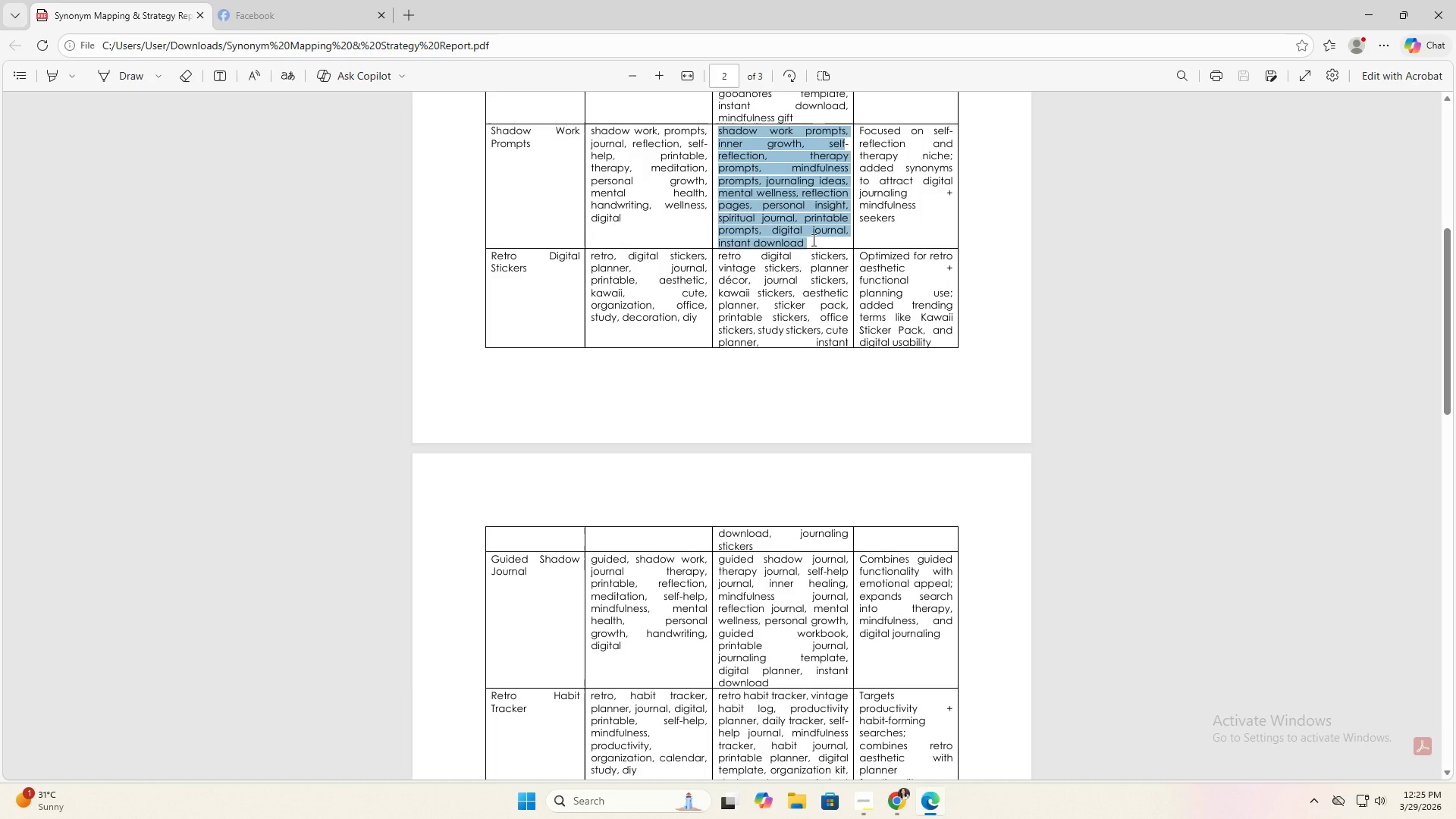 
key(Control+C)
 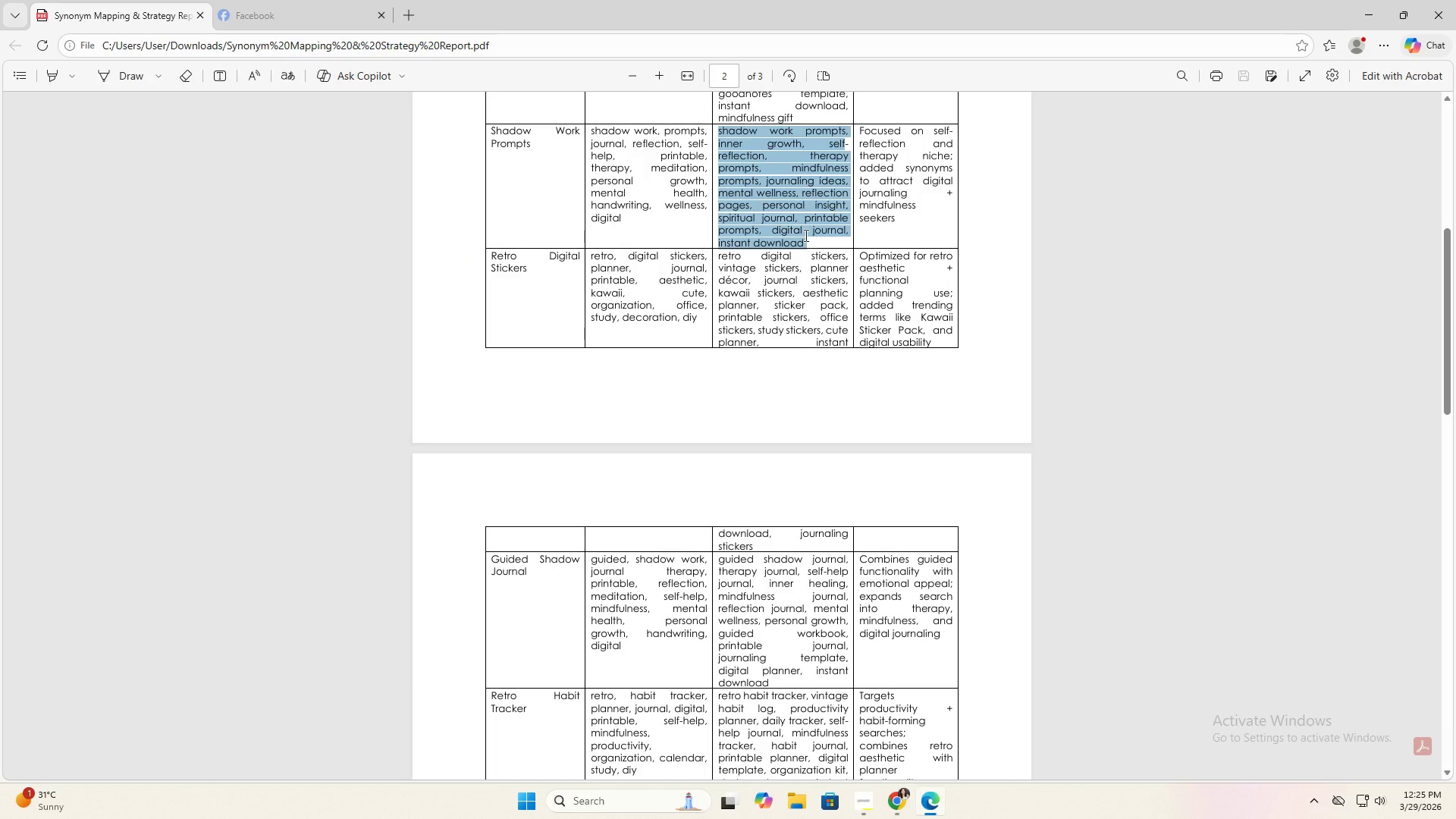 
key(Alt+AltLeft)
 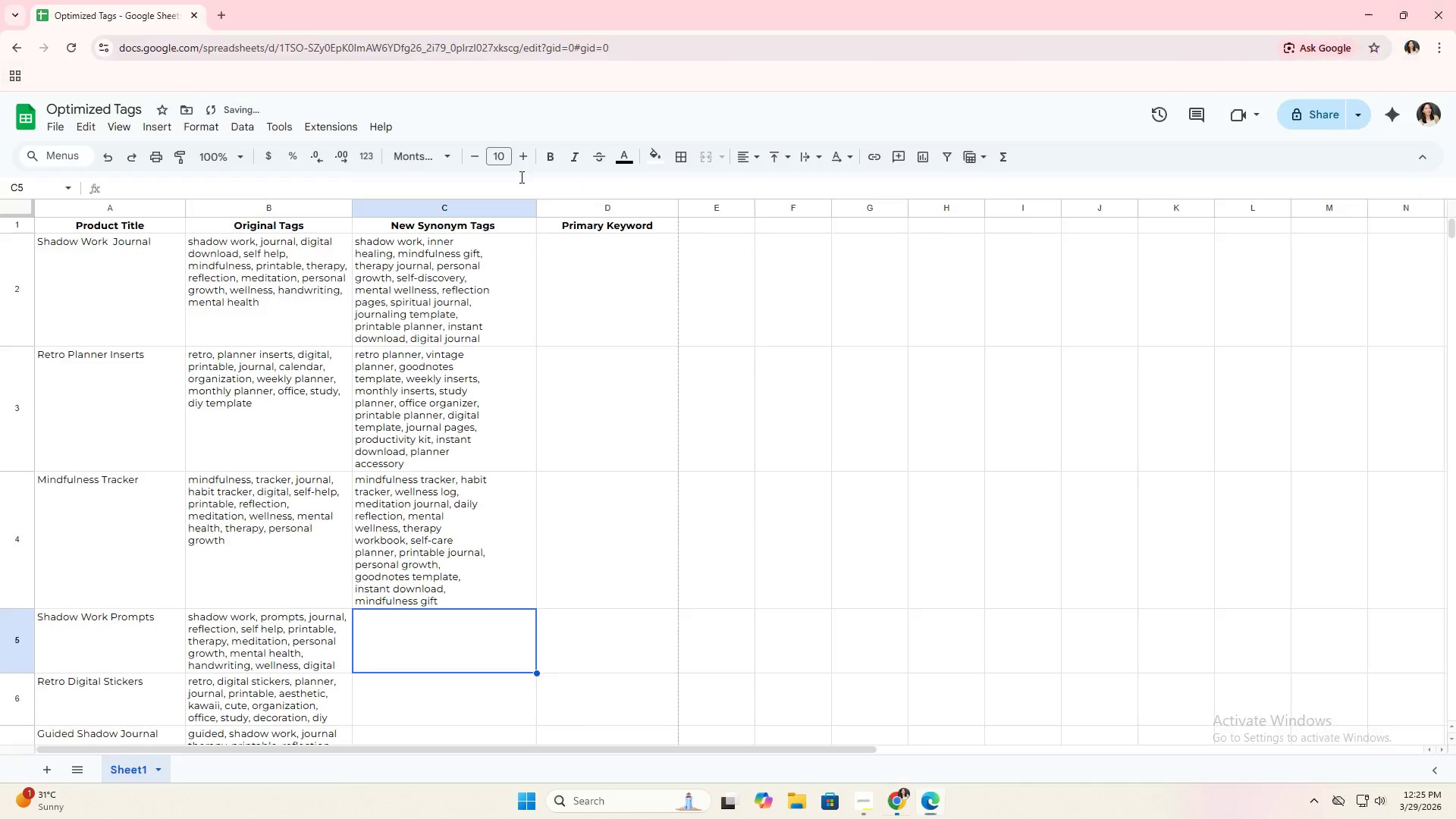 
key(Alt+Tab)
 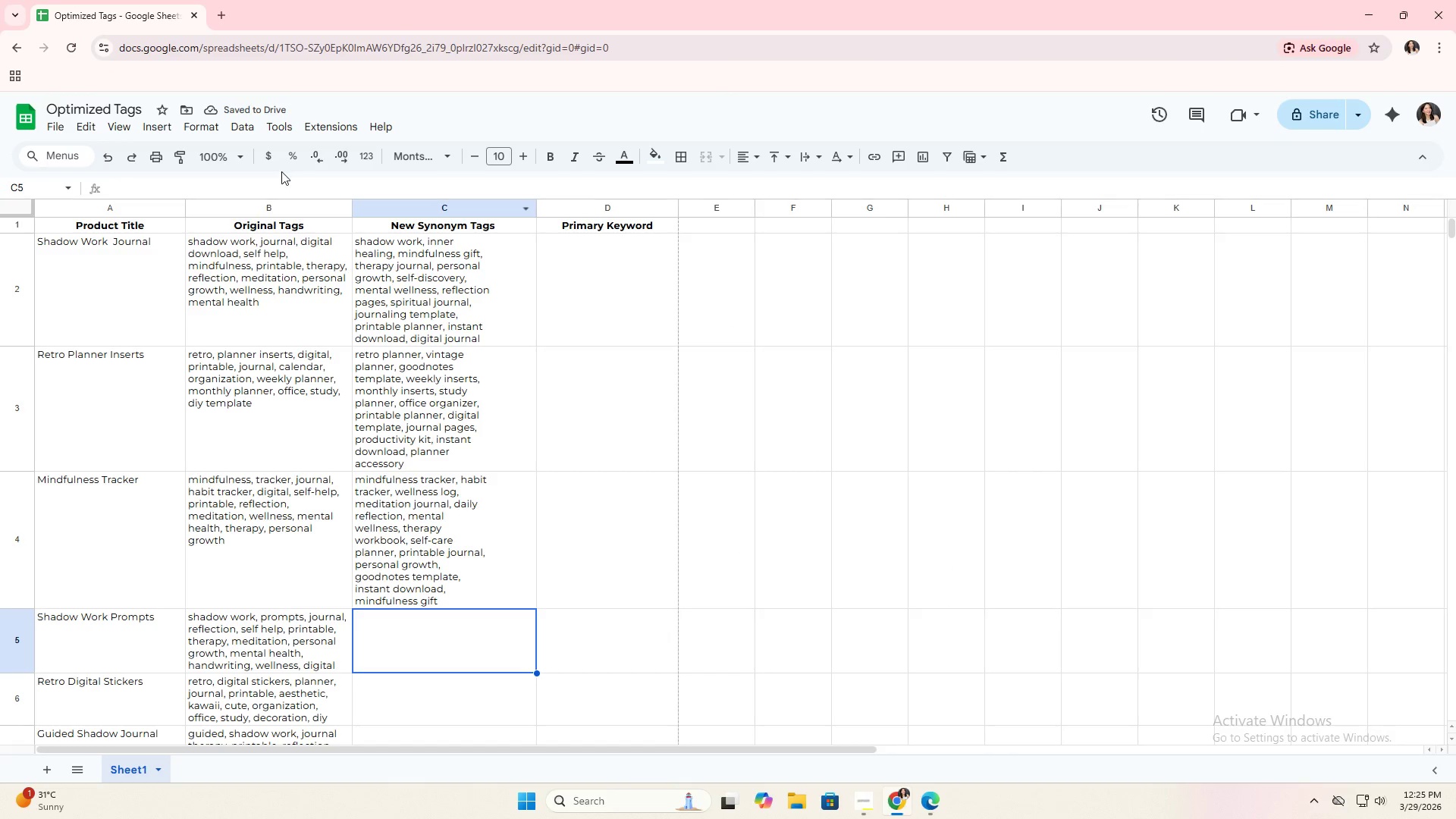 
left_click([273, 184])
 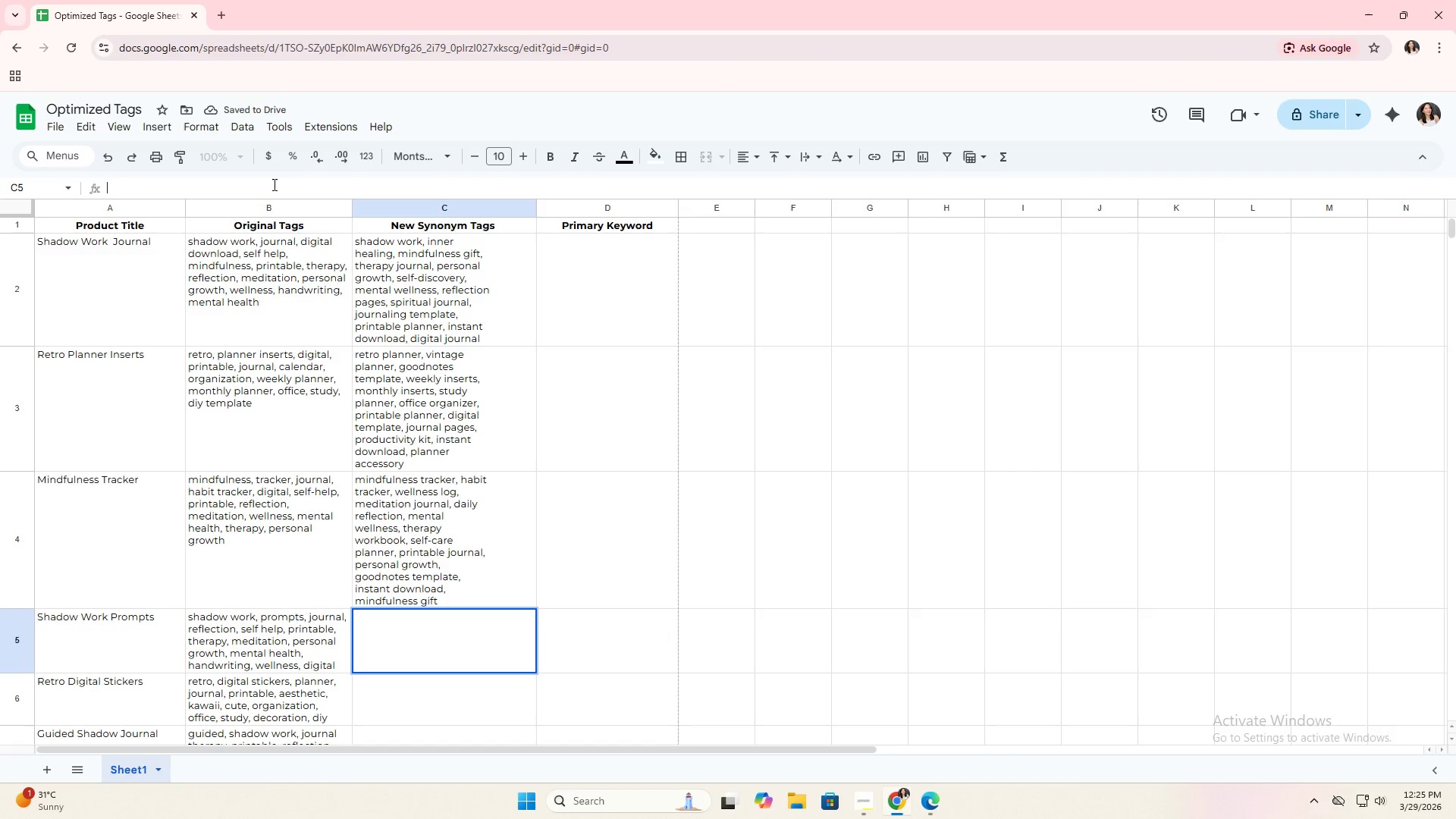 
right_click([273, 184])
 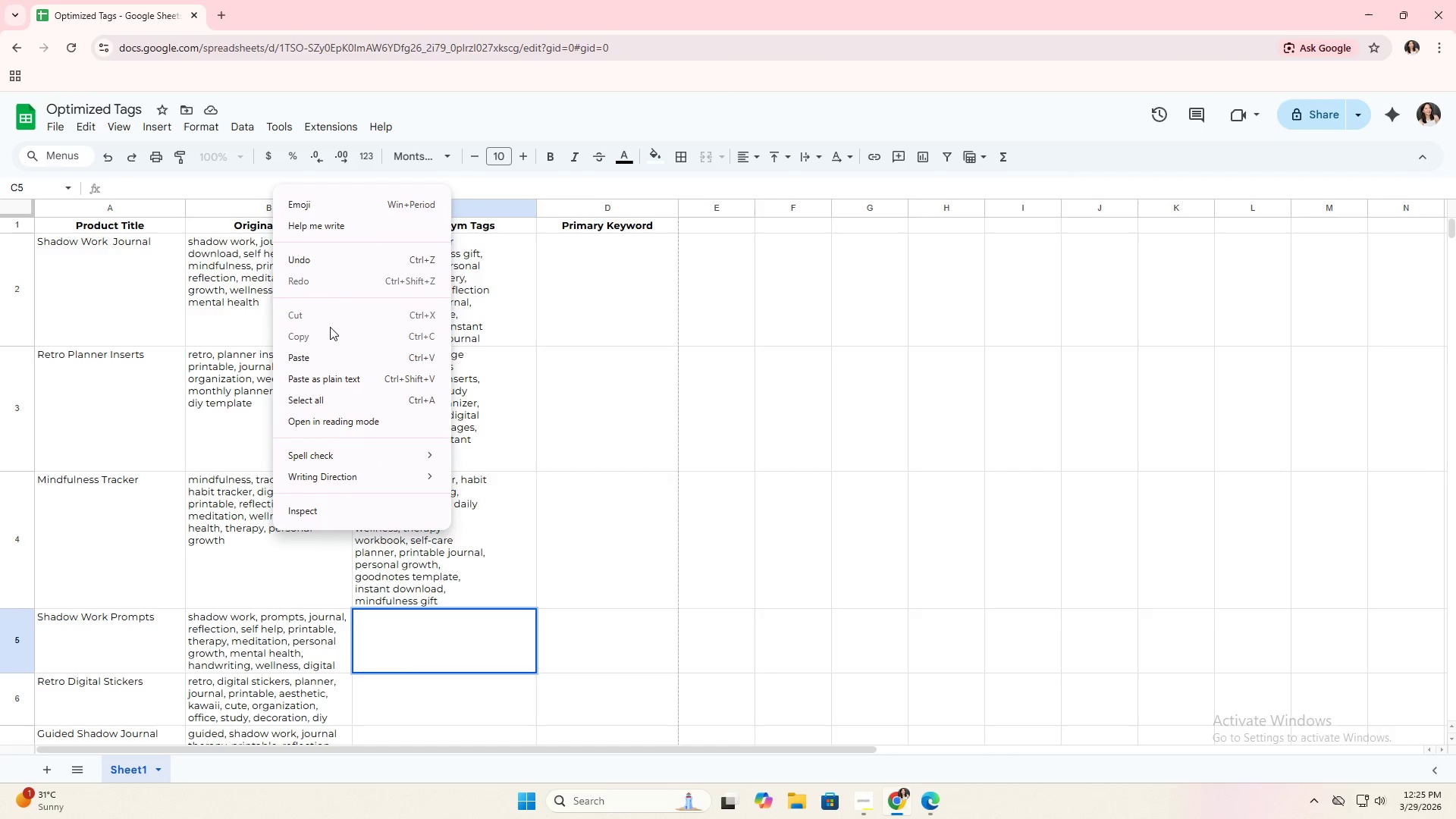 
left_click([323, 362])
 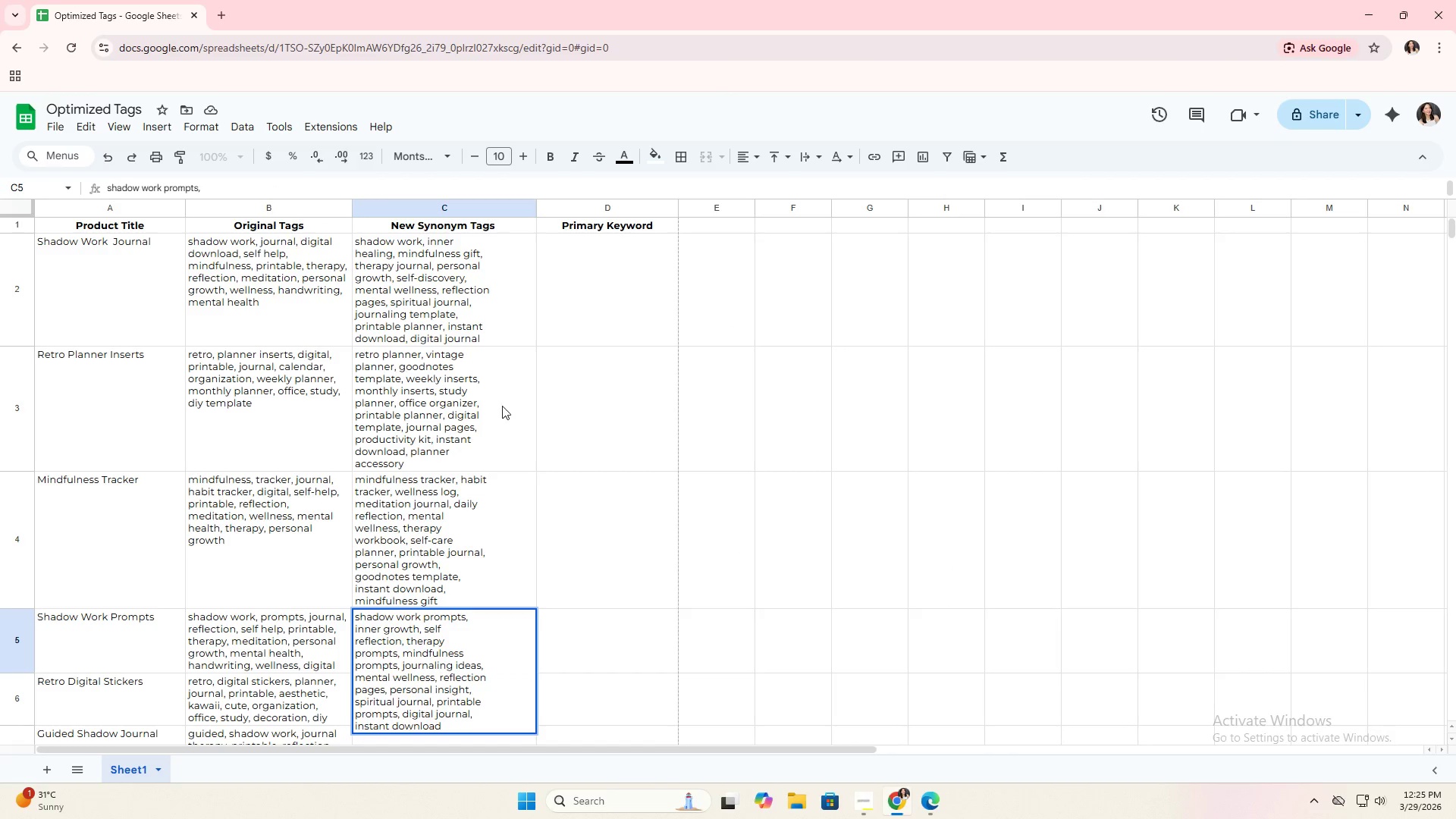 
scroll: coordinate [509, 410], scroll_direction: down, amount: 3.0
 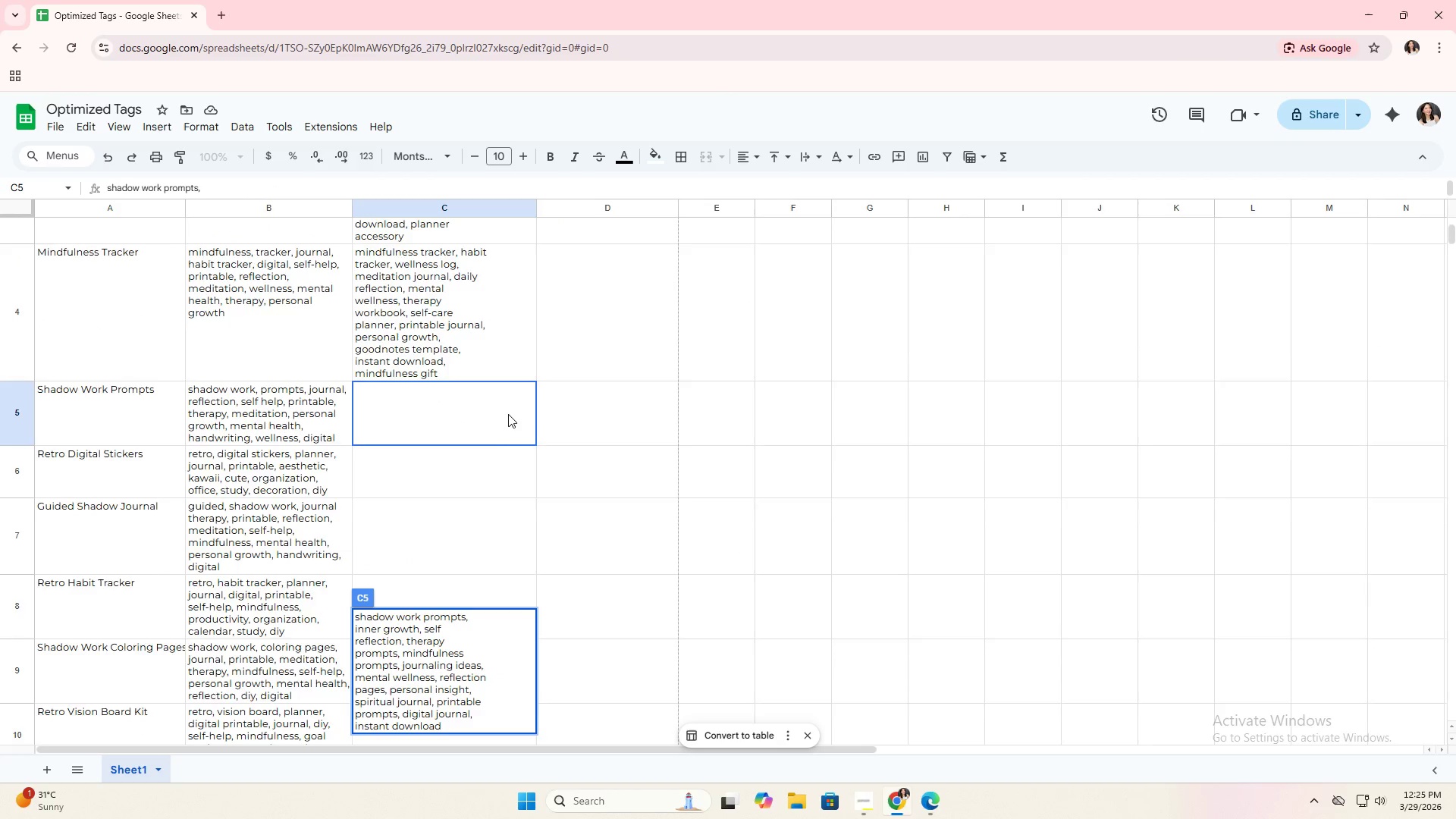 
scroll: coordinate [481, 523], scroll_direction: up, amount: 3.0
 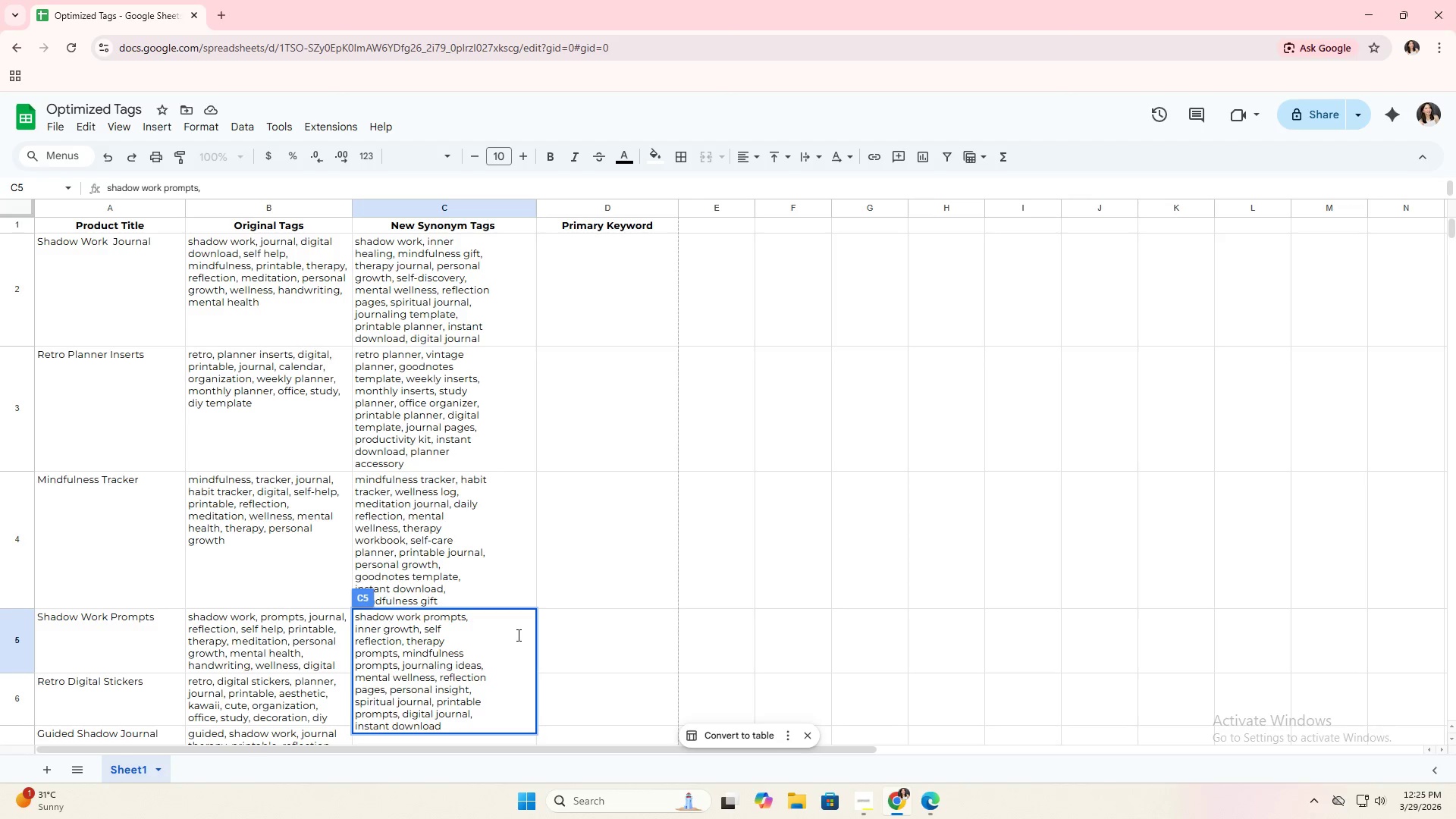 
key(Enter)
 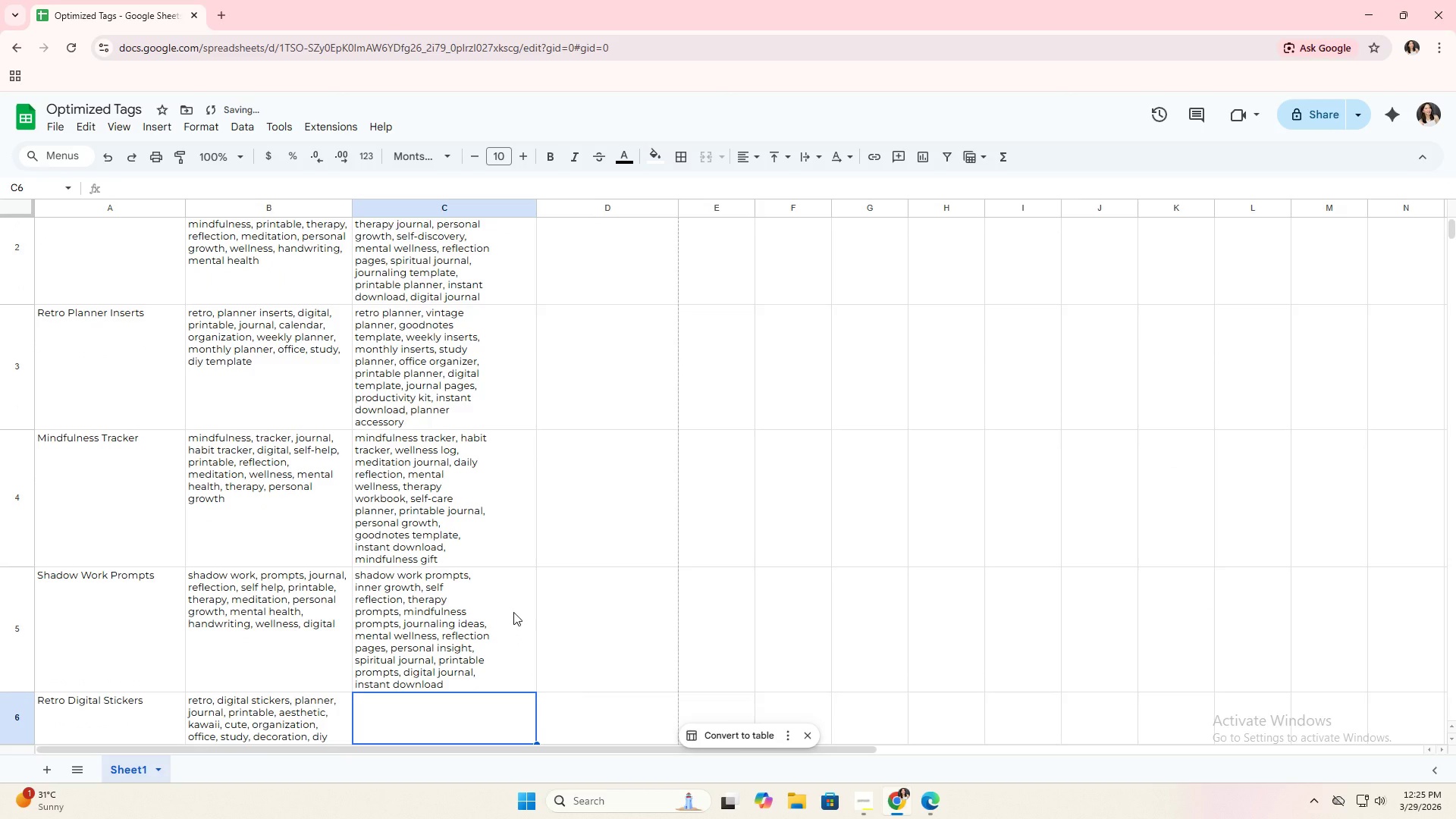 
key(Alt+AltLeft)
 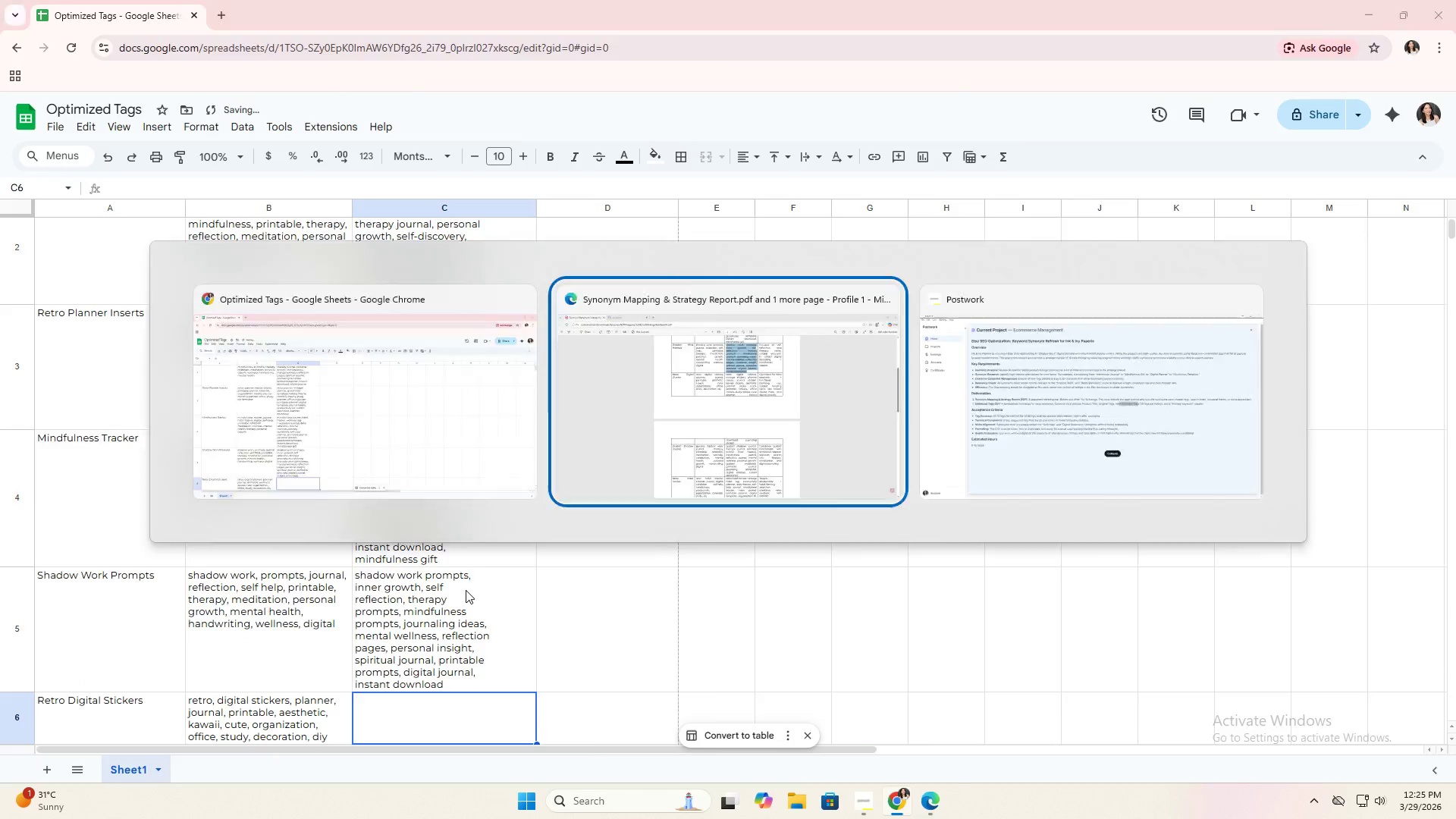 
key(Alt+Tab)
 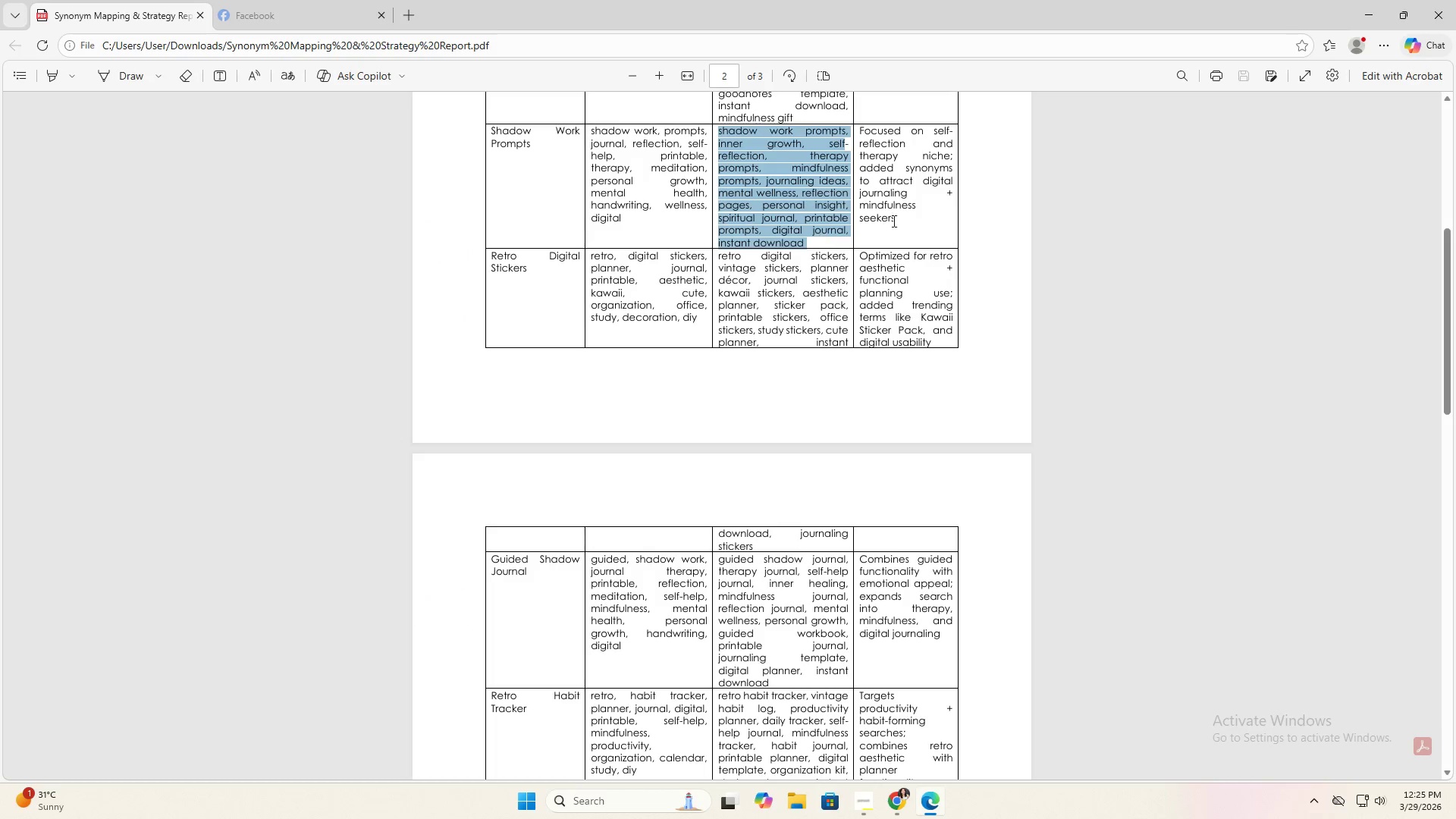 
key(Alt+AltLeft)
 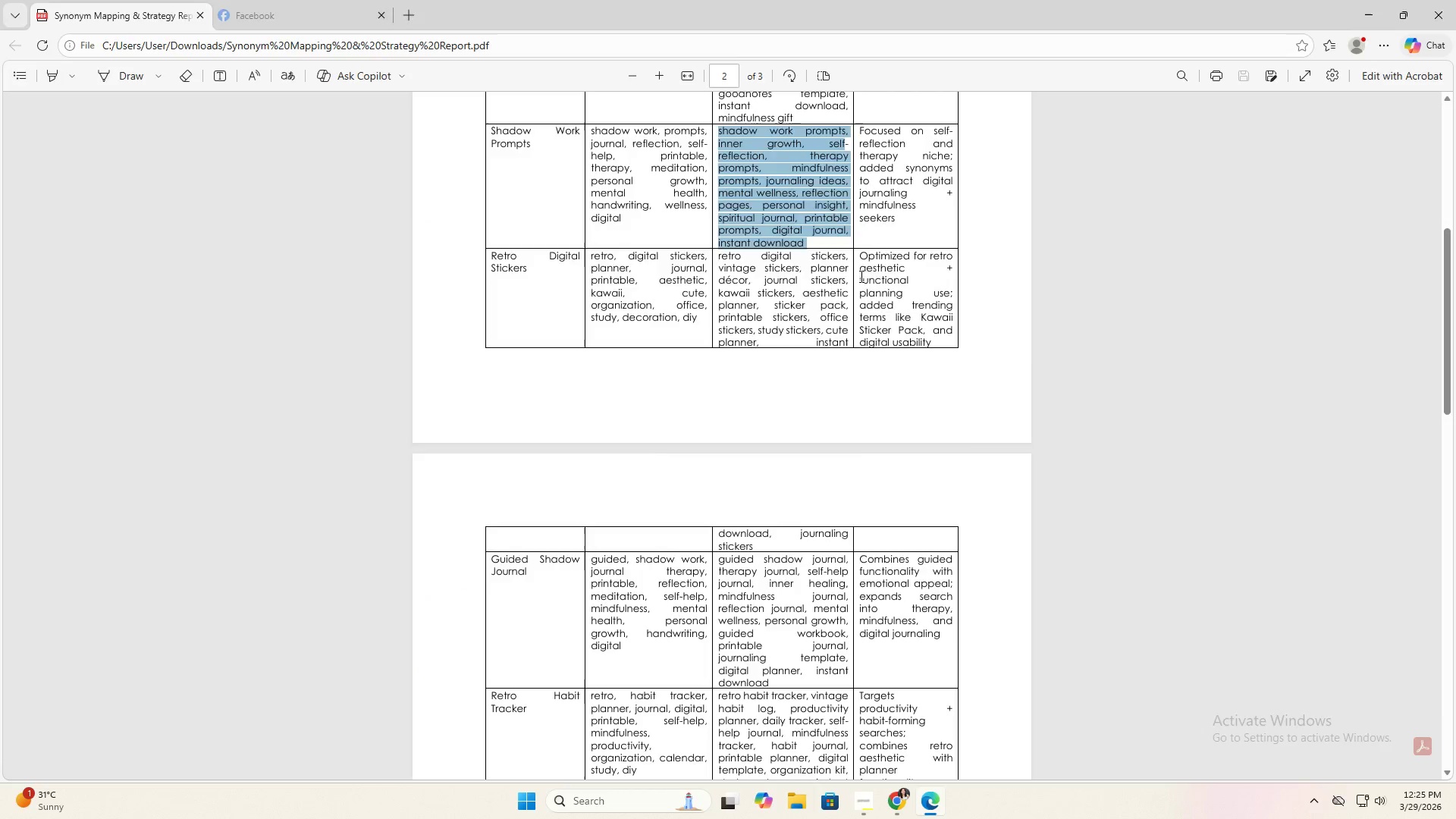 
key(Alt+Tab)
 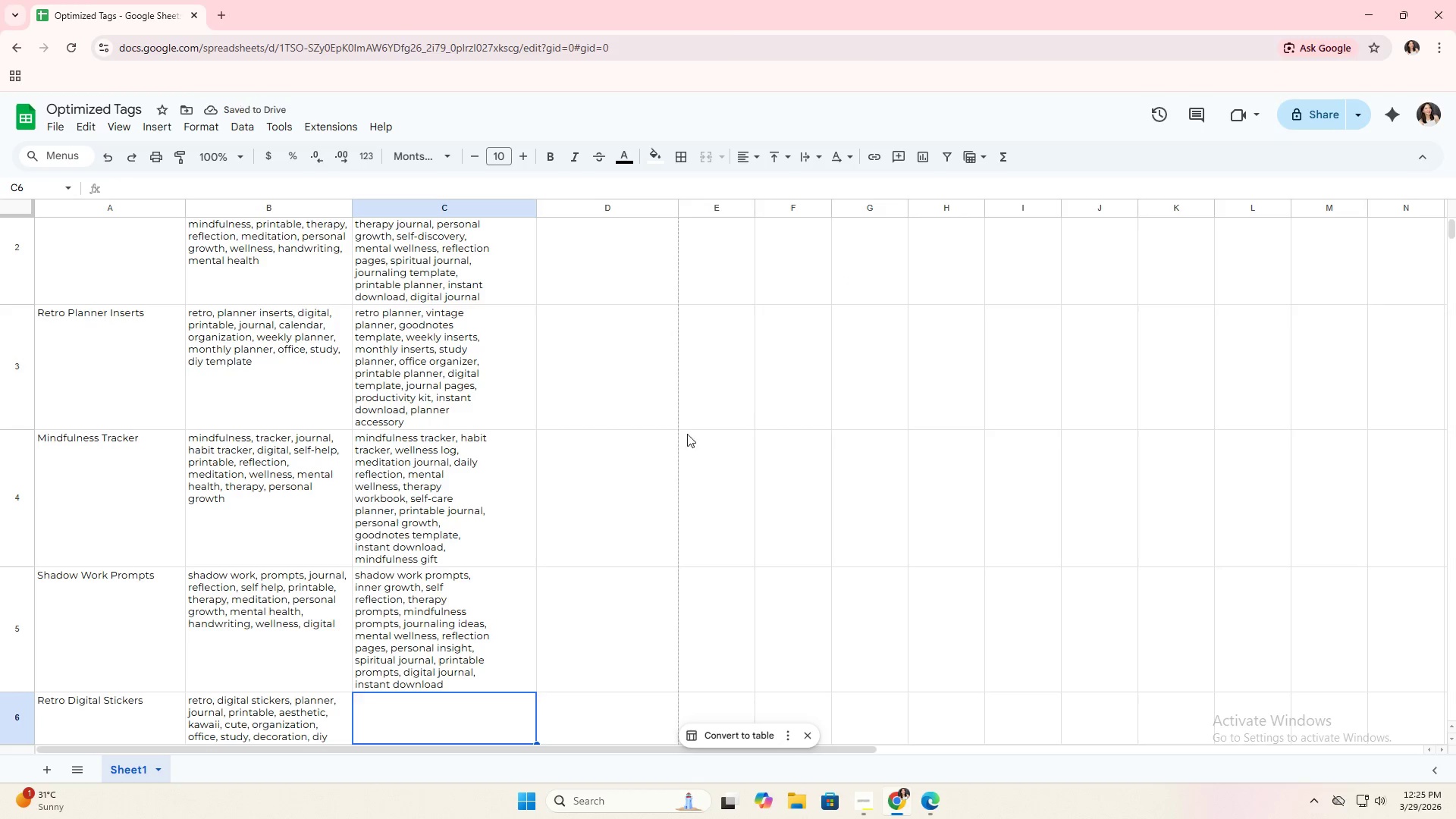 
scroll: coordinate [672, 439], scroll_direction: down, amount: 5.0
 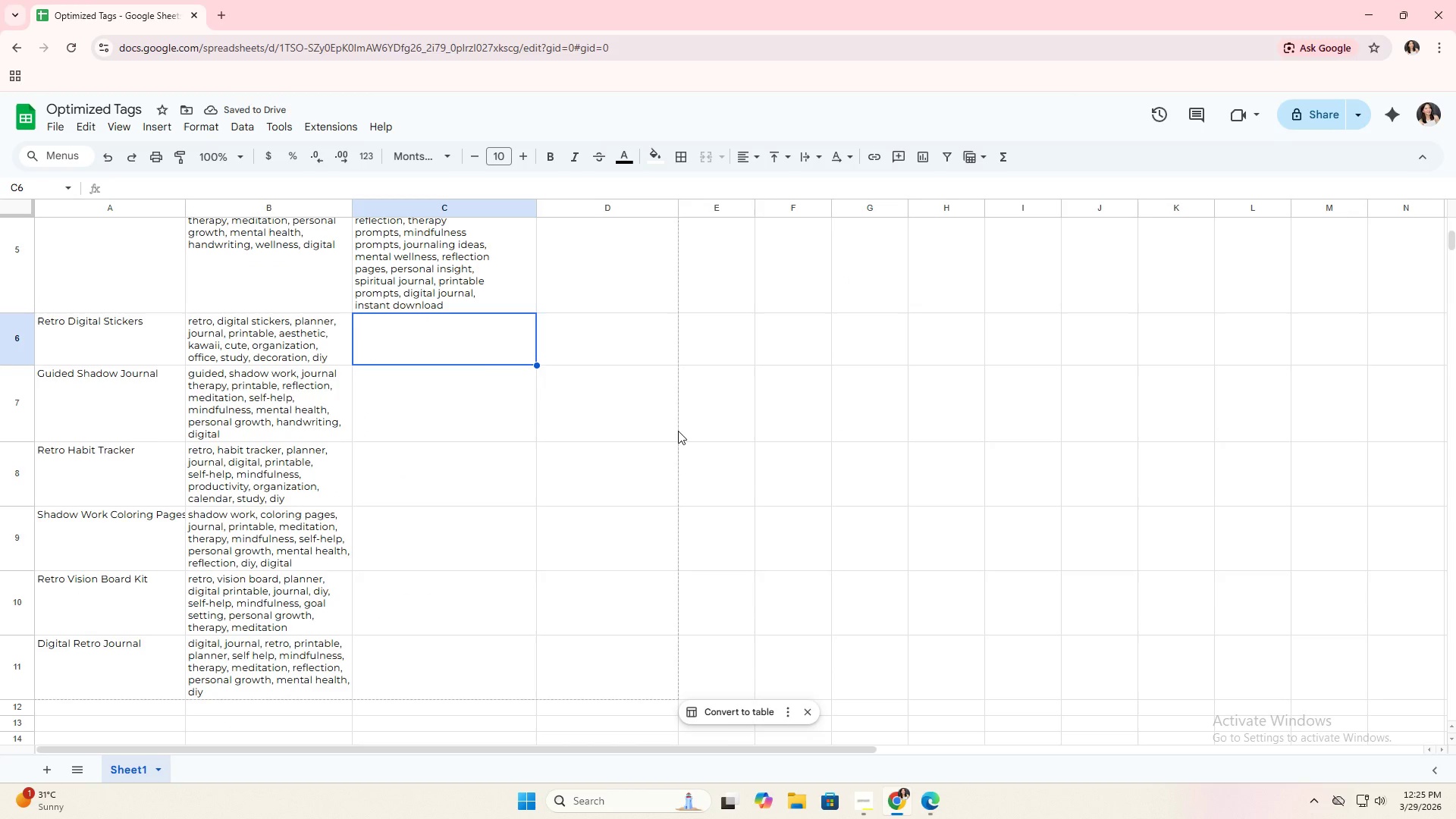 
key(Alt+AltLeft)
 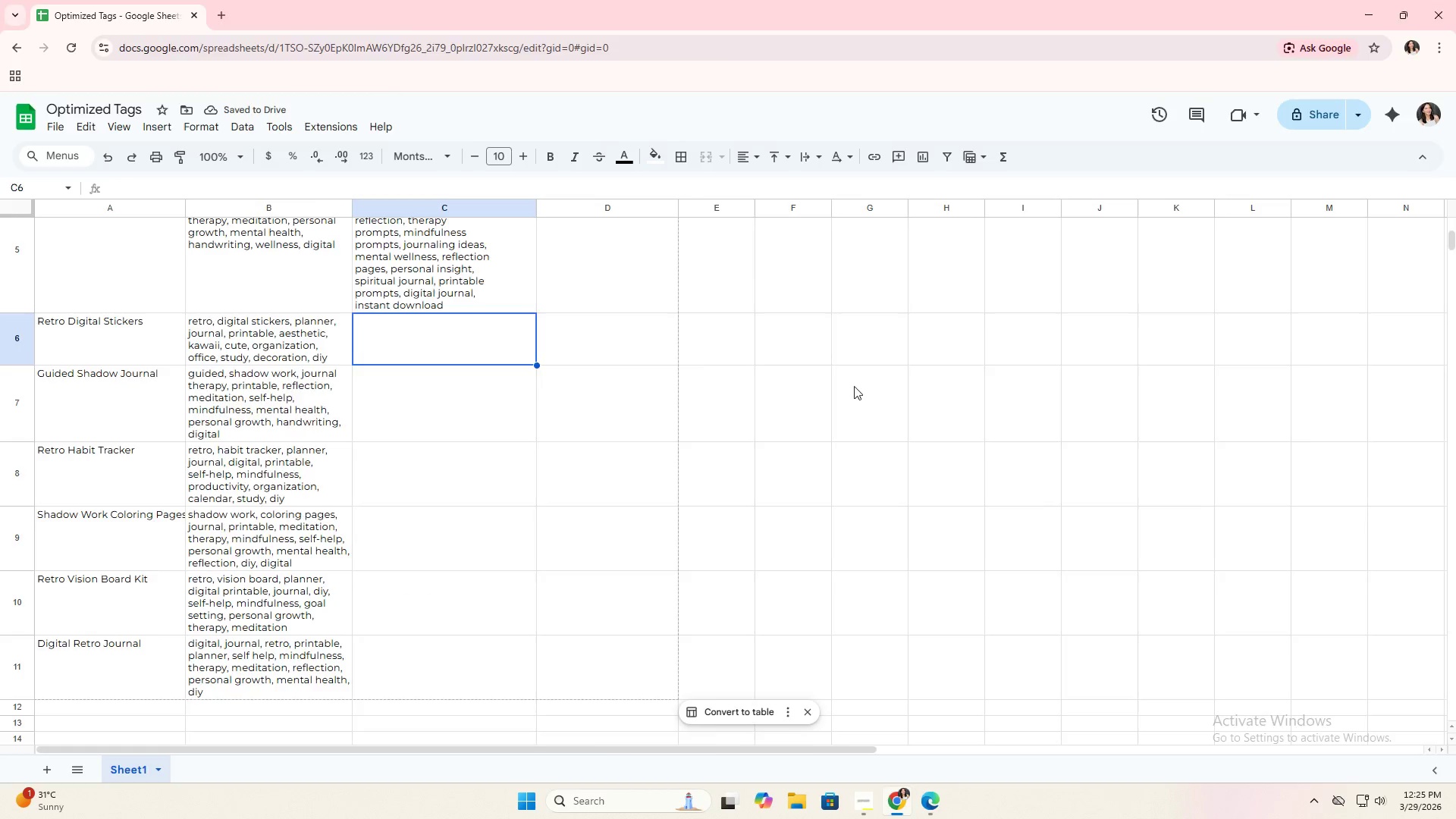 
key(Alt+Tab)
 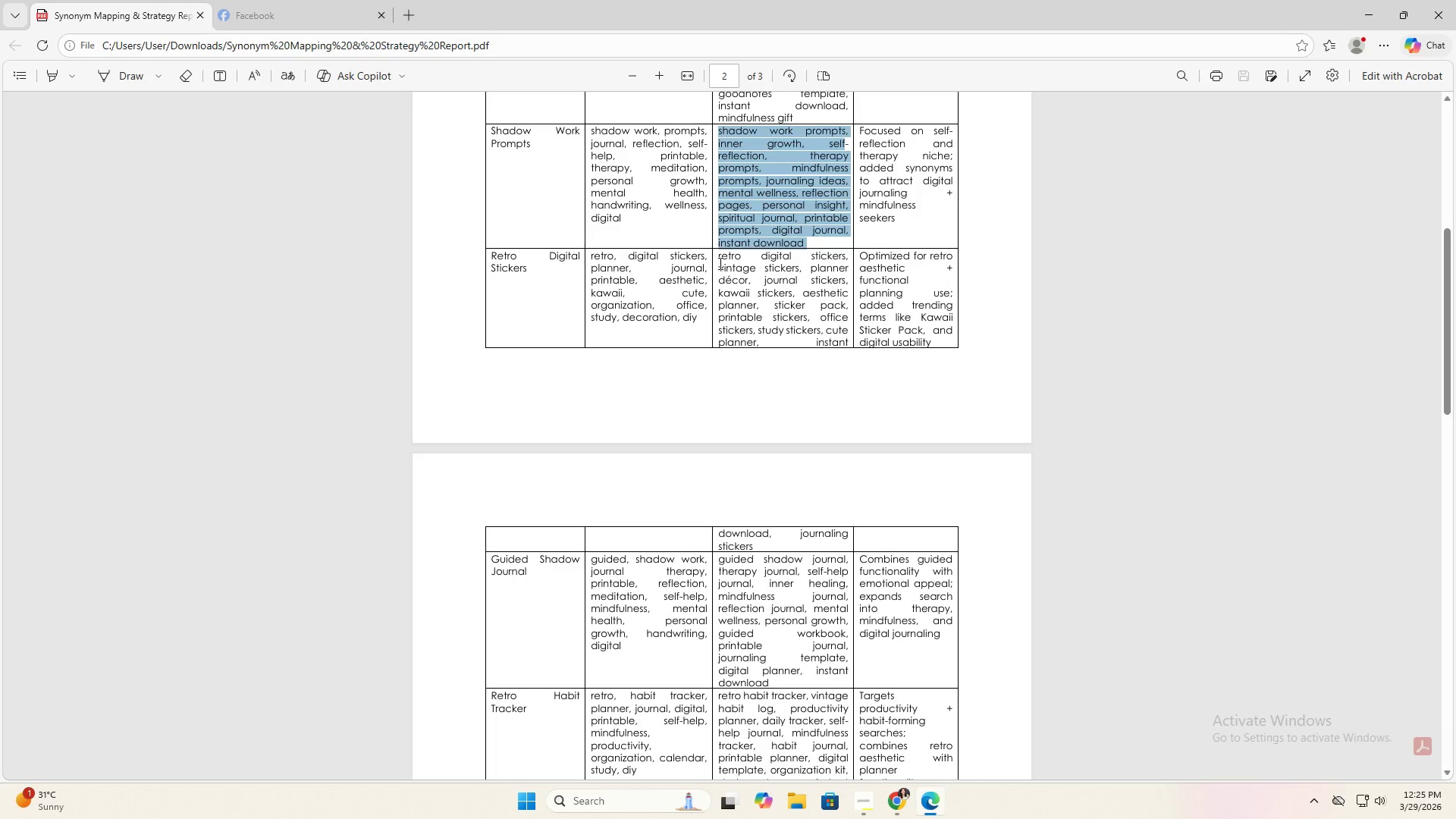 
left_click_drag(start_coordinate=[718, 259], to_coordinate=[848, 339])
 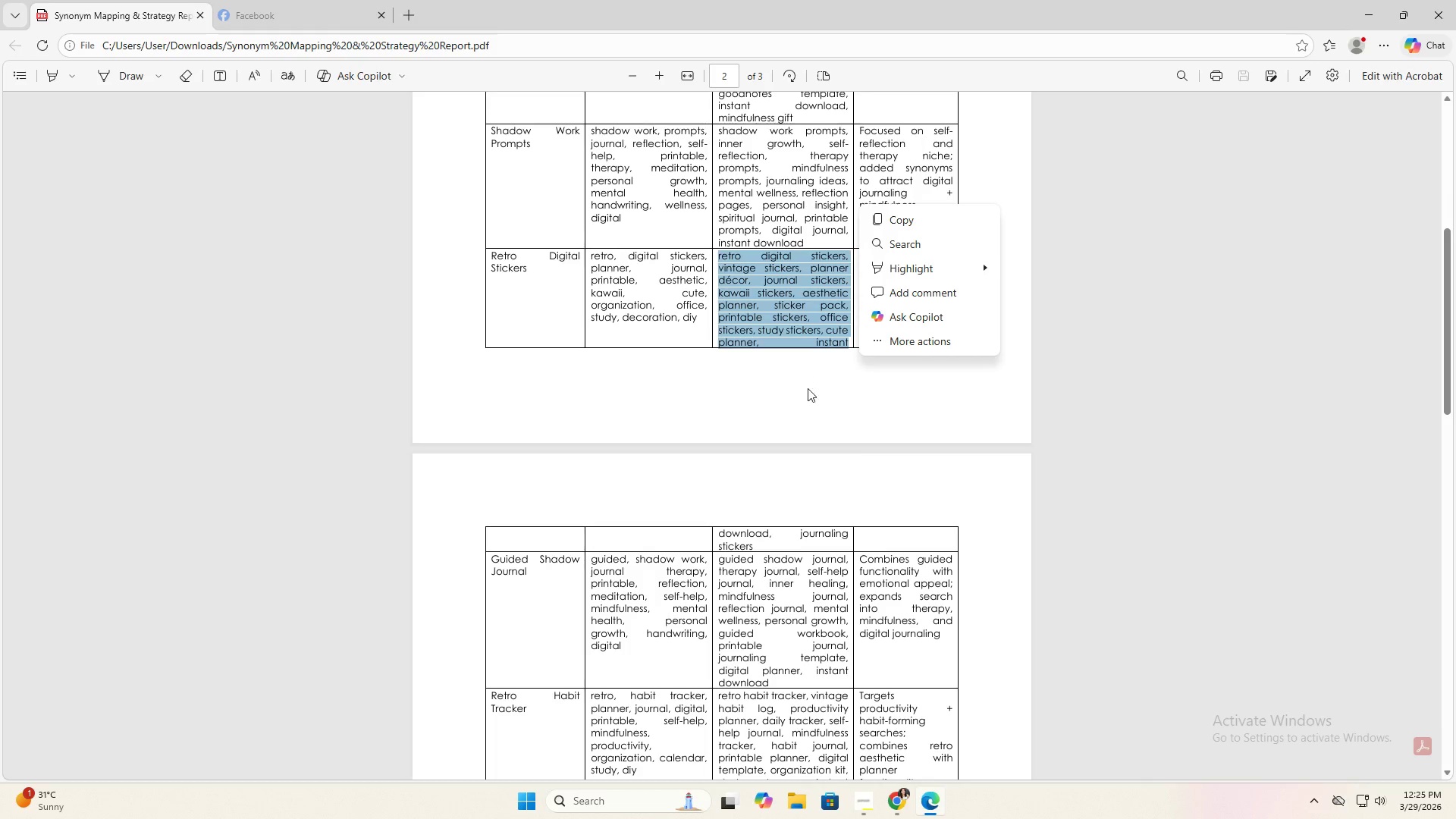 
key(Control+C)
 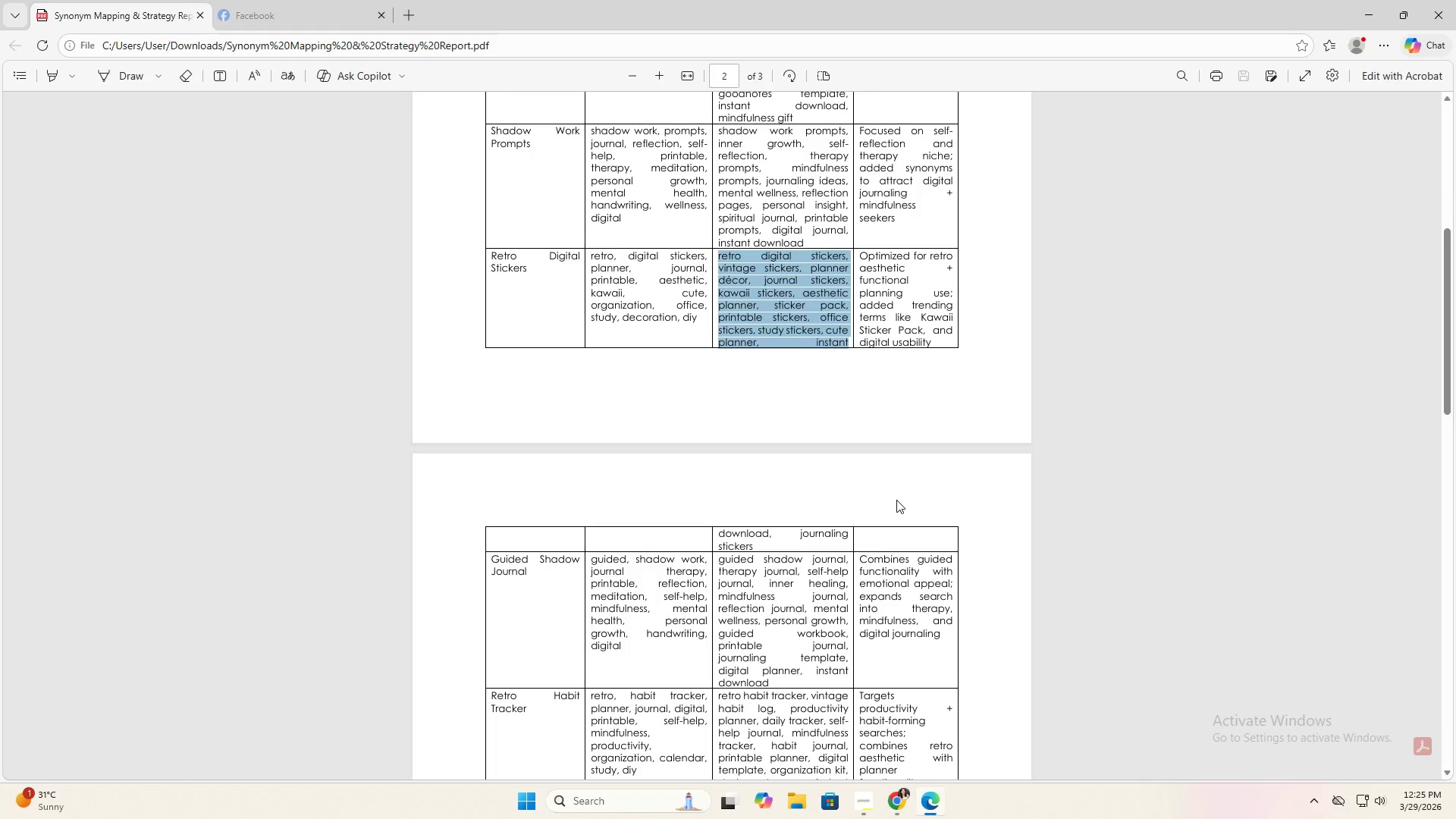 
key(Alt+AltLeft)
 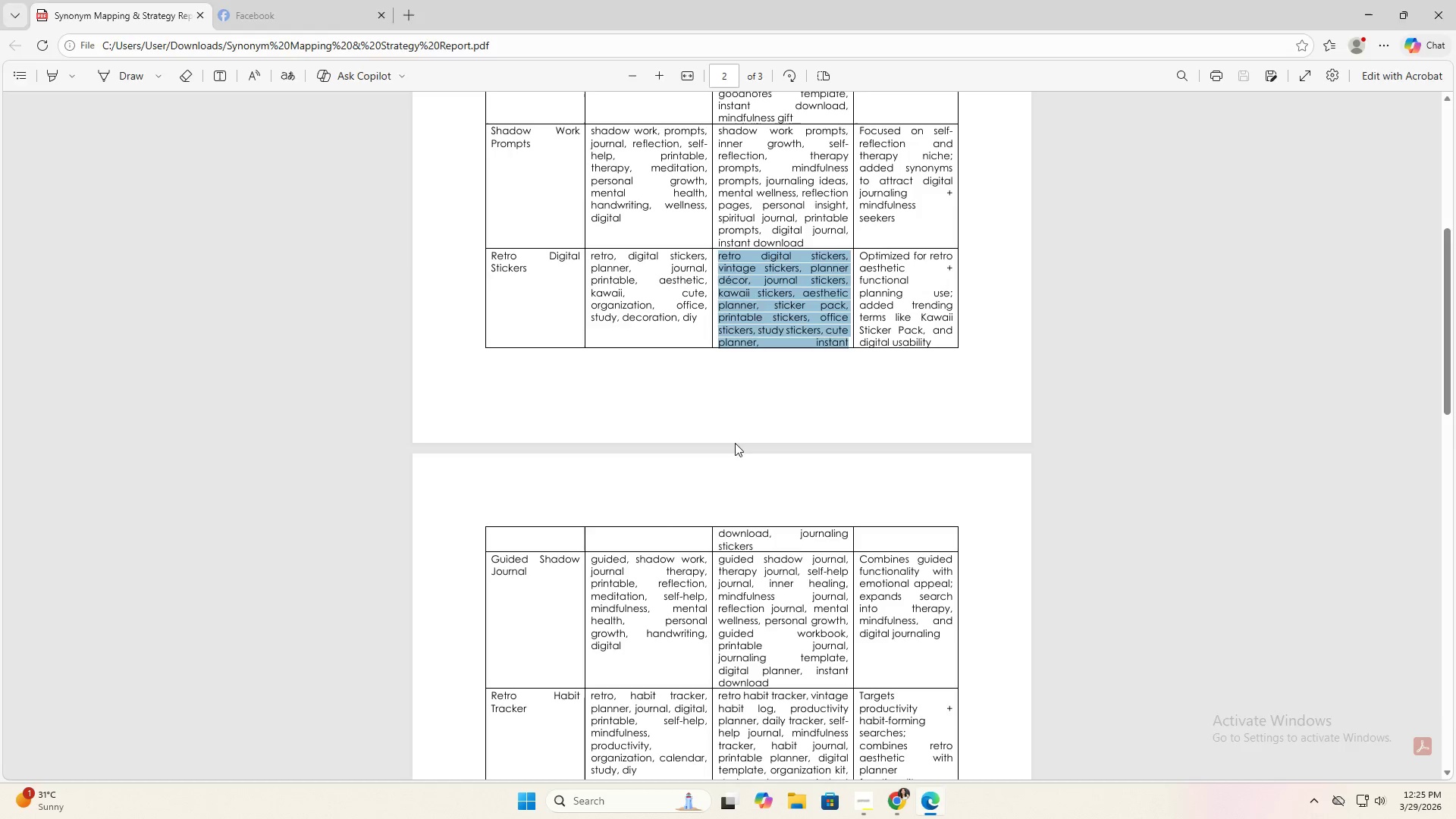 
key(Alt+Tab)
 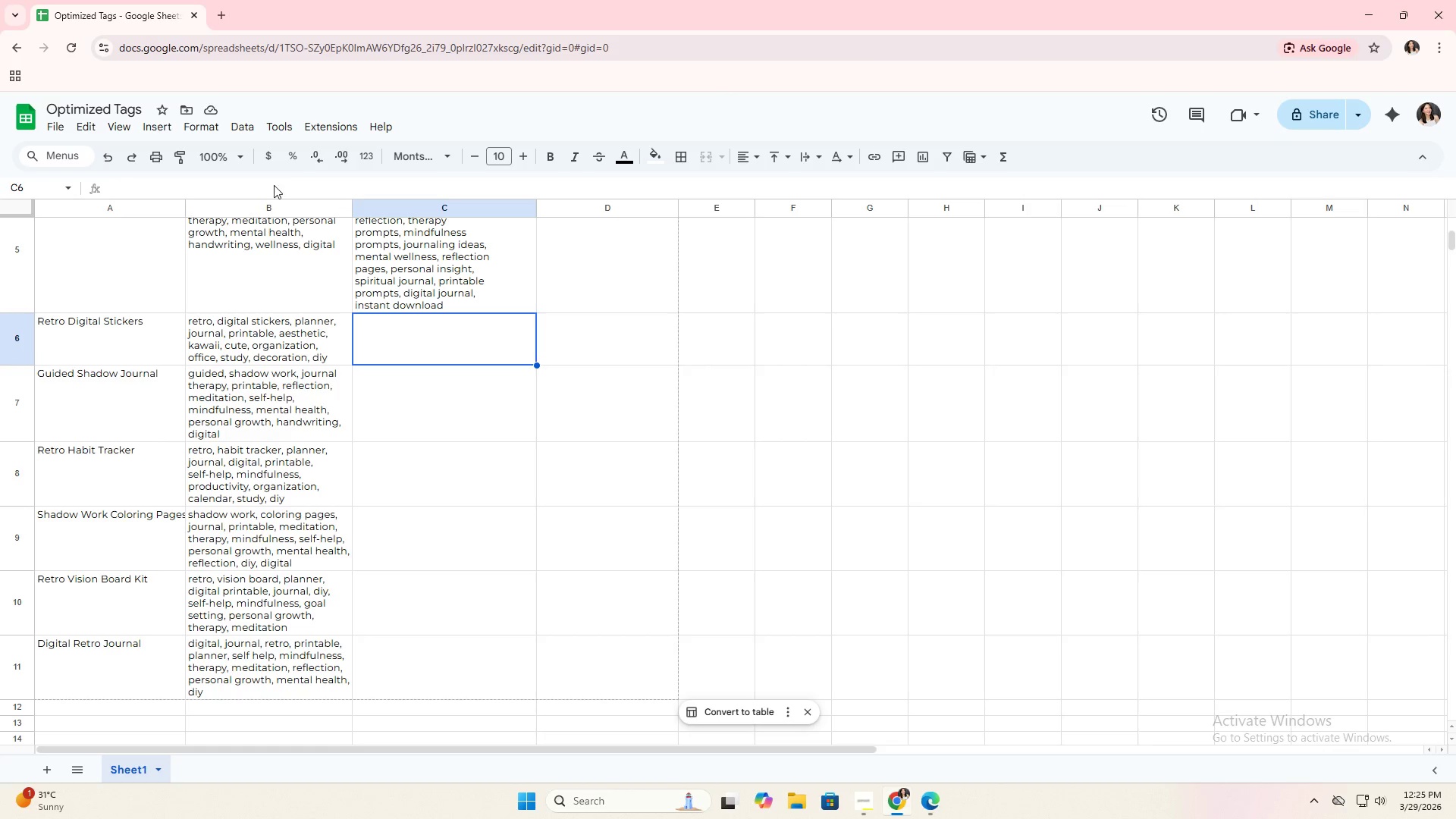 
left_click([274, 187])
 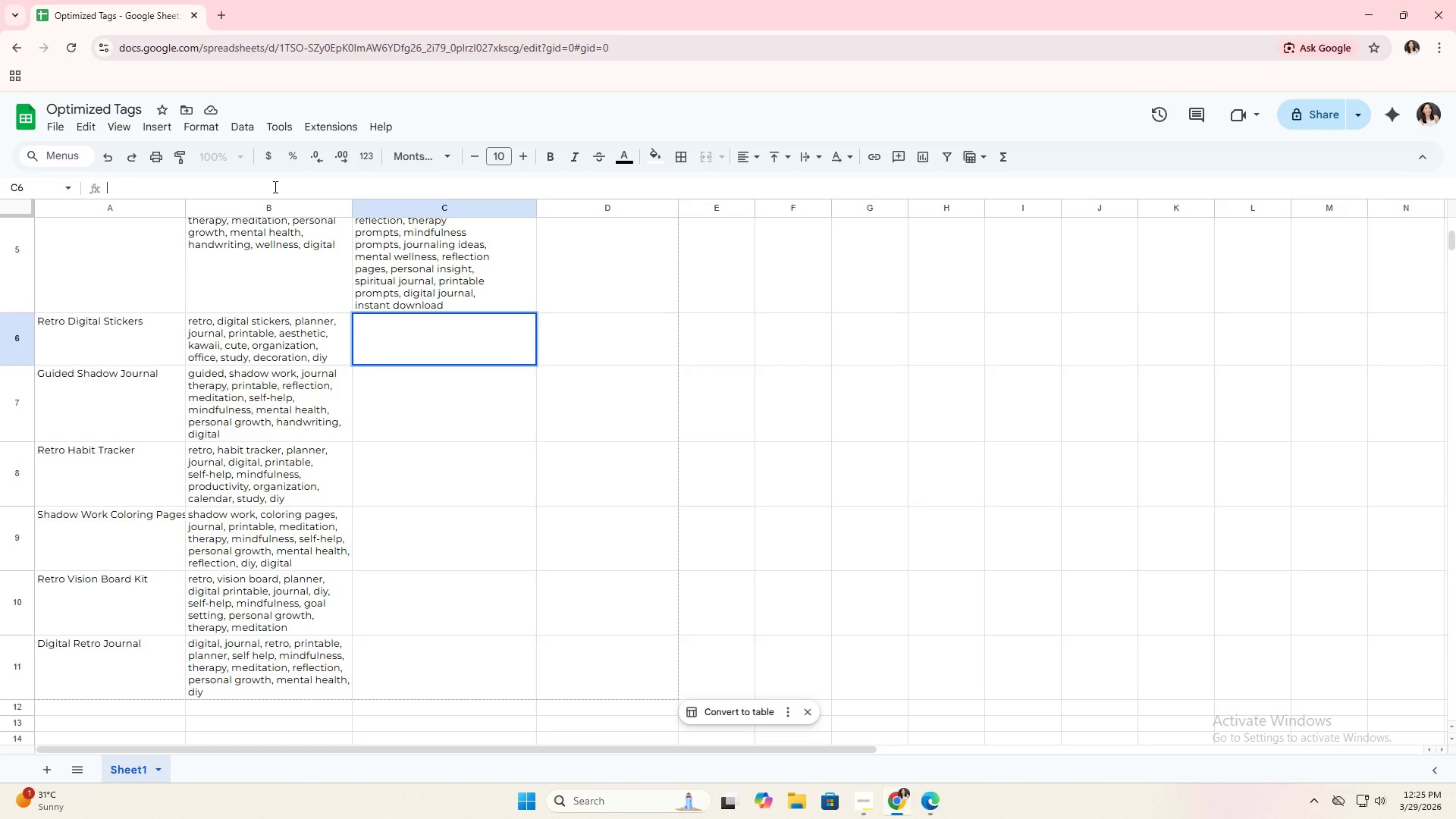 
key(Alt+Control+V)
 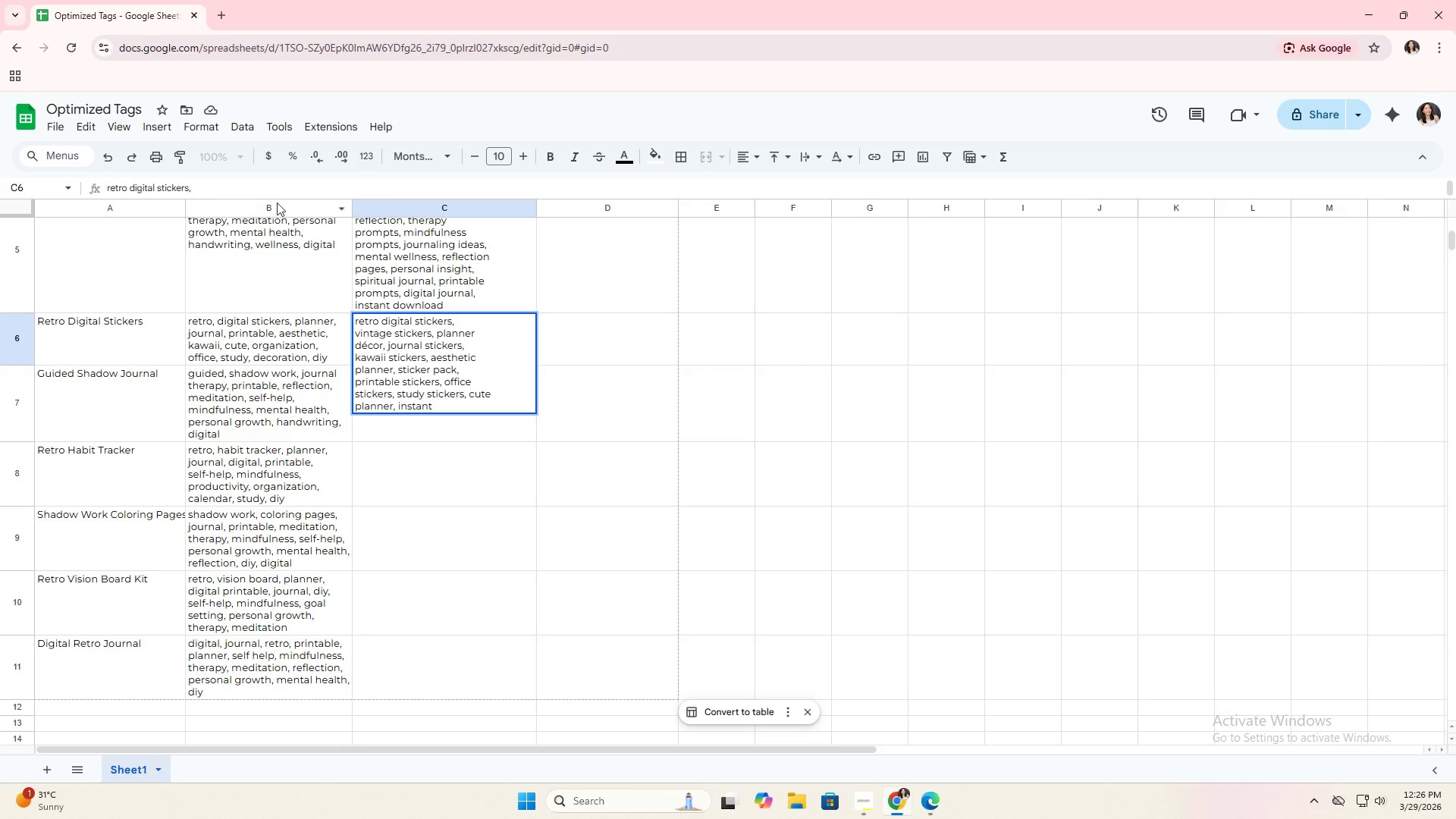 
left_click([273, 187])
 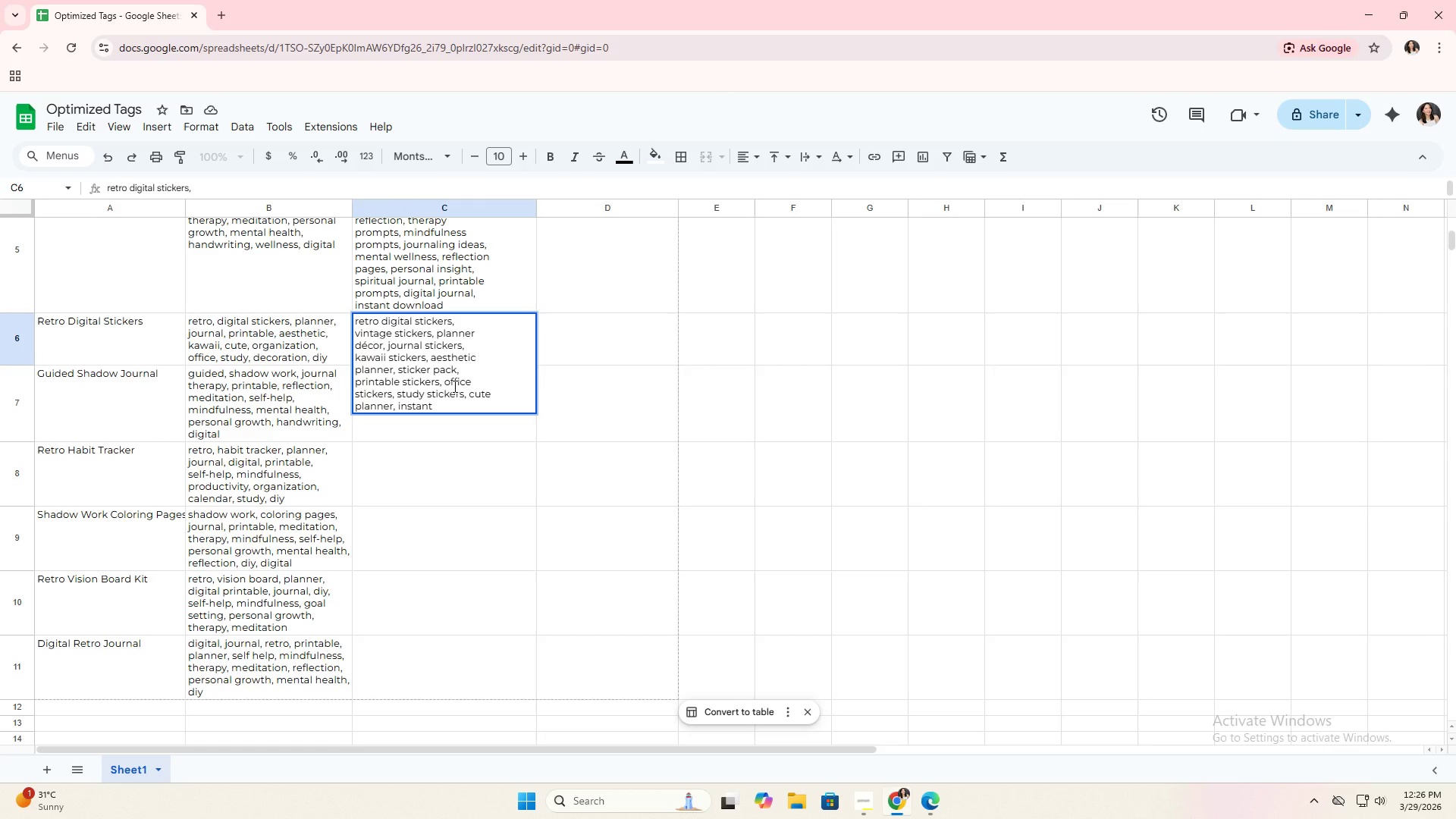 
left_click([455, 403])
 